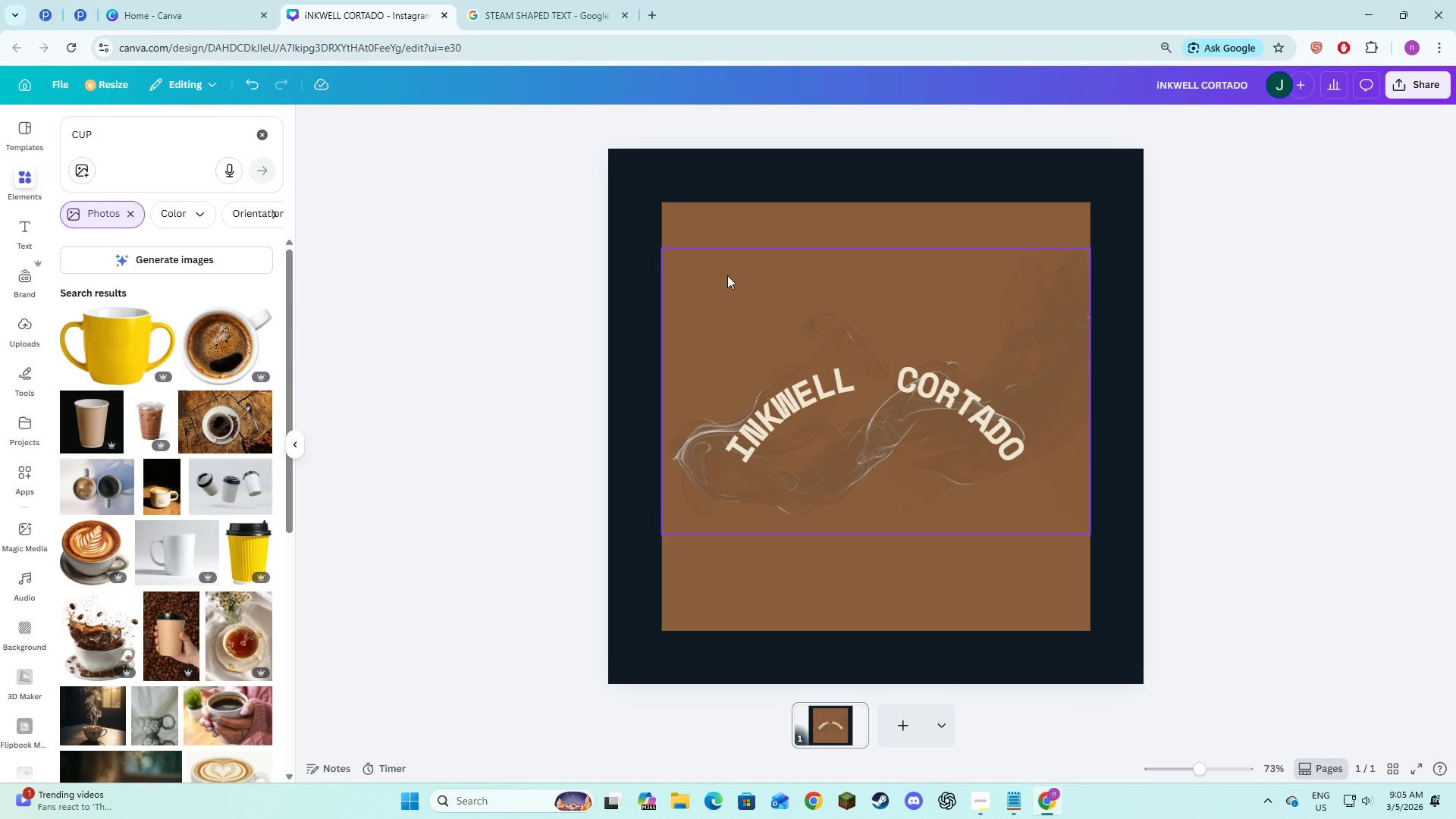 
left_click([727, 275])
 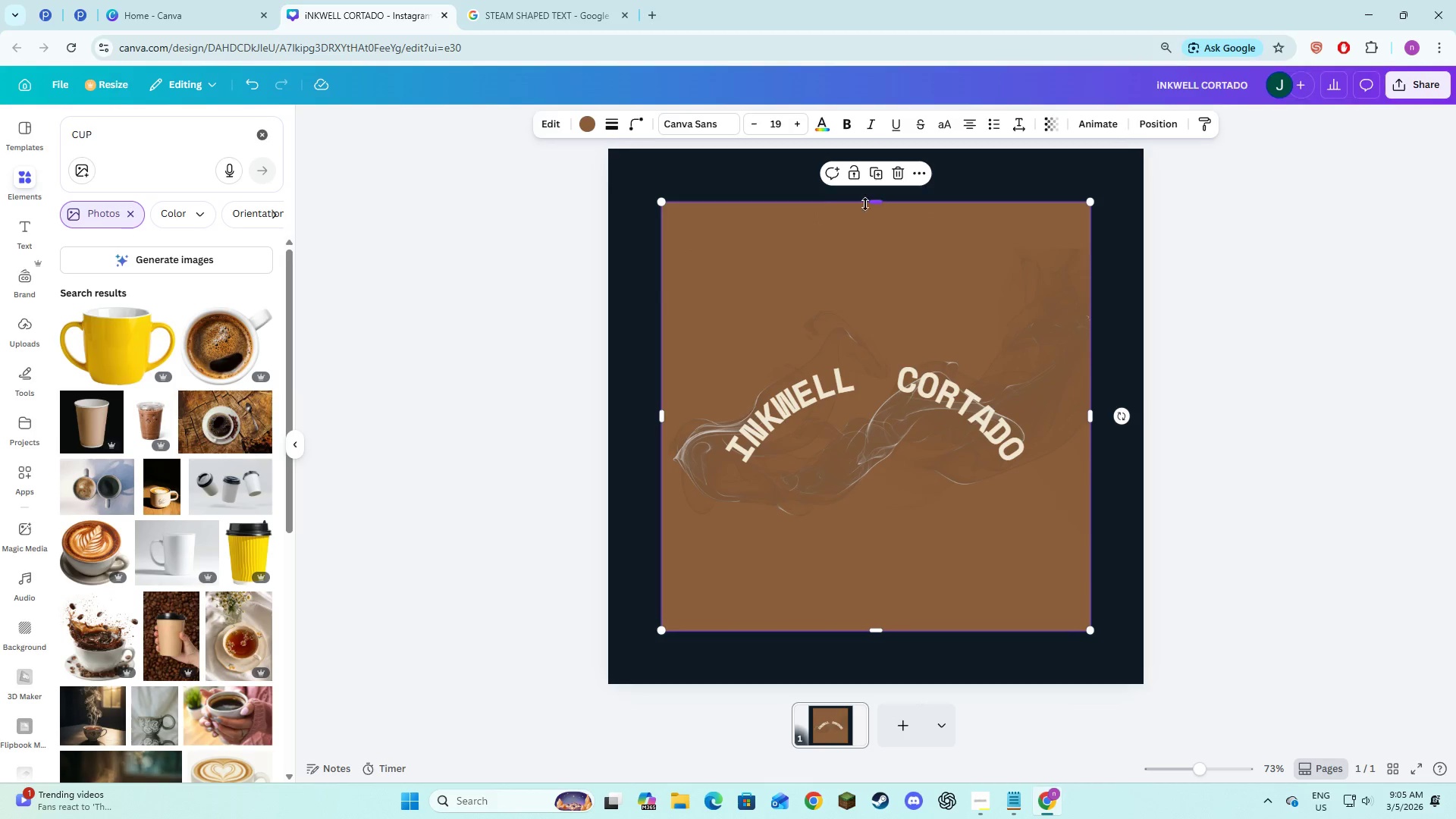 
left_click_drag(start_coordinate=[871, 204], to_coordinate=[875, 507])
 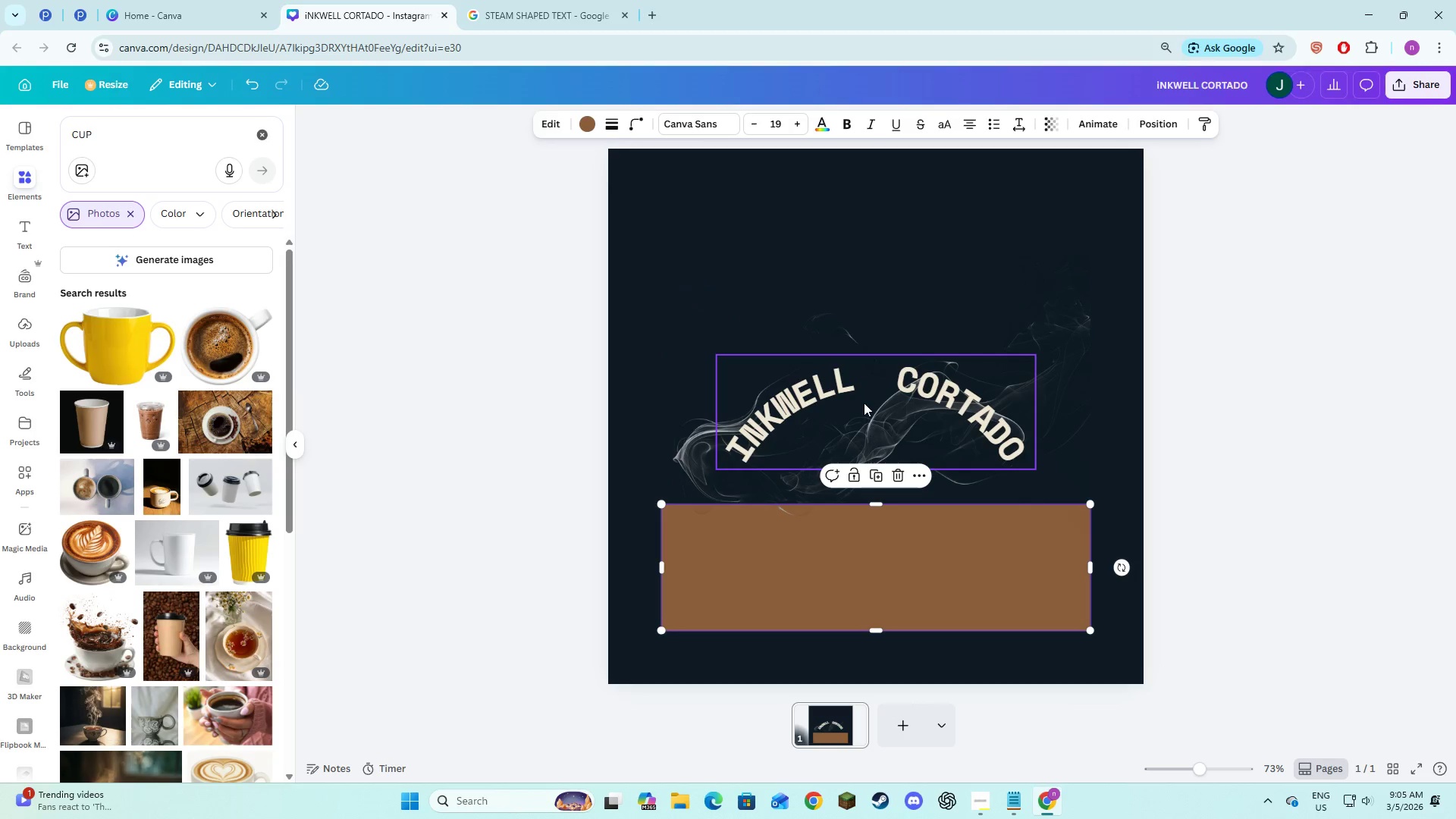 
left_click([864, 403])
 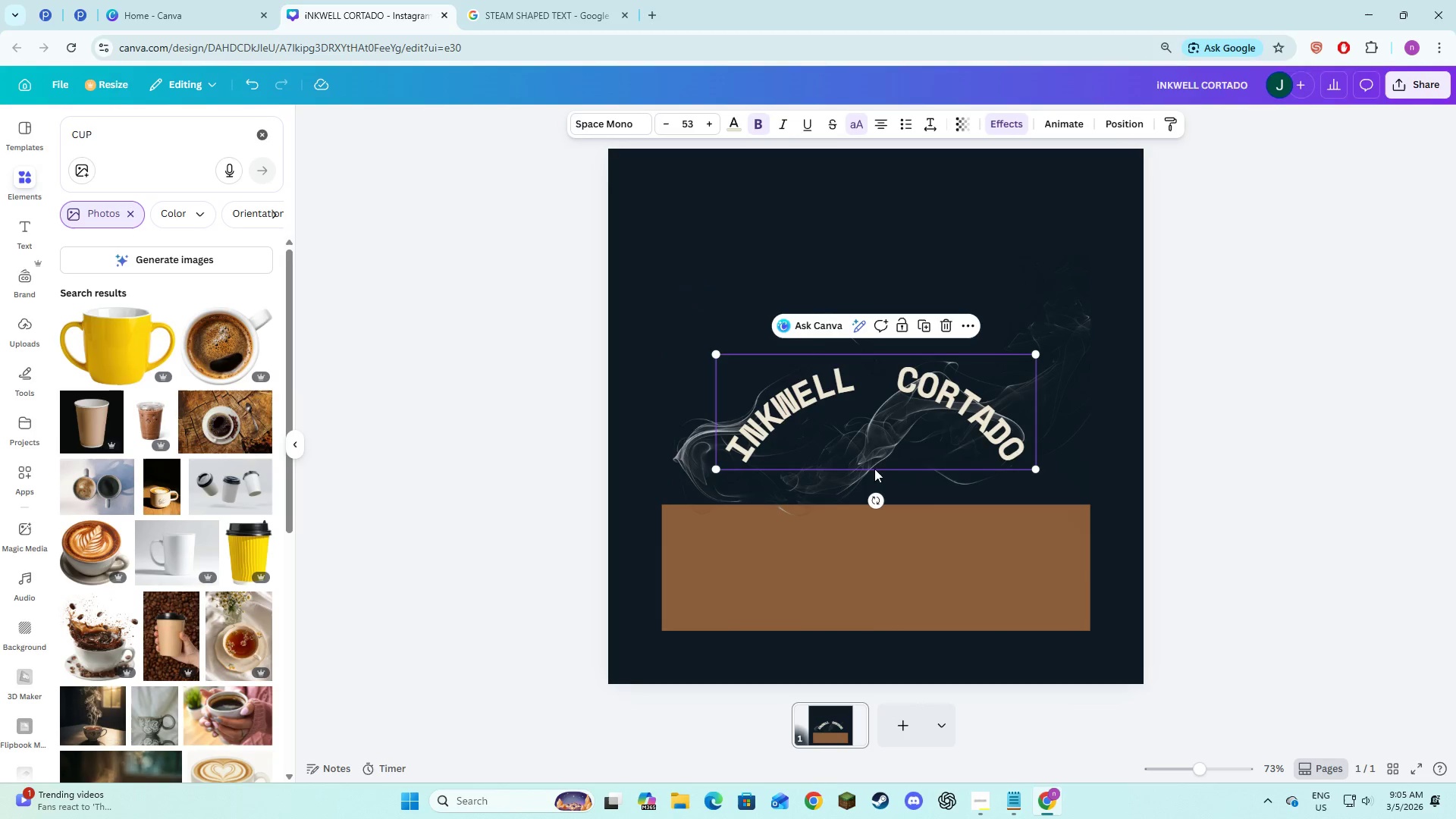 
hold_key(key=ShiftLeft, duration=0.83)
left_click([1053, 392])
 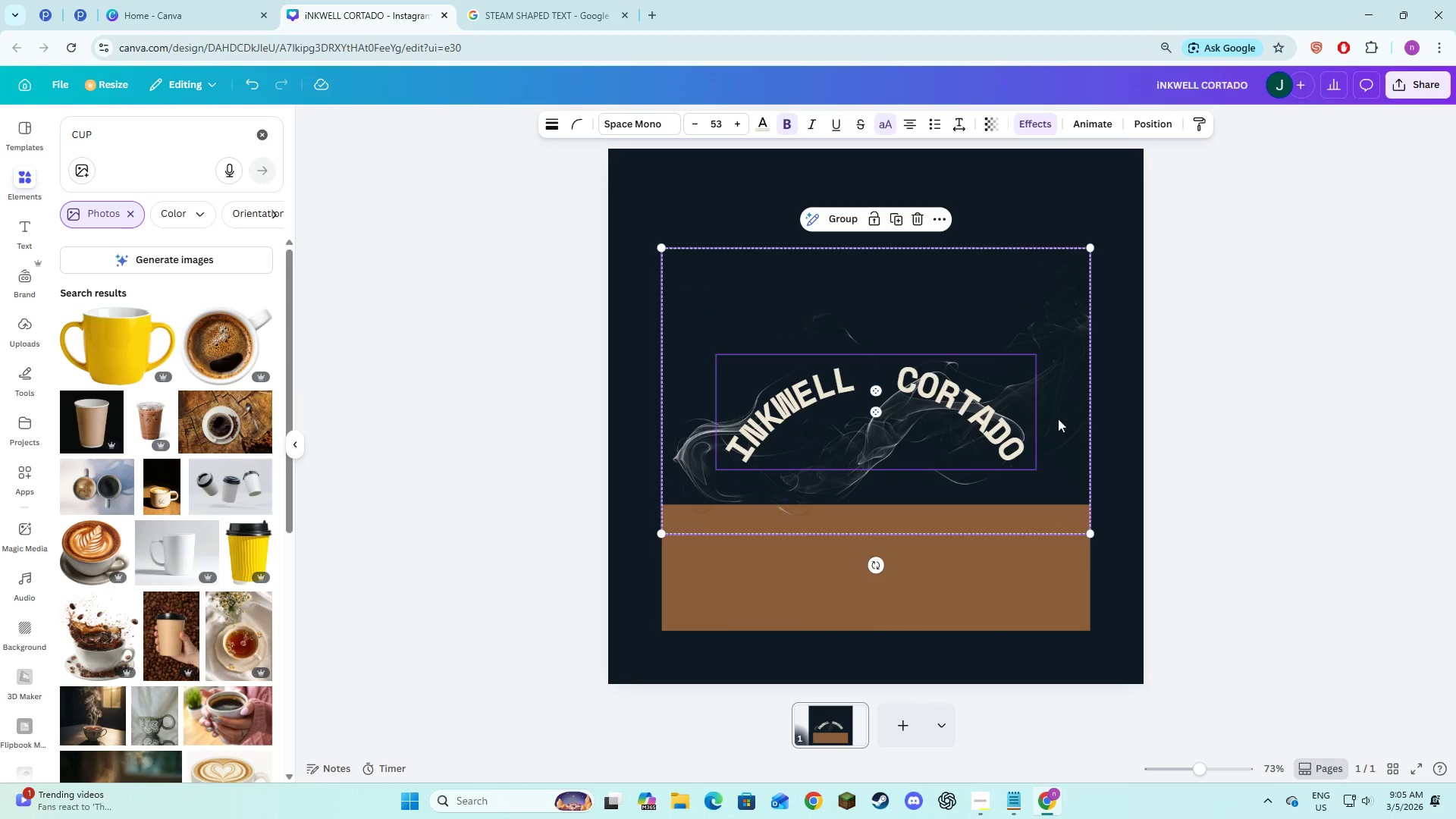 
left_click_drag(start_coordinate=[1059, 421], to_coordinate=[1063, 297])
 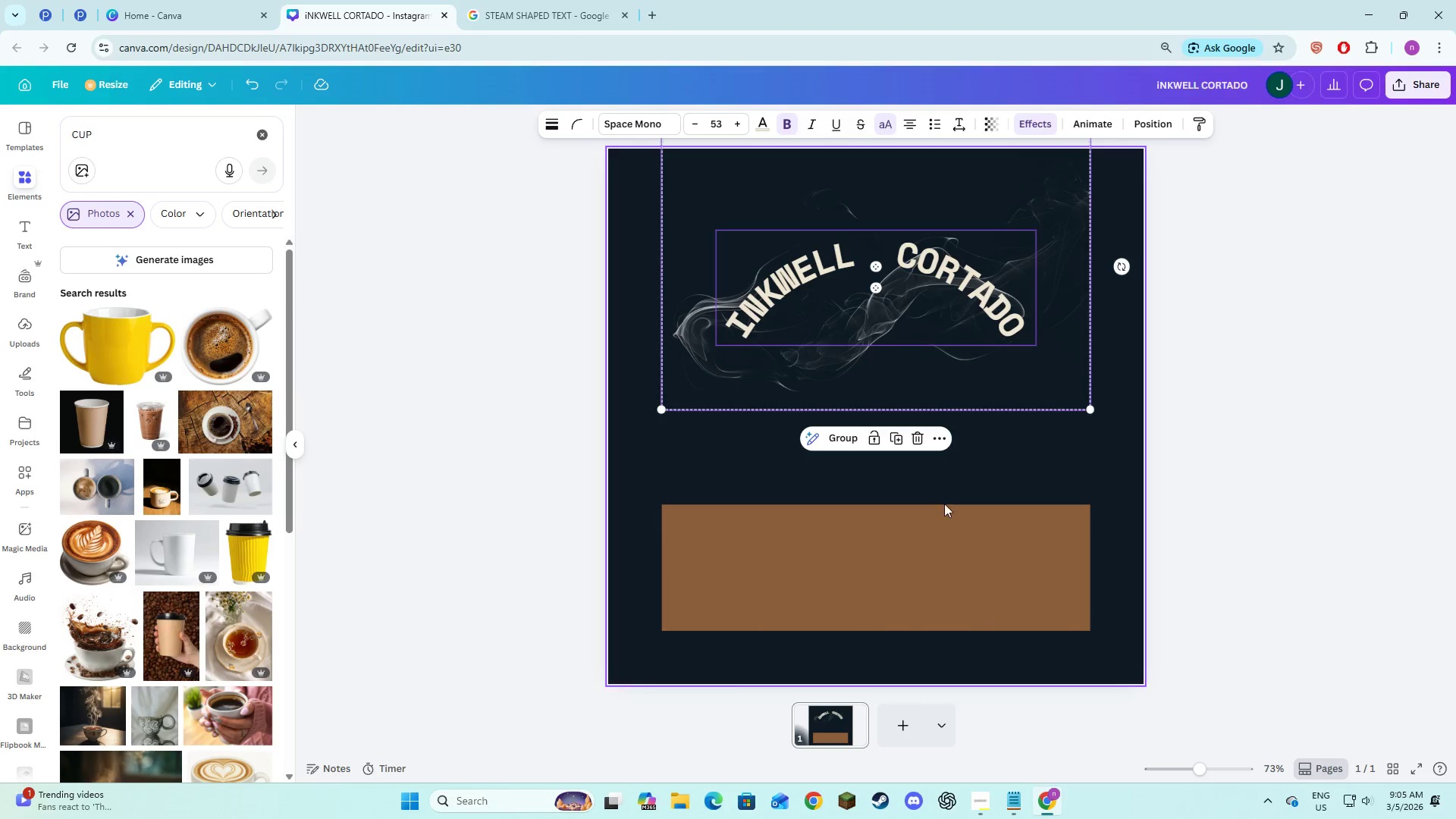 
left_click([942, 519])
 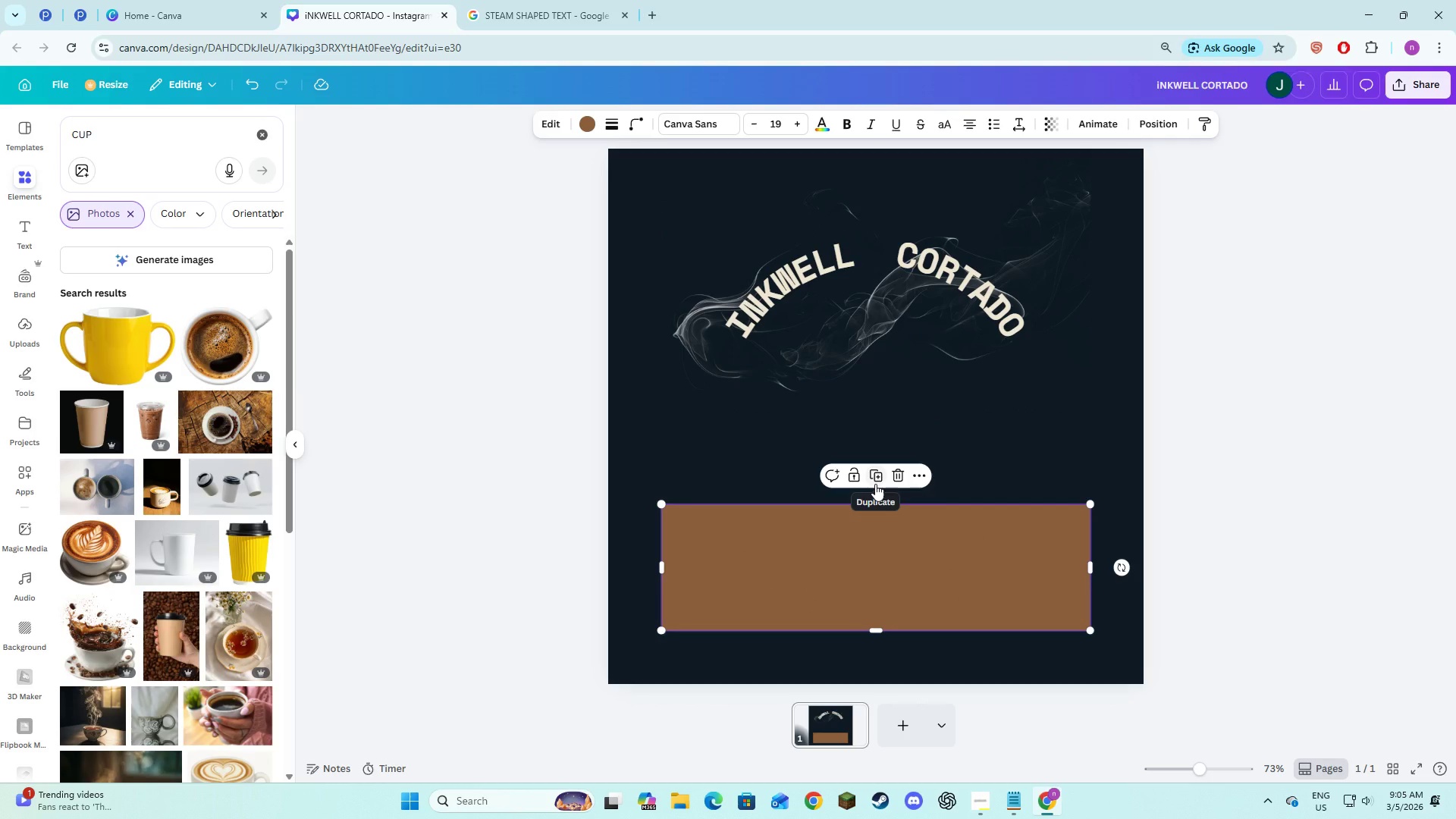 
wait(13.41)
 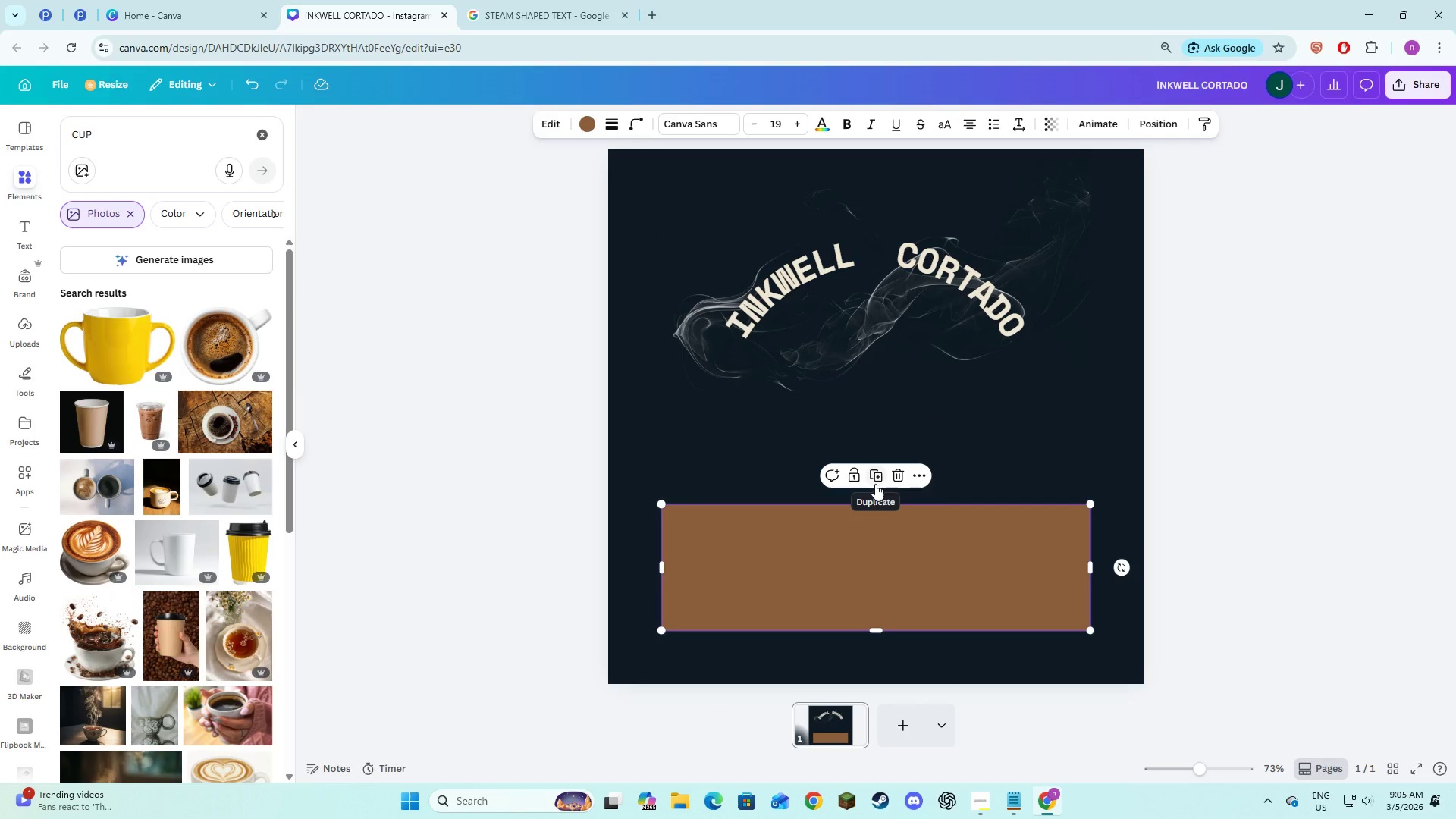 
left_click_drag(start_coordinate=[797, 560], to_coordinate=[745, 543])
 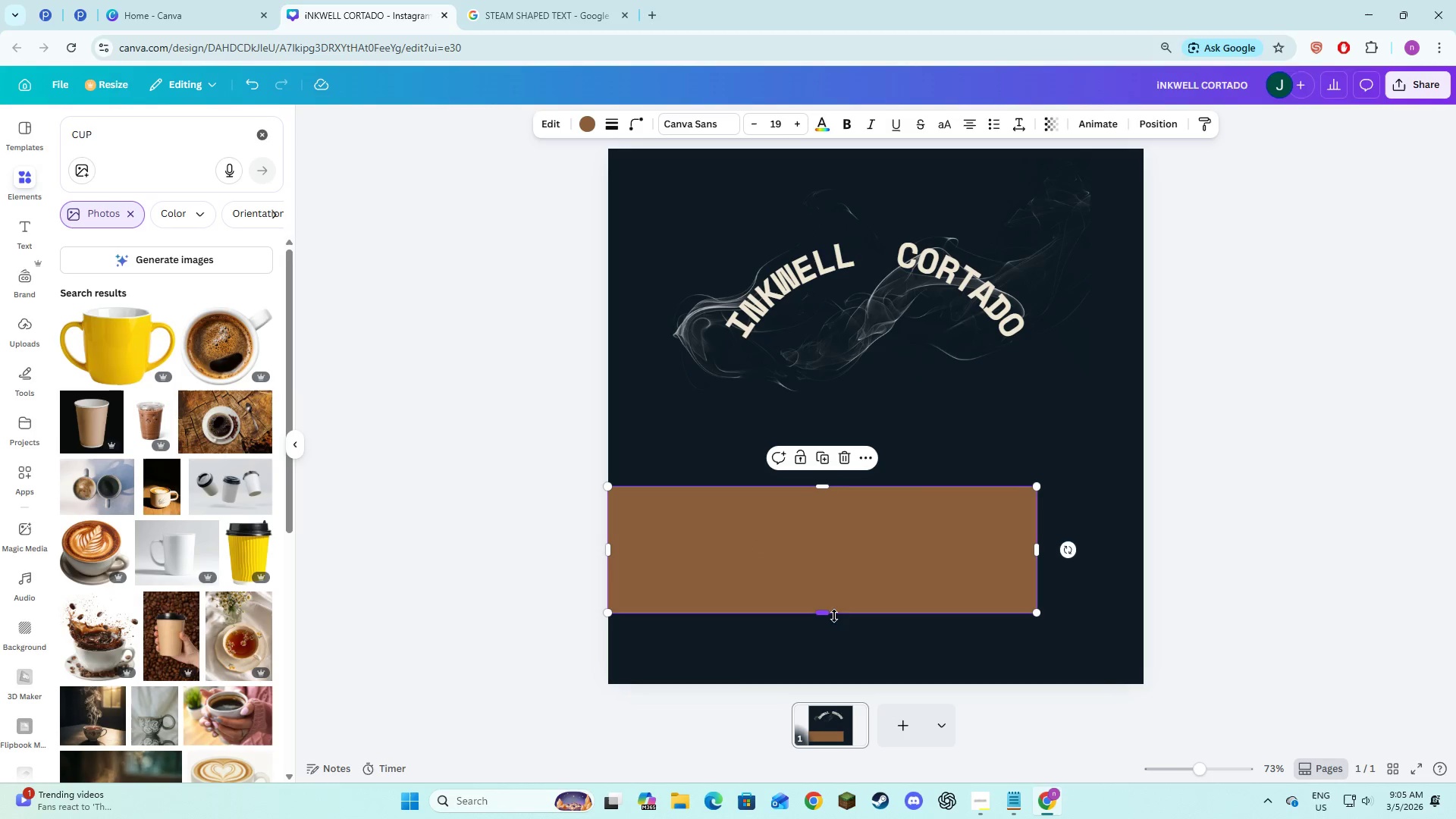 
left_click_drag(start_coordinate=[829, 615], to_coordinate=[812, 540])
 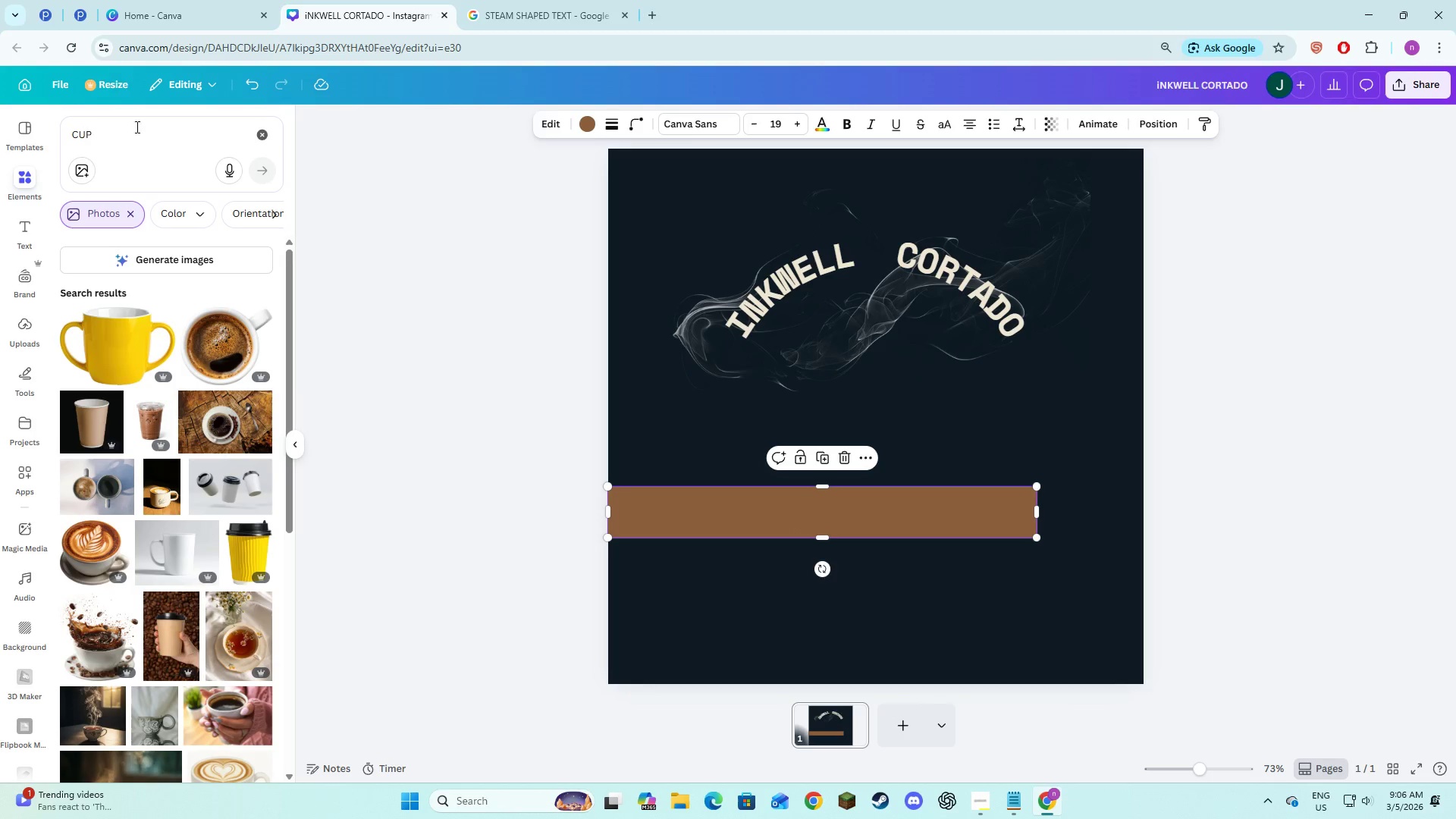 
left_click([270, 130])
 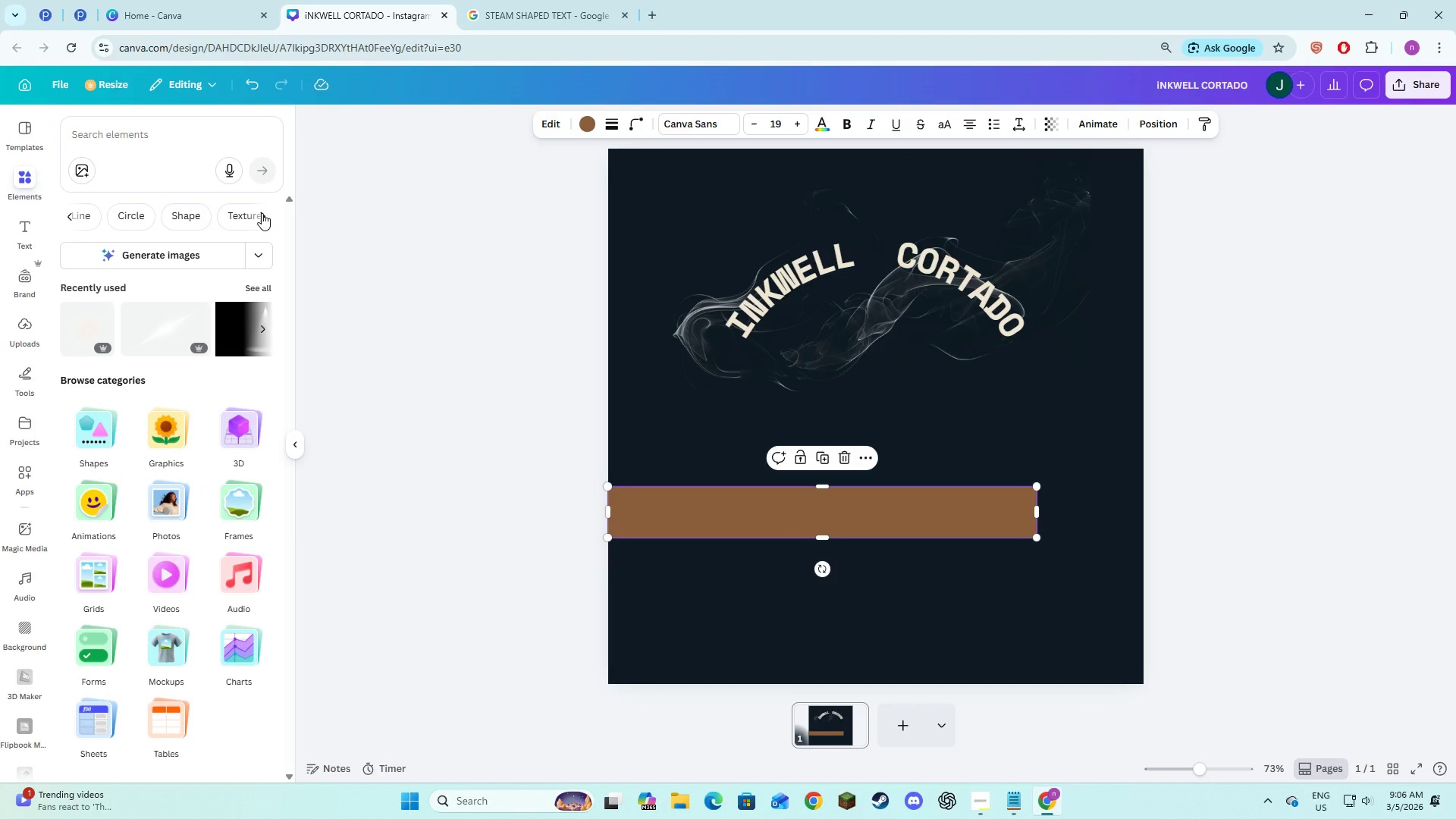 
left_click([198, 210])
 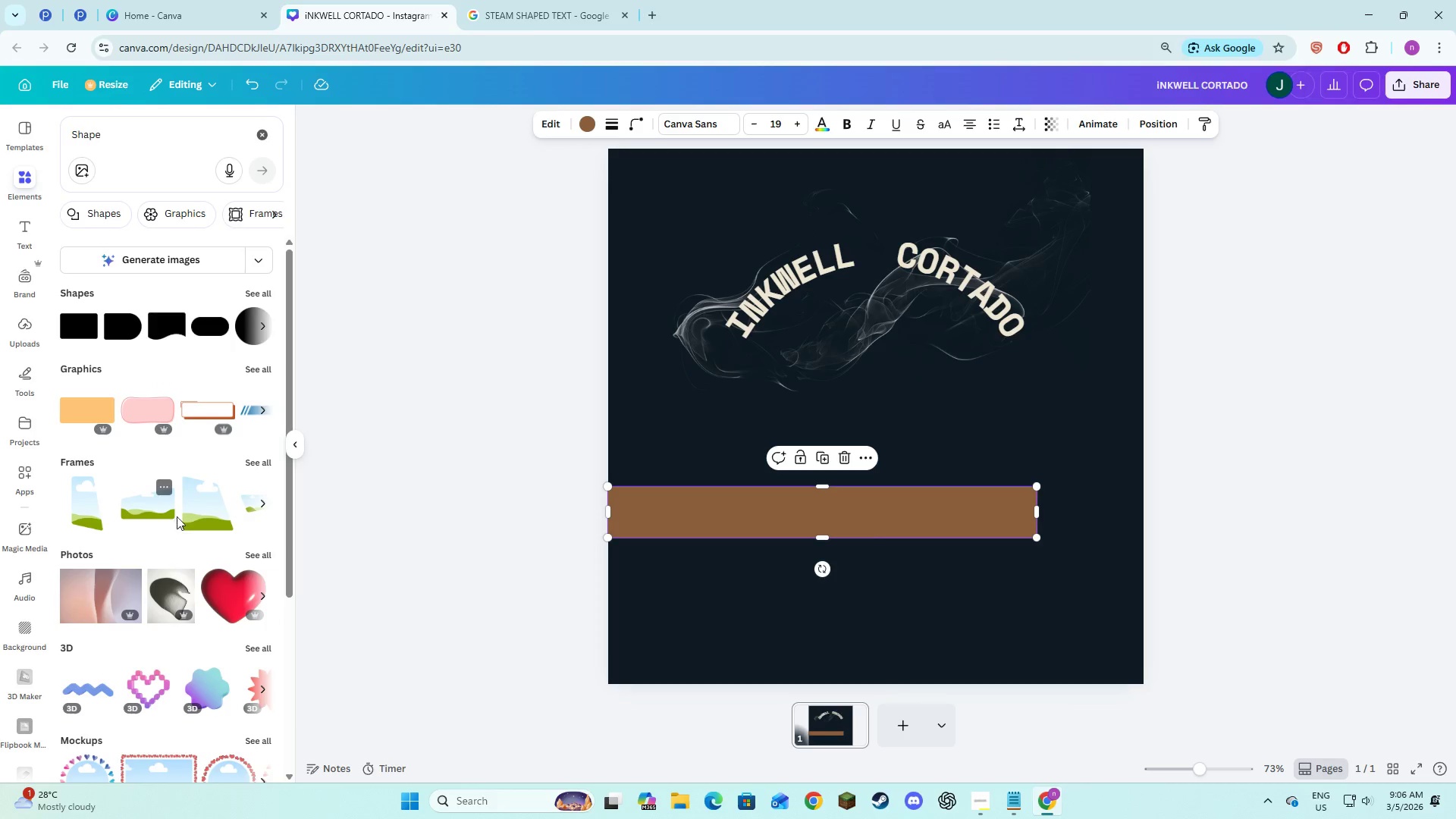 
left_click([253, 291])
 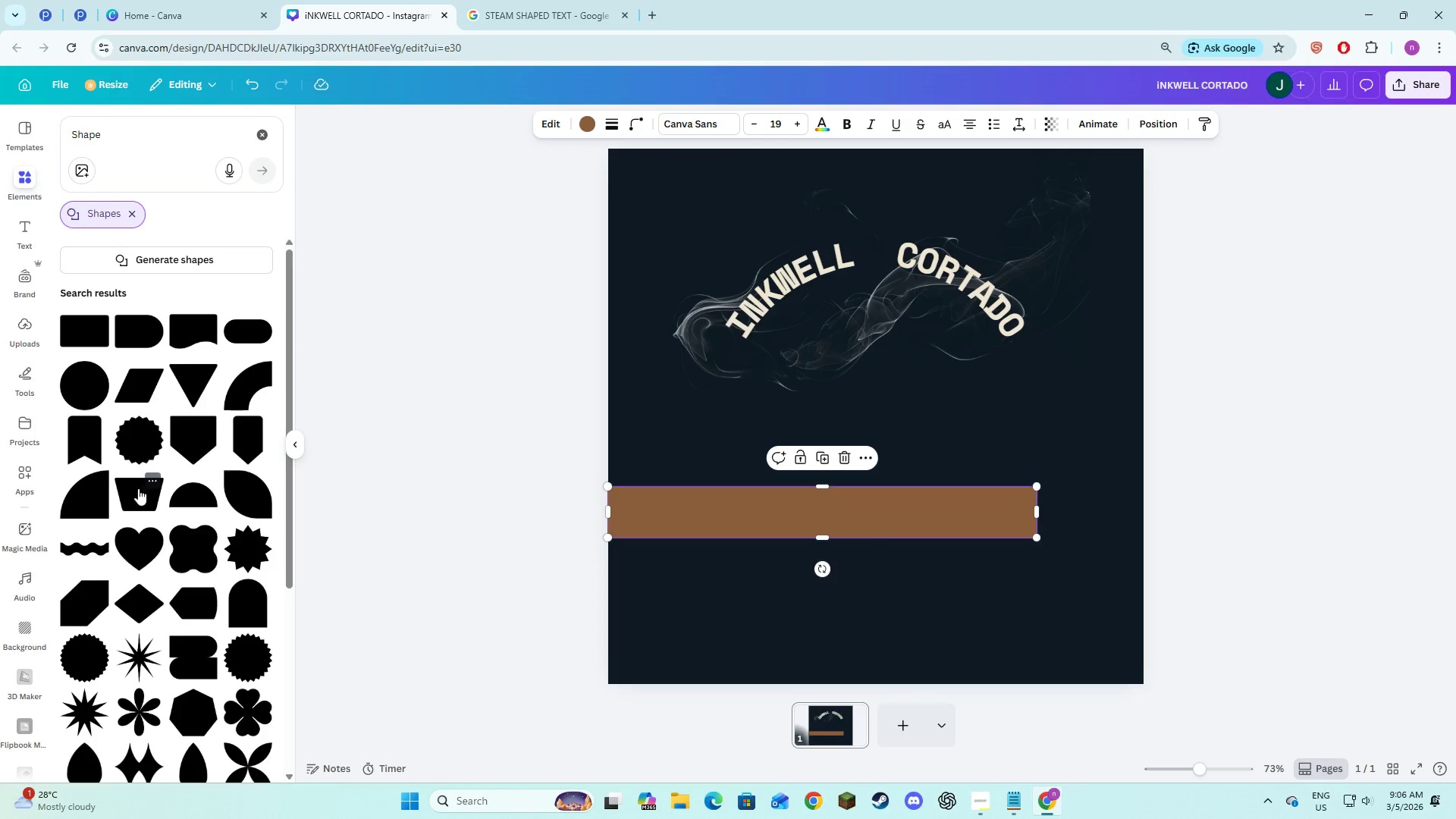 
left_click([133, 499])
 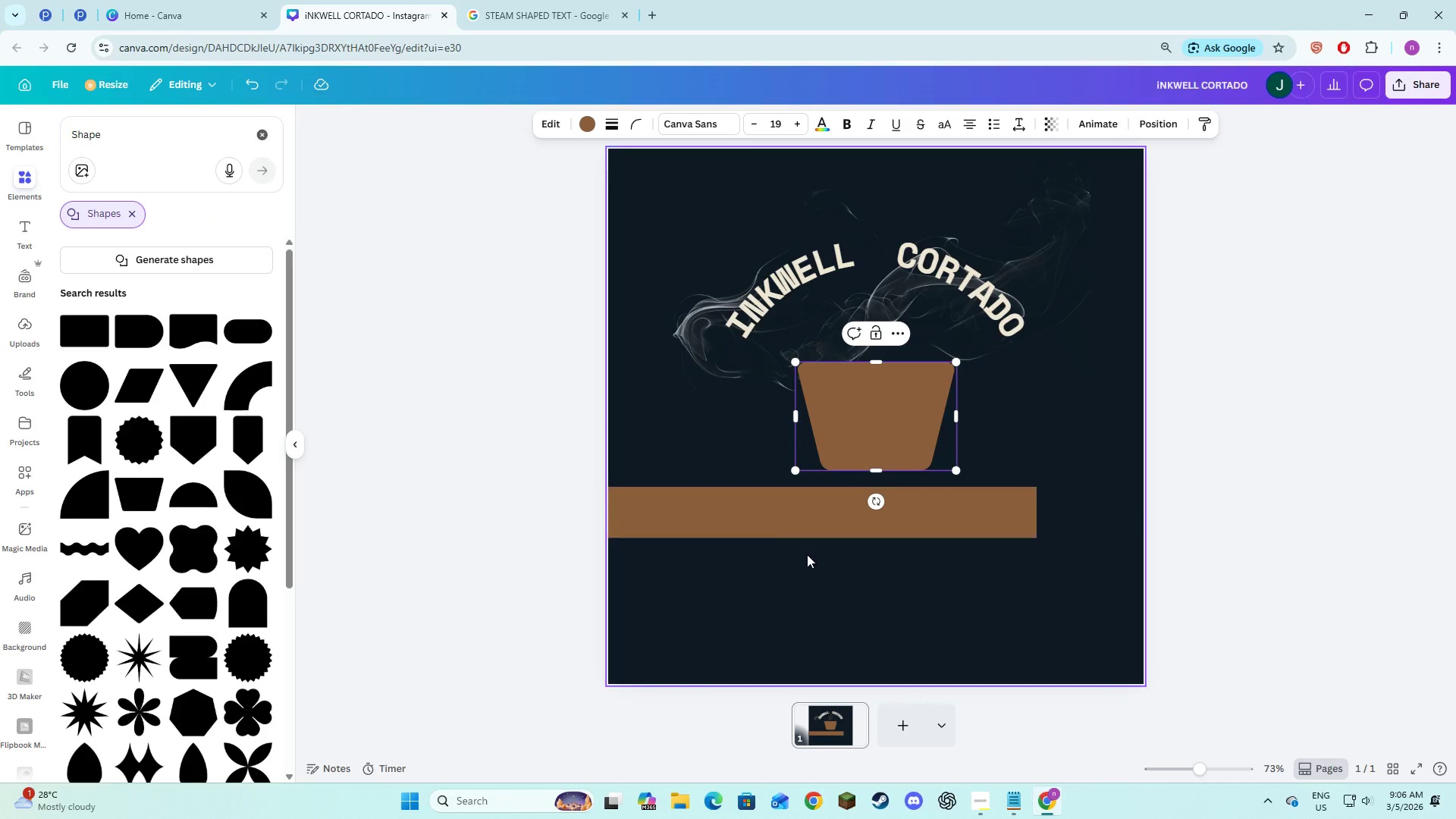 
double_click([834, 407])
 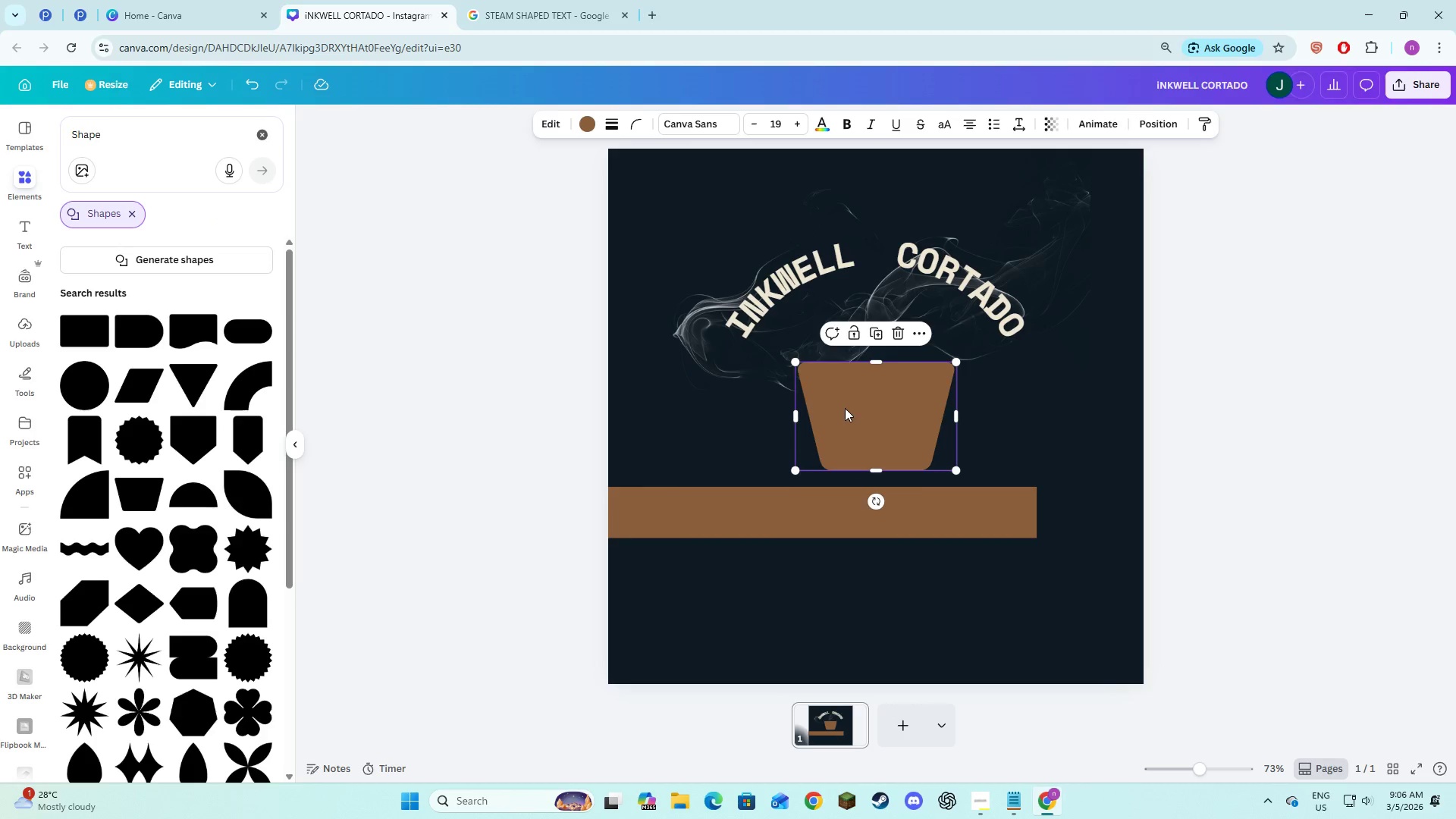 
left_click_drag(start_coordinate=[845, 408], to_coordinate=[643, 587])
 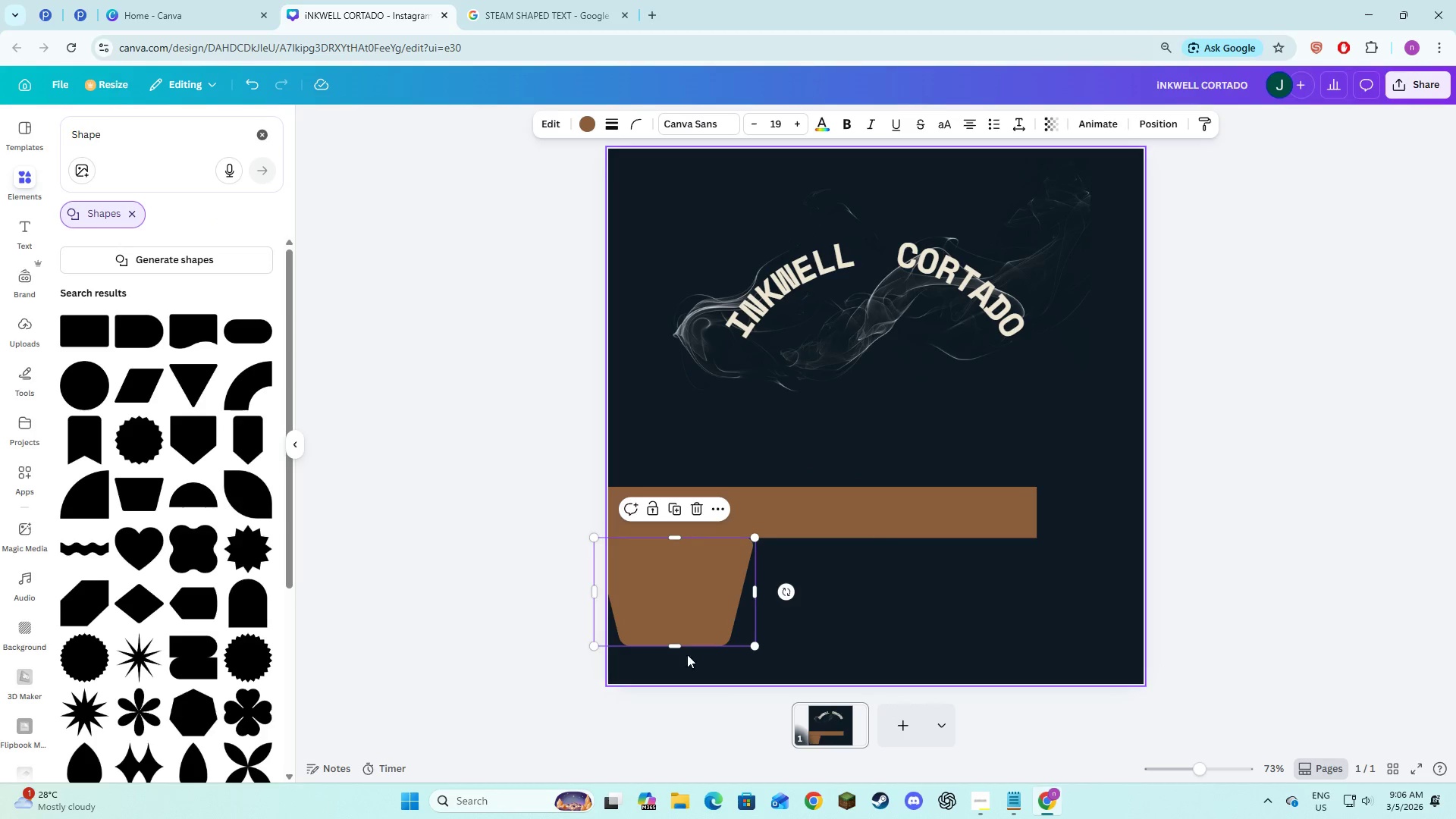 
left_click_drag(start_coordinate=[678, 647], to_coordinate=[676, 689])
 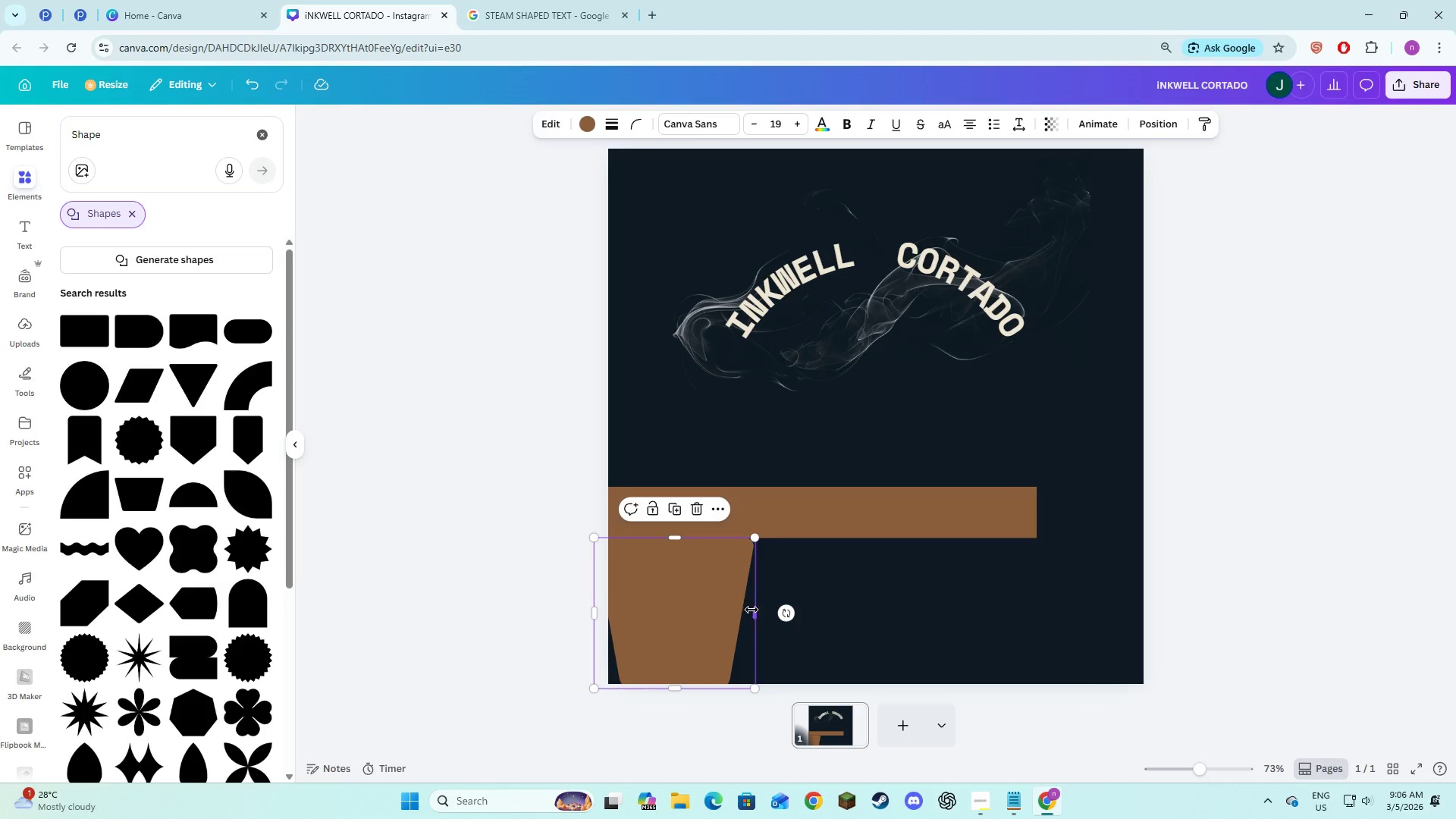 
left_click_drag(start_coordinate=[752, 610], to_coordinate=[1035, 646])
 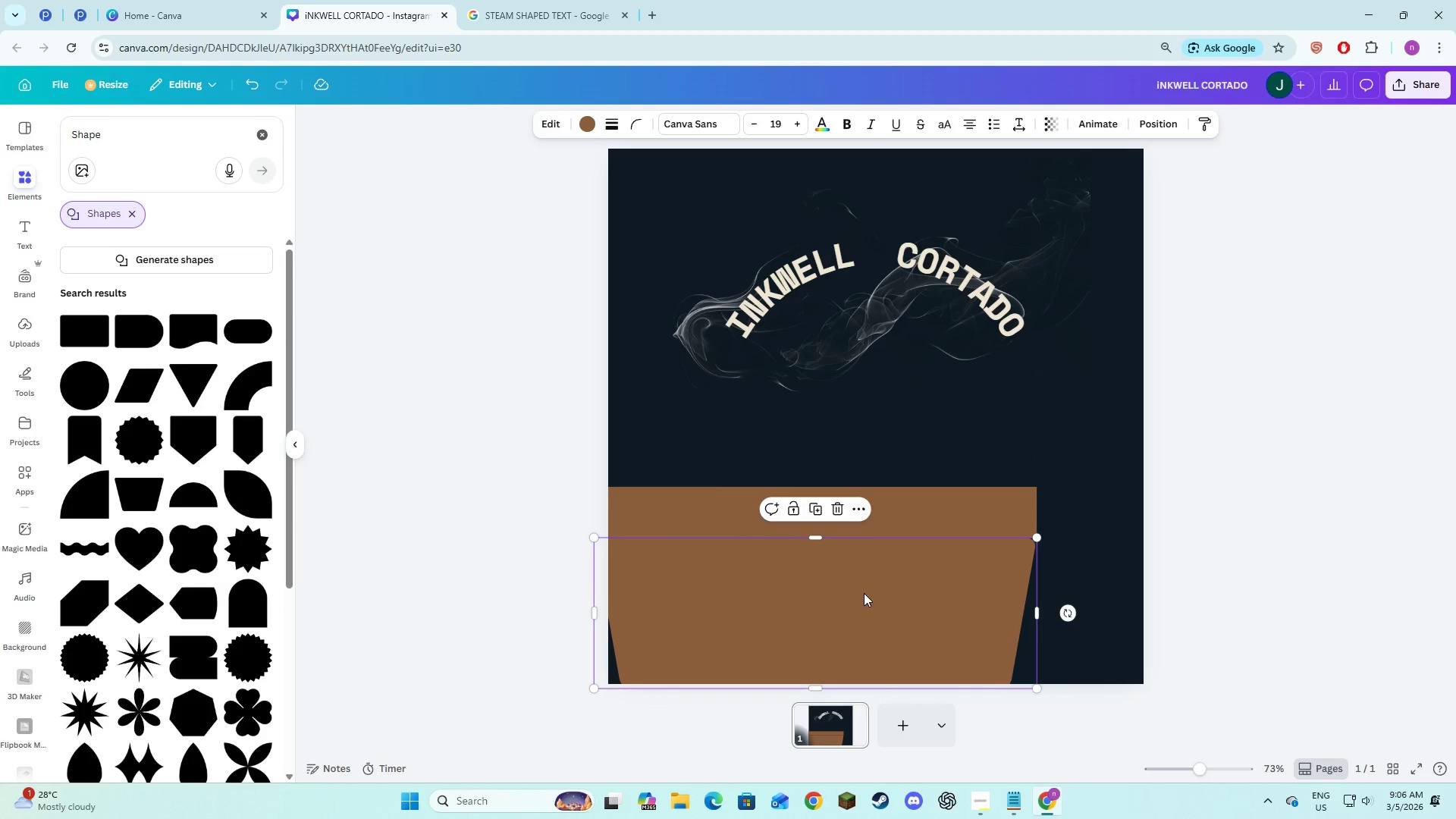 
left_click([634, 125])
 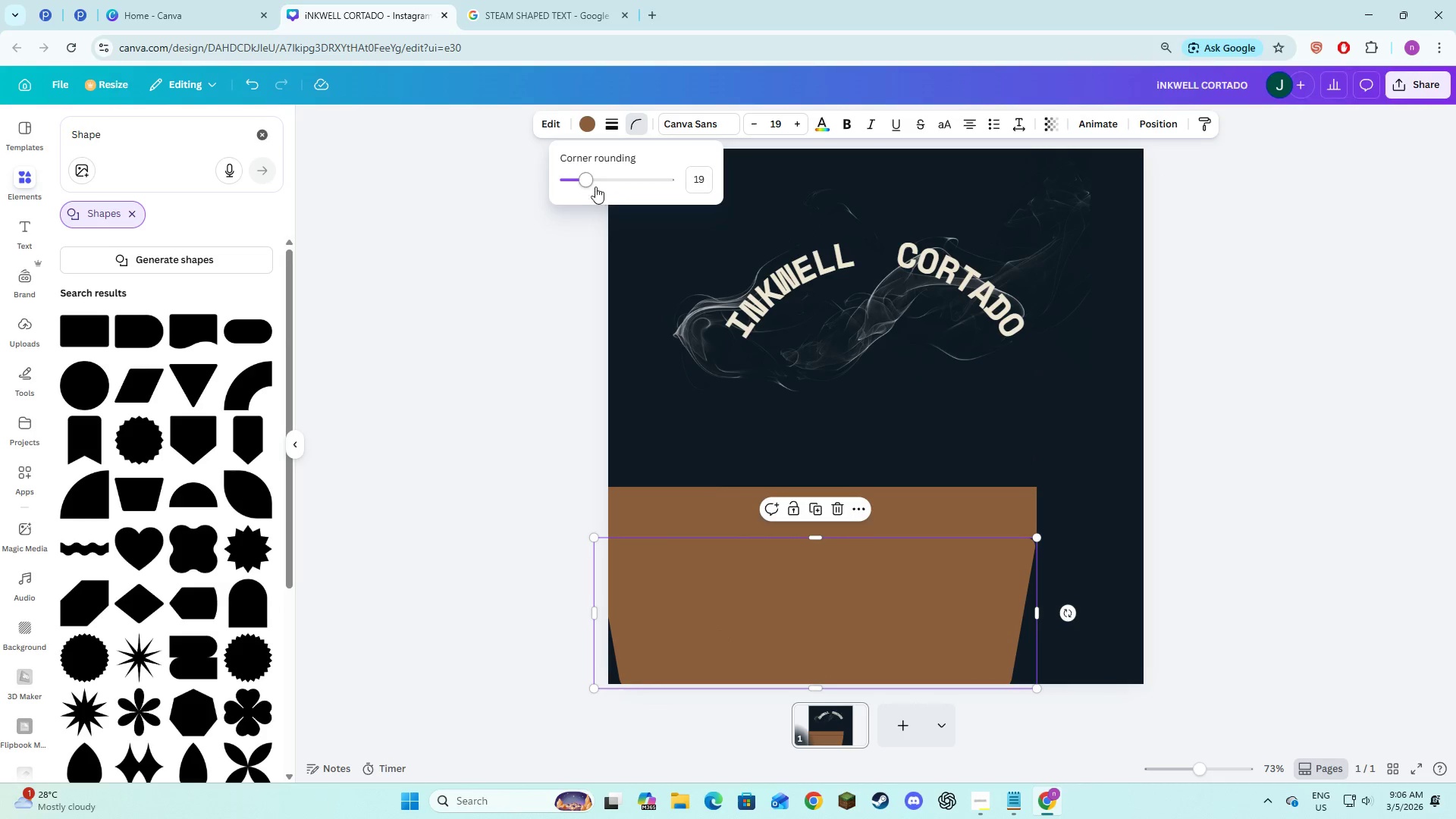 
left_click_drag(start_coordinate=[590, 177], to_coordinate=[508, 192])
 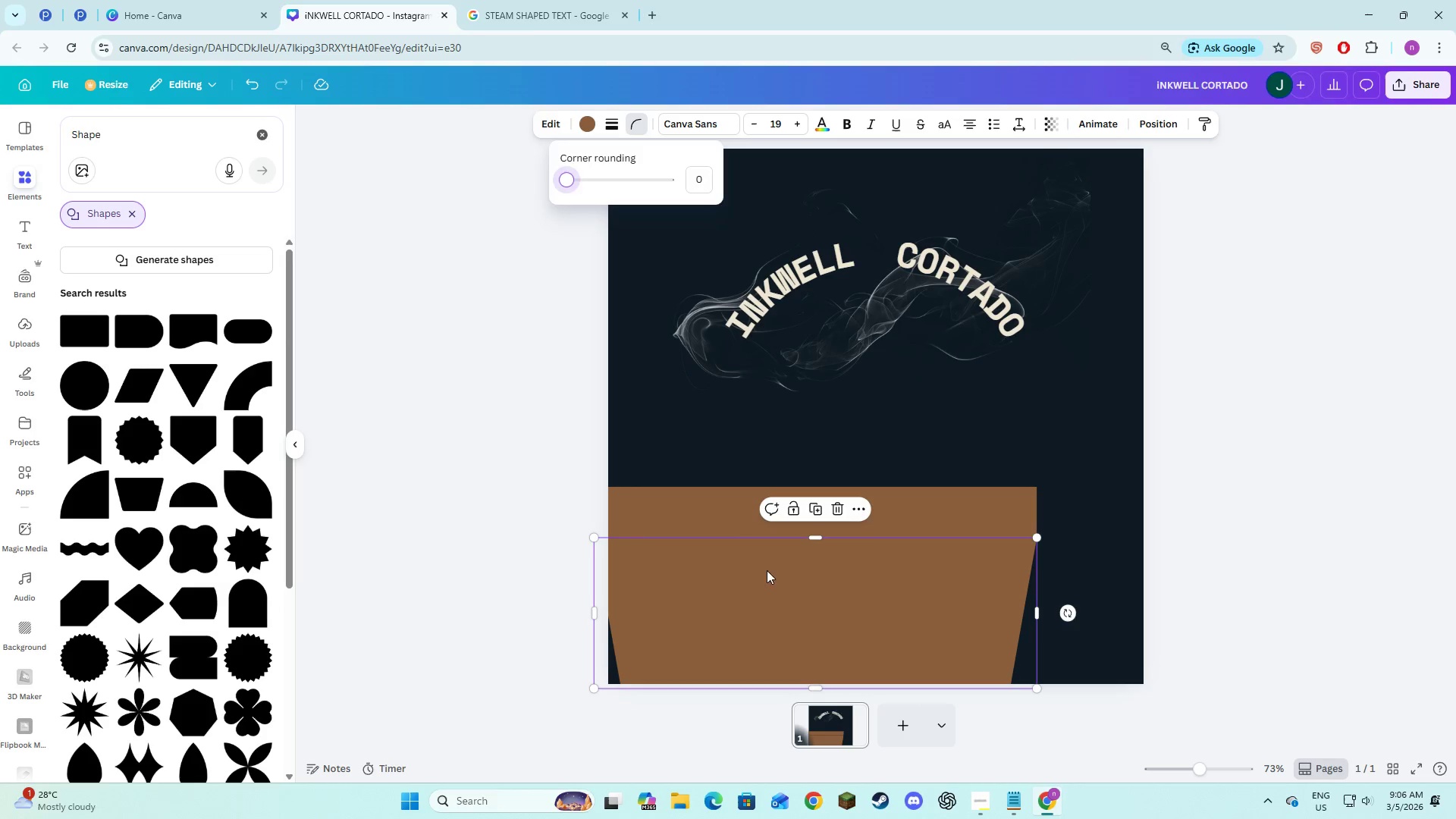 
left_click_drag(start_coordinate=[767, 580], to_coordinate=[767, 576])
 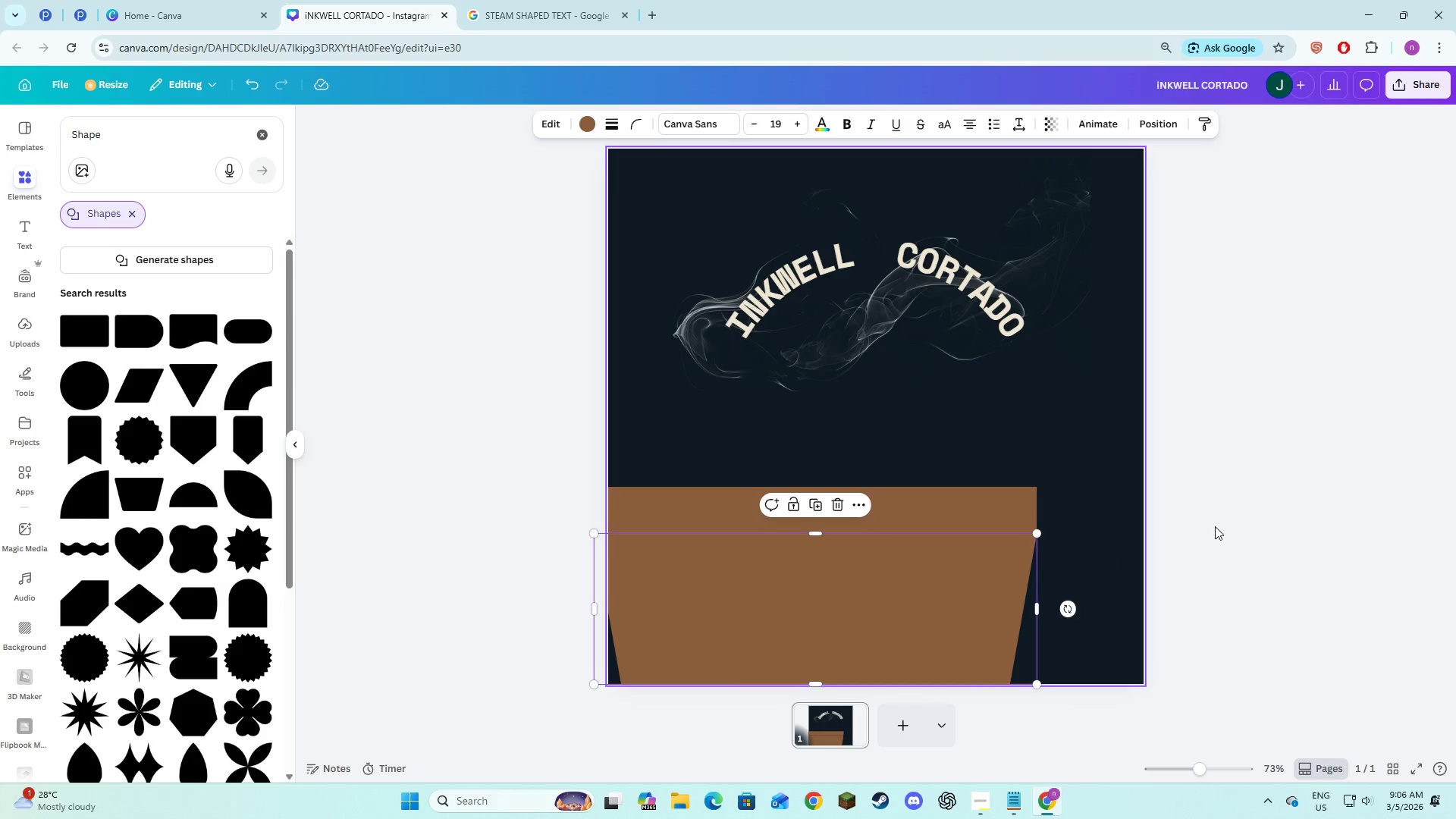 
left_click([1218, 524])
 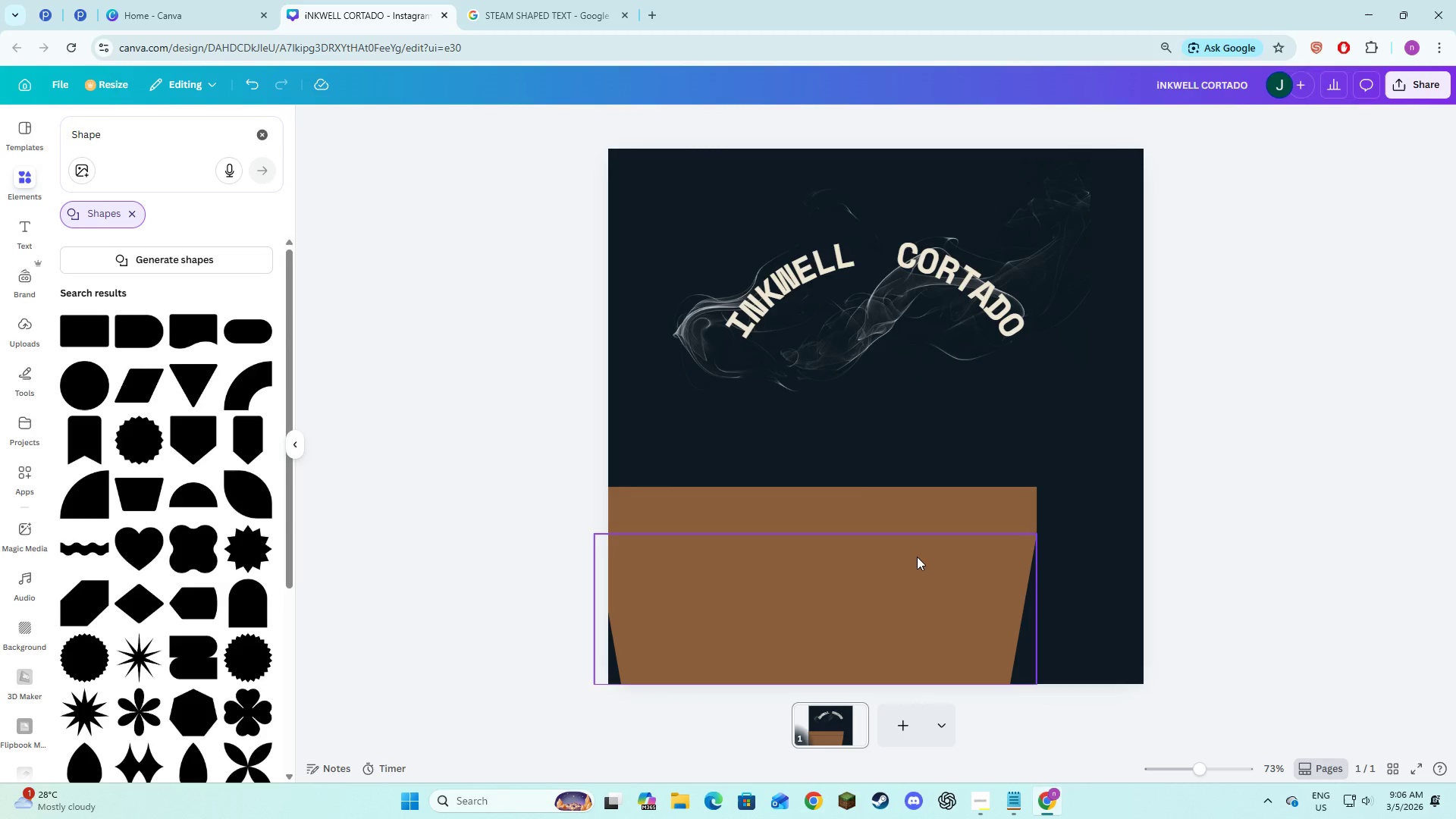 
left_click([916, 557])
 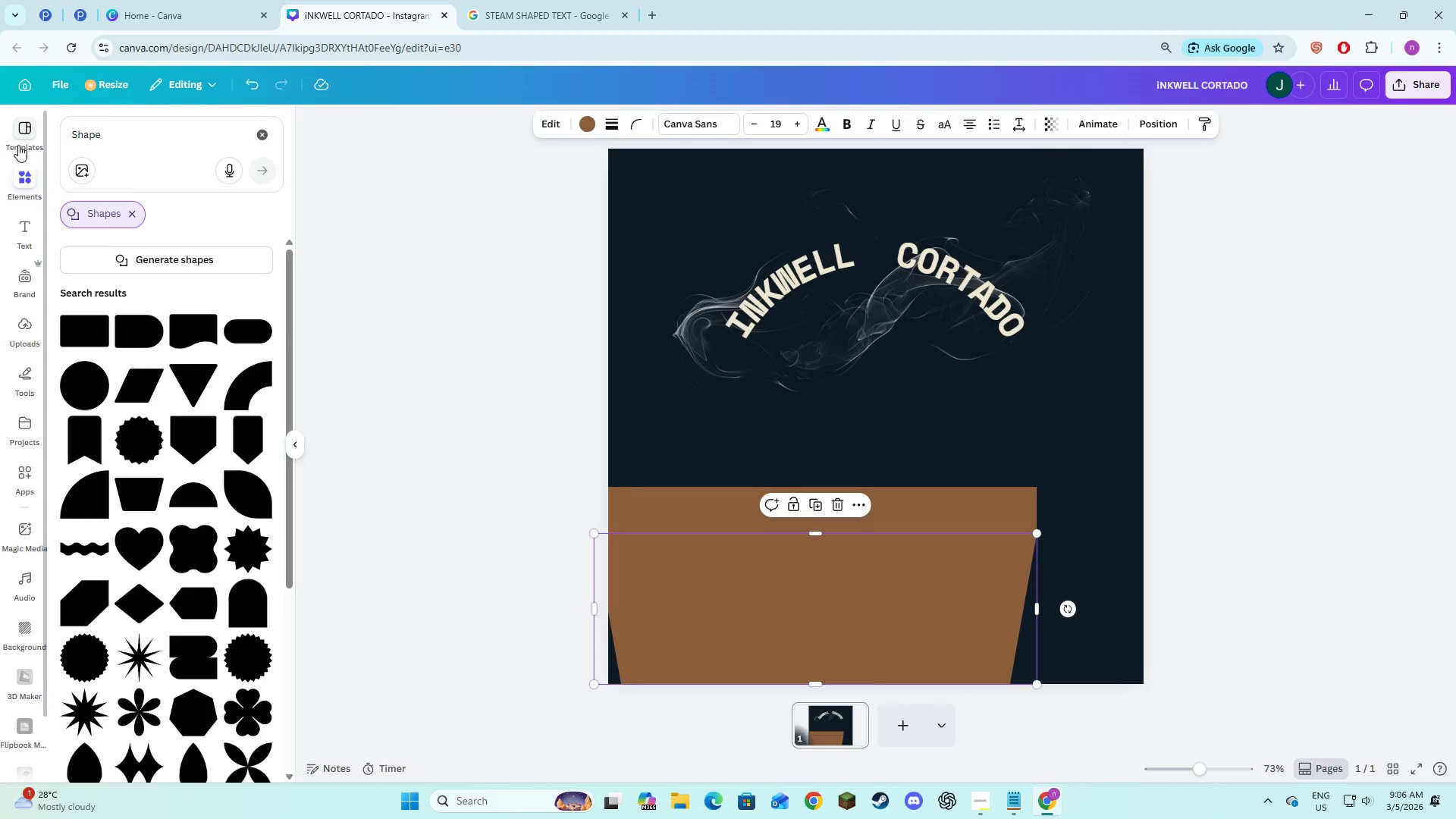 
left_click([135, 141])
 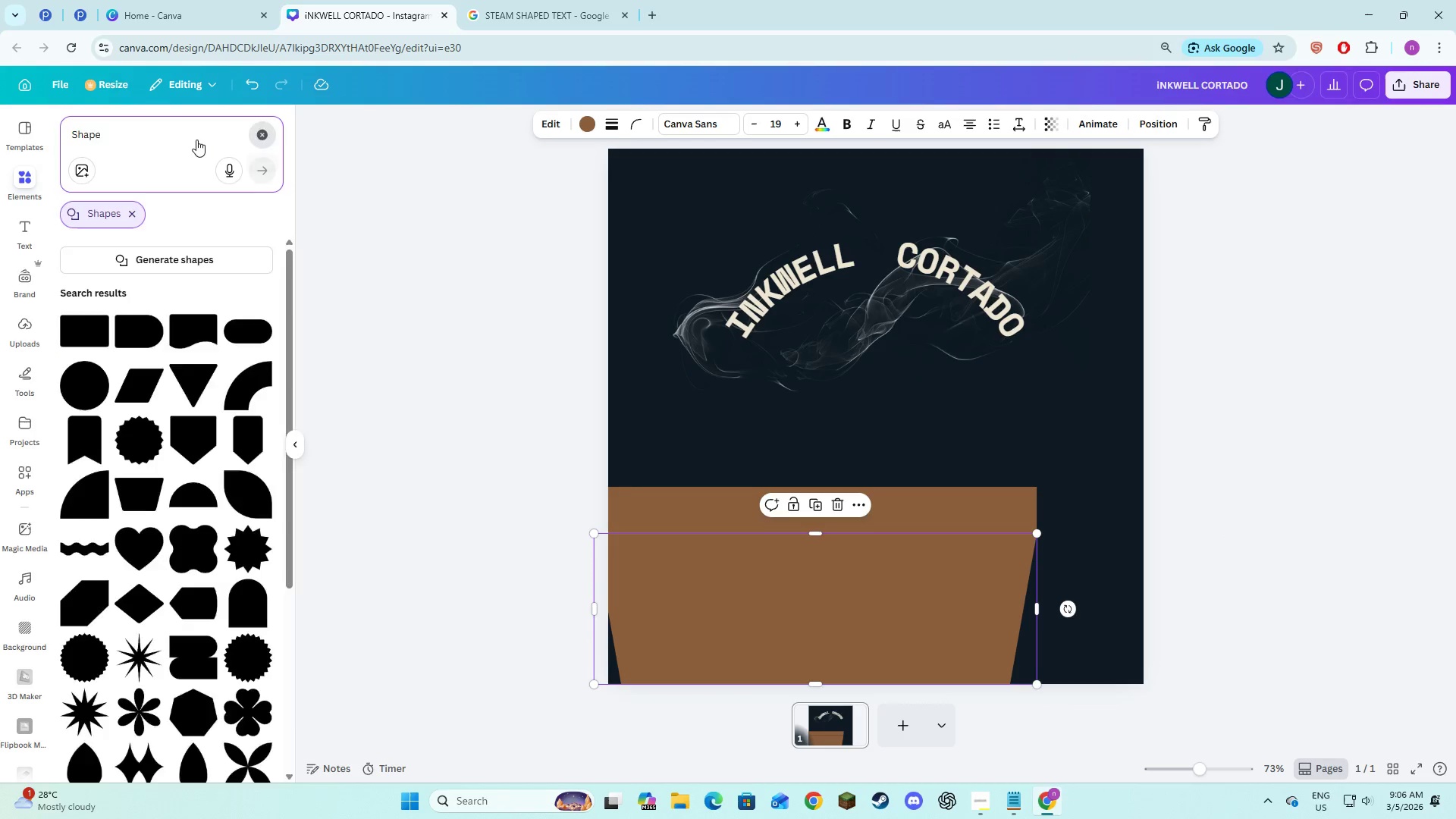 
double_click([195, 140])
 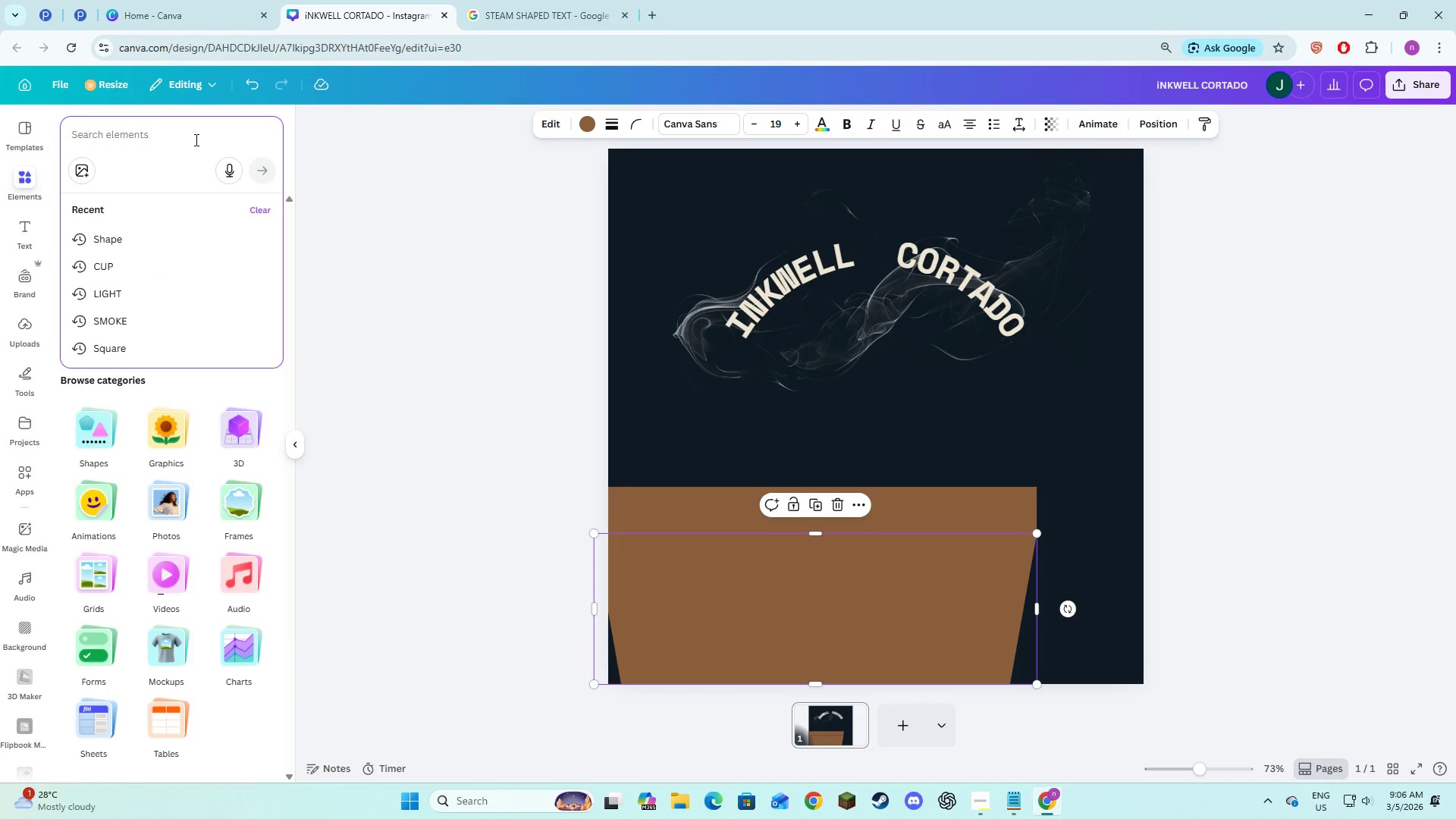 
type(Shadow)
 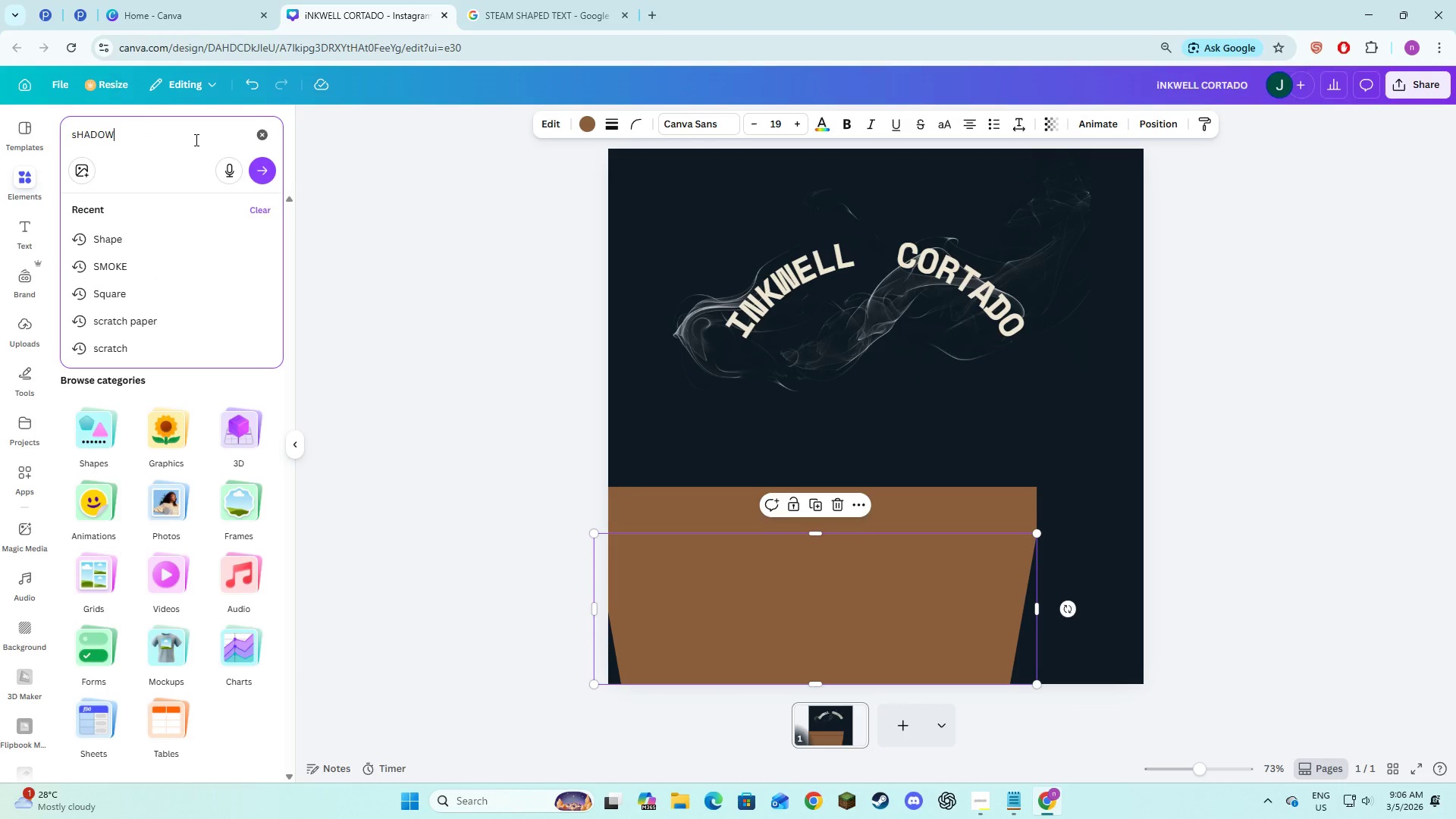 
key(Enter)
 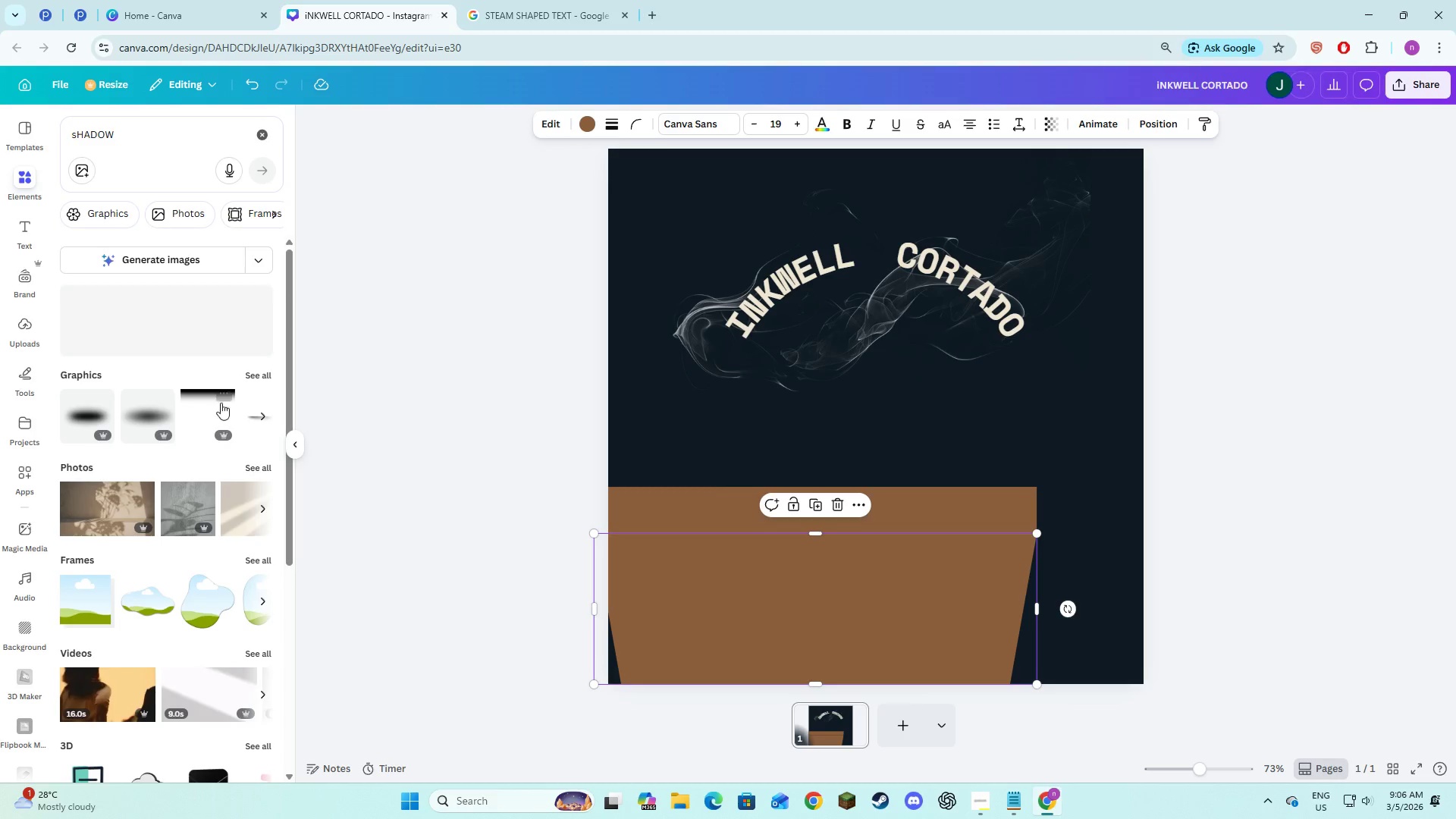 
left_click([259, 413])
 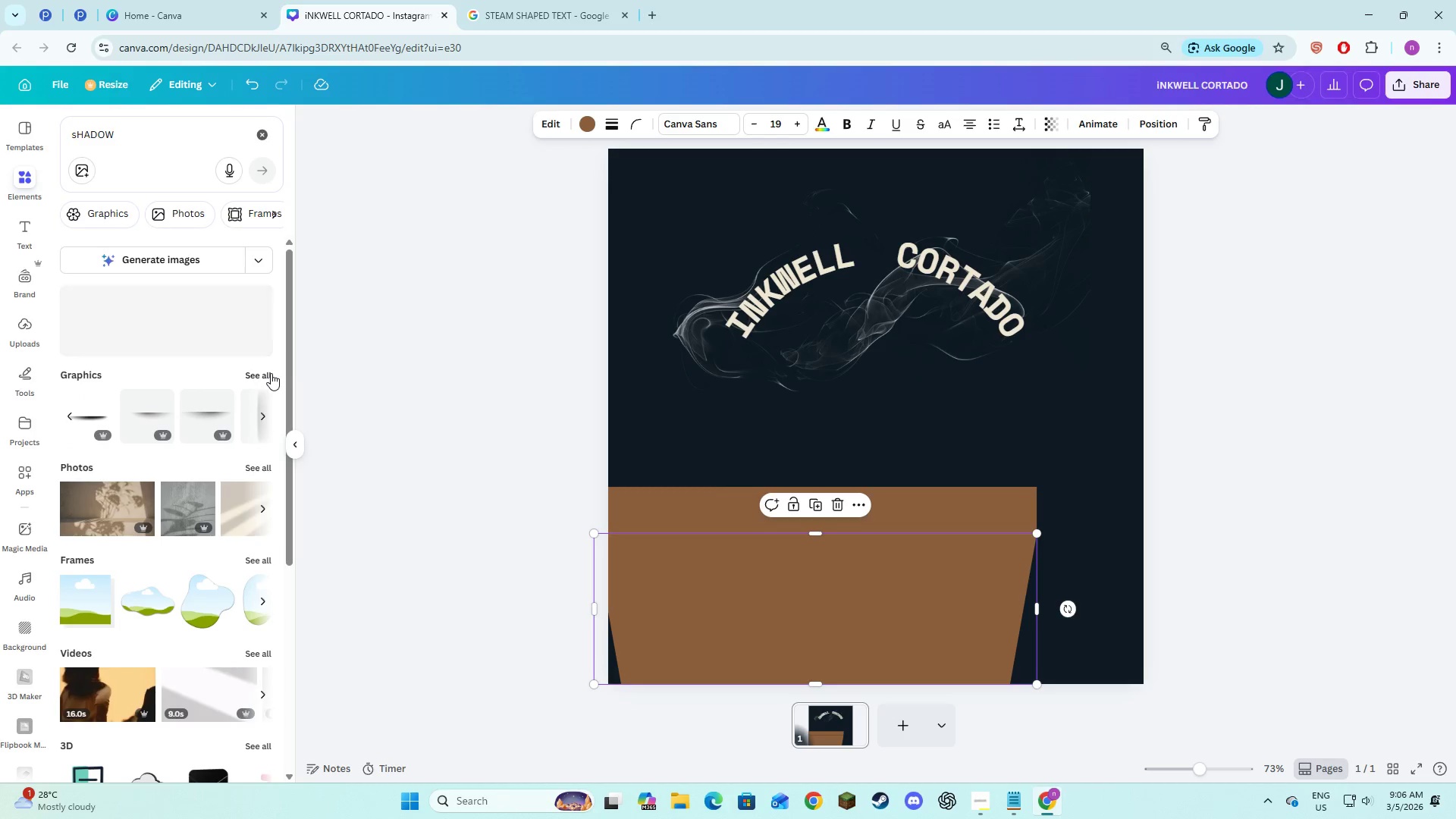 
left_click([269, 372])
 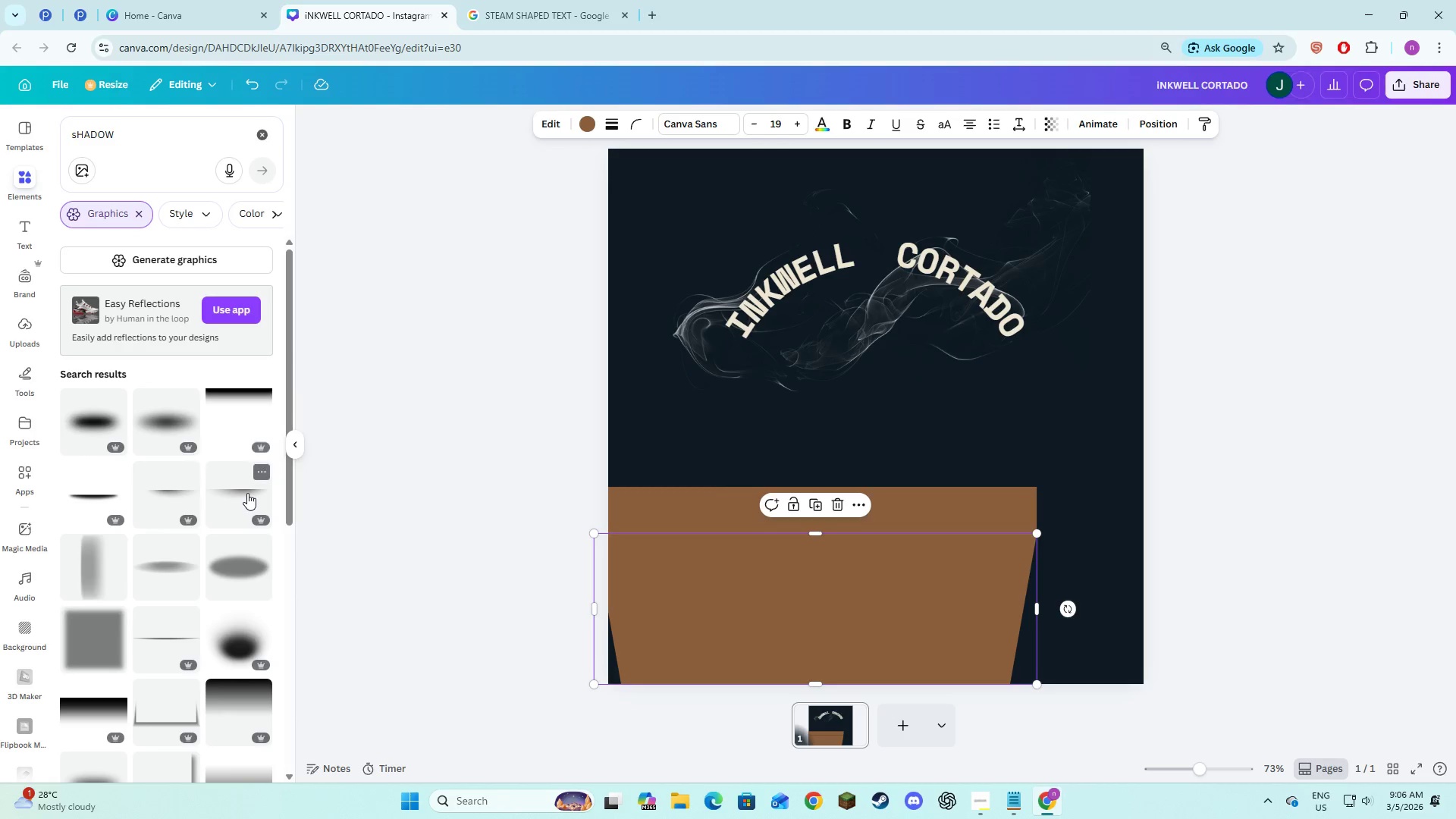 
left_click([247, 493])
 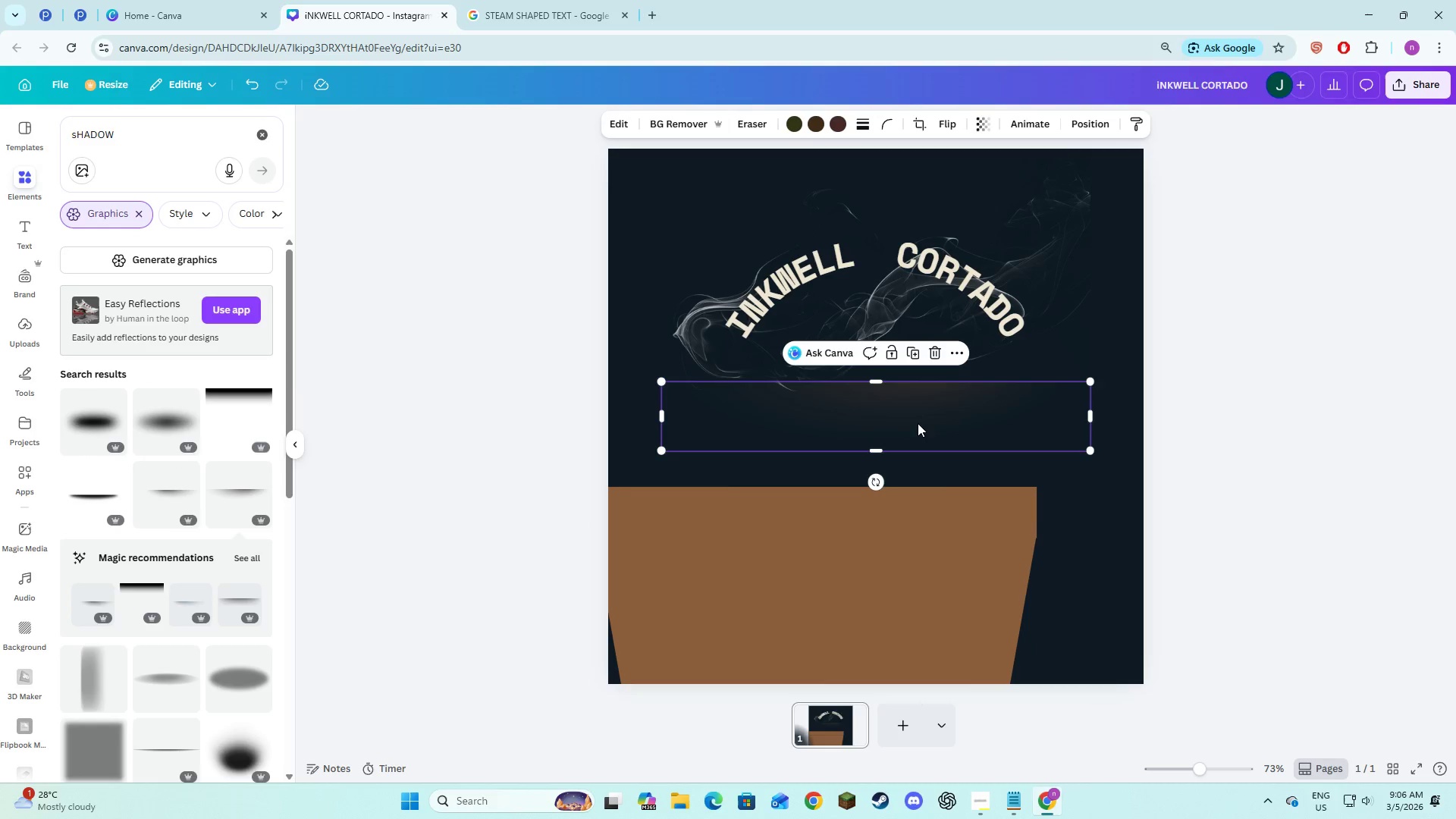 
left_click_drag(start_coordinate=[914, 417], to_coordinate=[856, 570])
 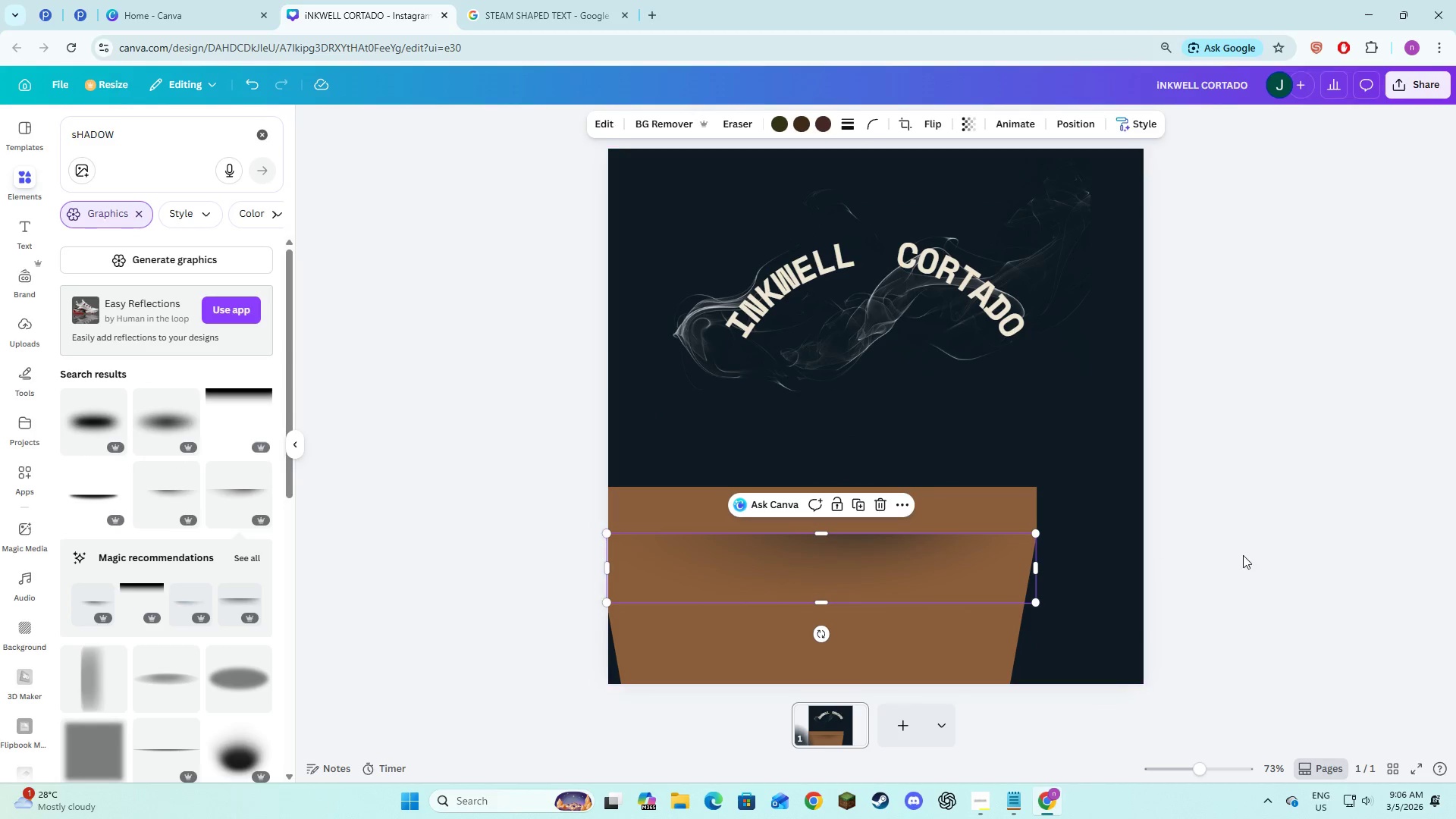 
left_click([1243, 555])
 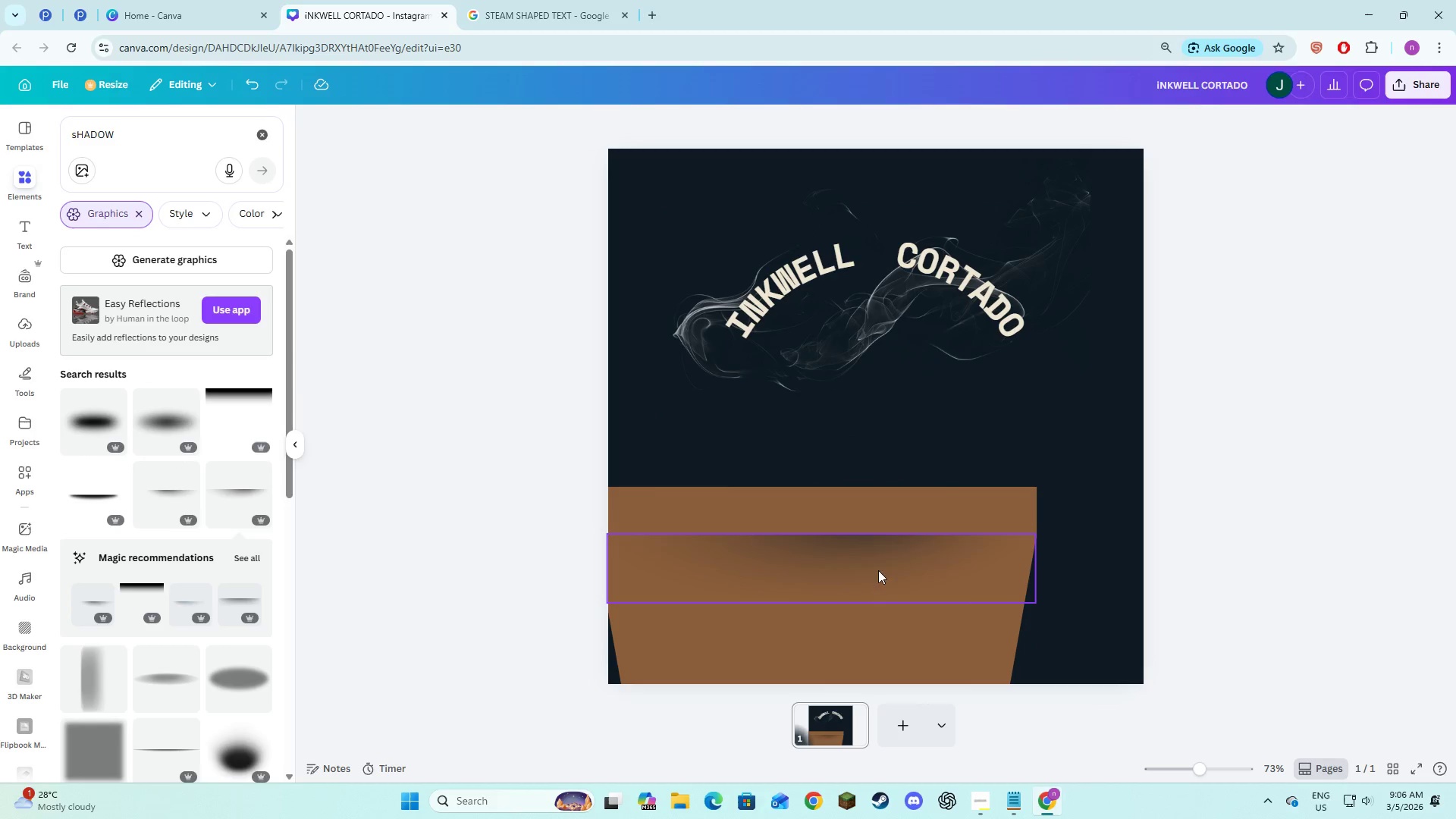 
left_click([850, 571])
 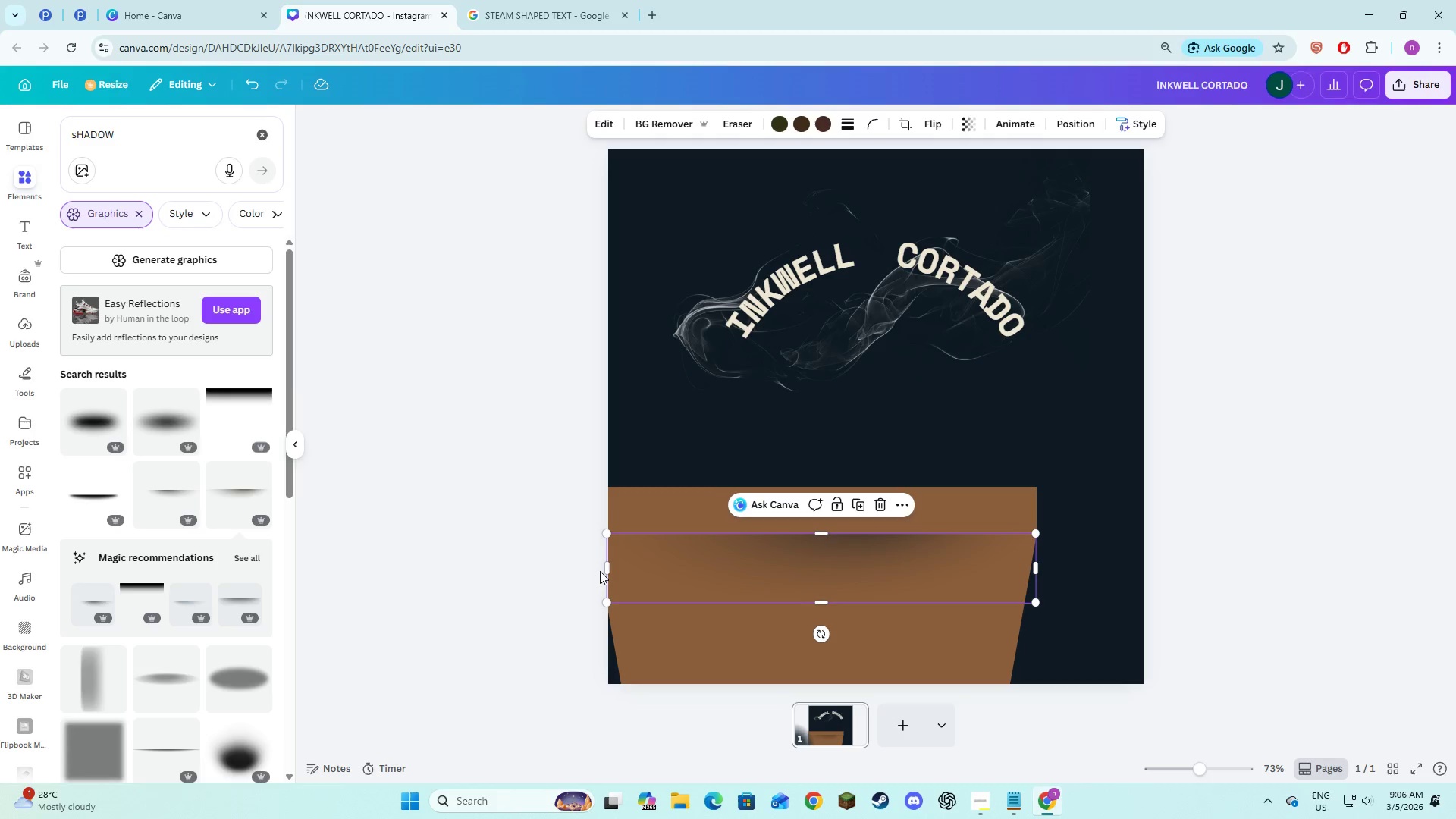 
left_click_drag(start_coordinate=[609, 567], to_coordinate=[541, 561])
 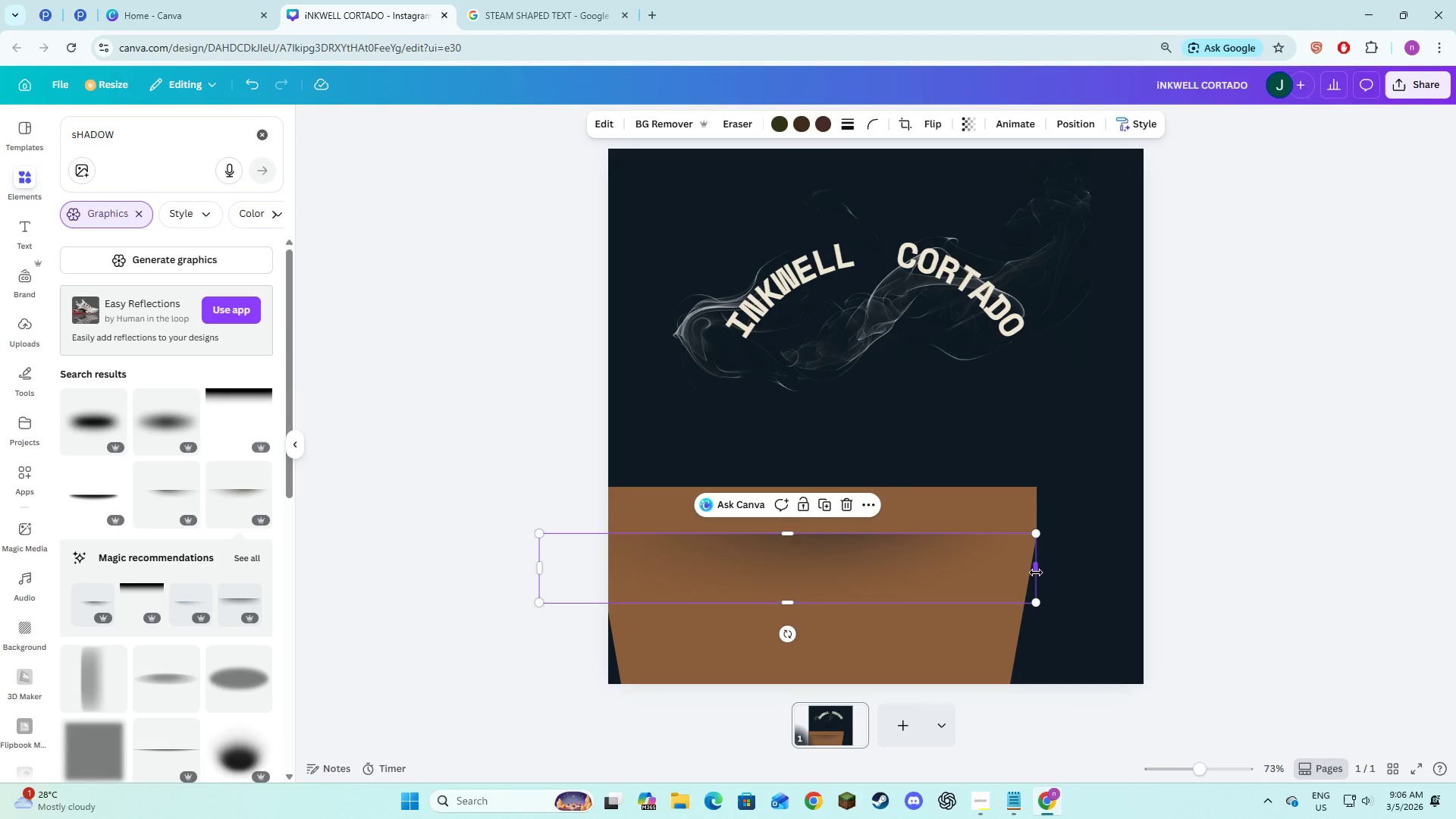 
left_click_drag(start_coordinate=[1036, 573], to_coordinate=[1084, 564])
 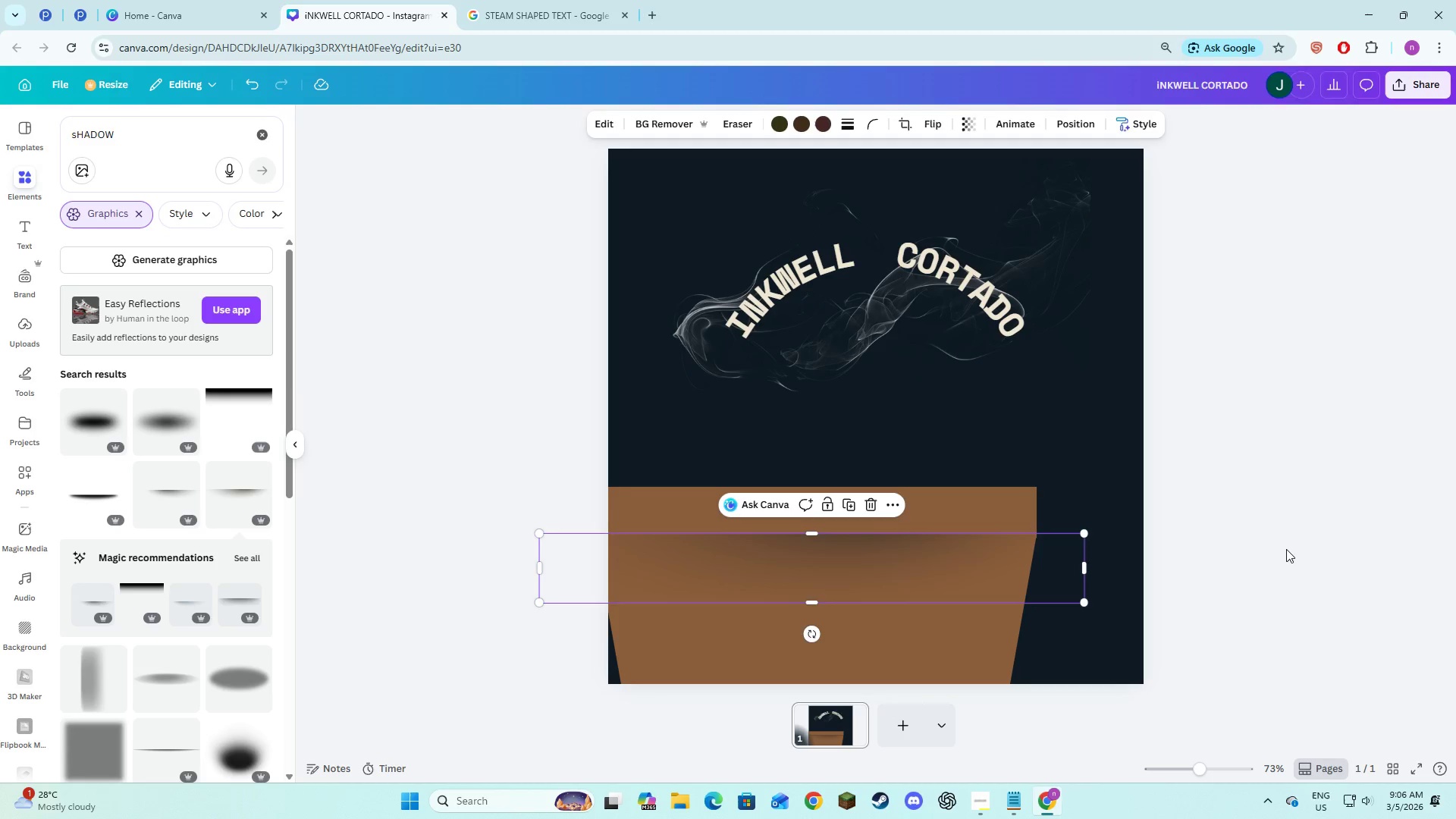 
left_click([1286, 549])
 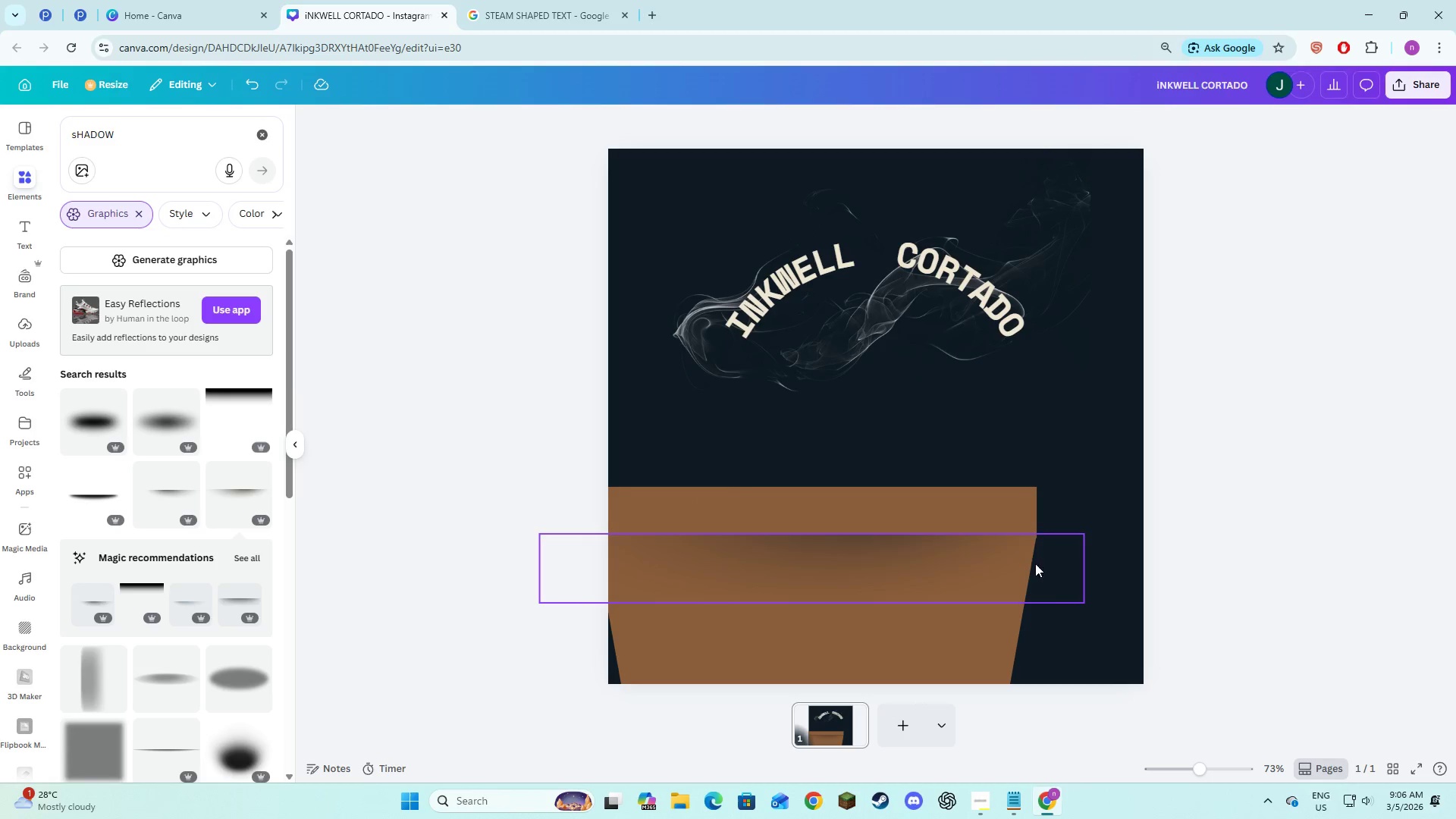 
left_click([1260, 602])
 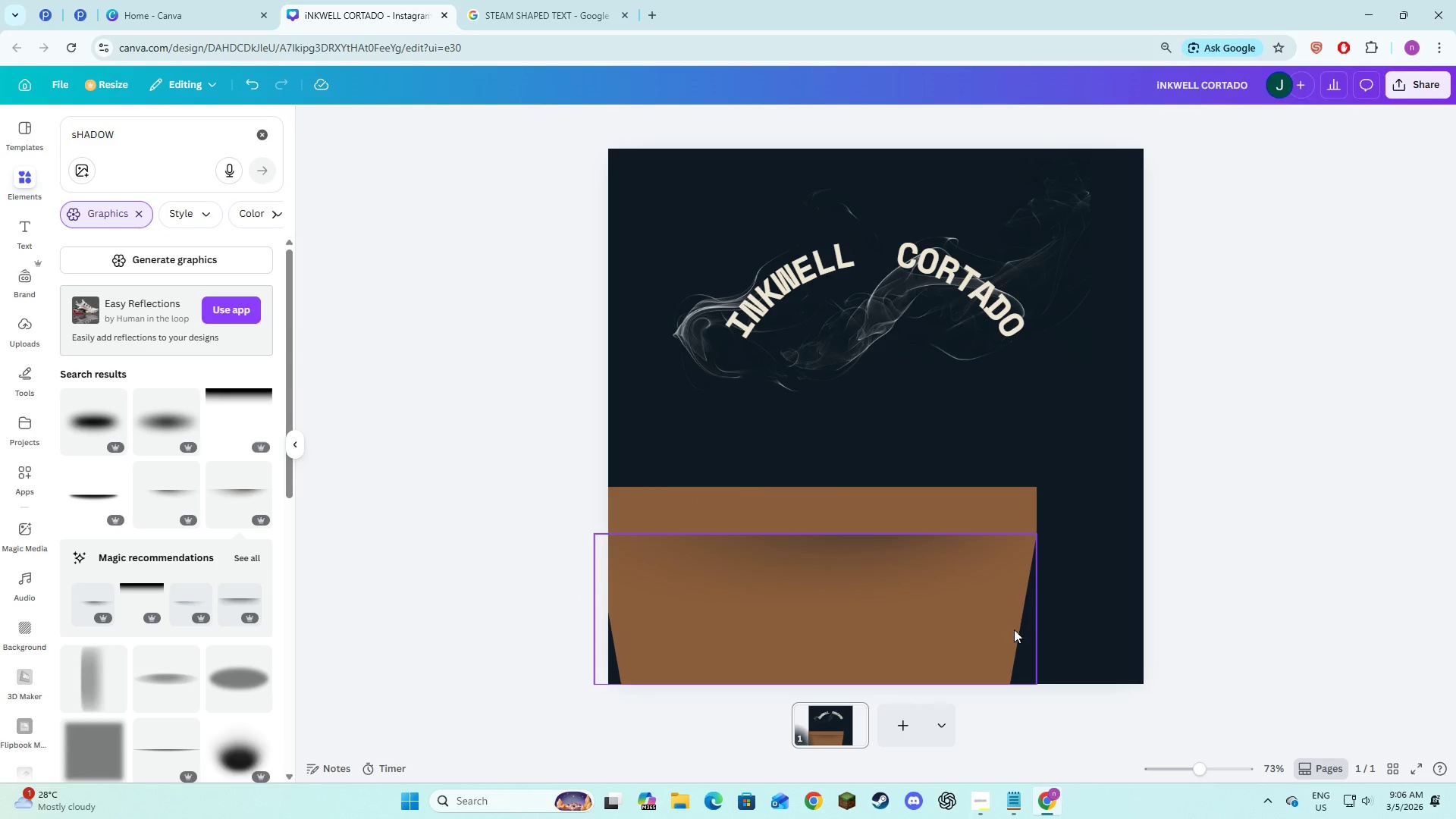 
left_click([1012, 629])
 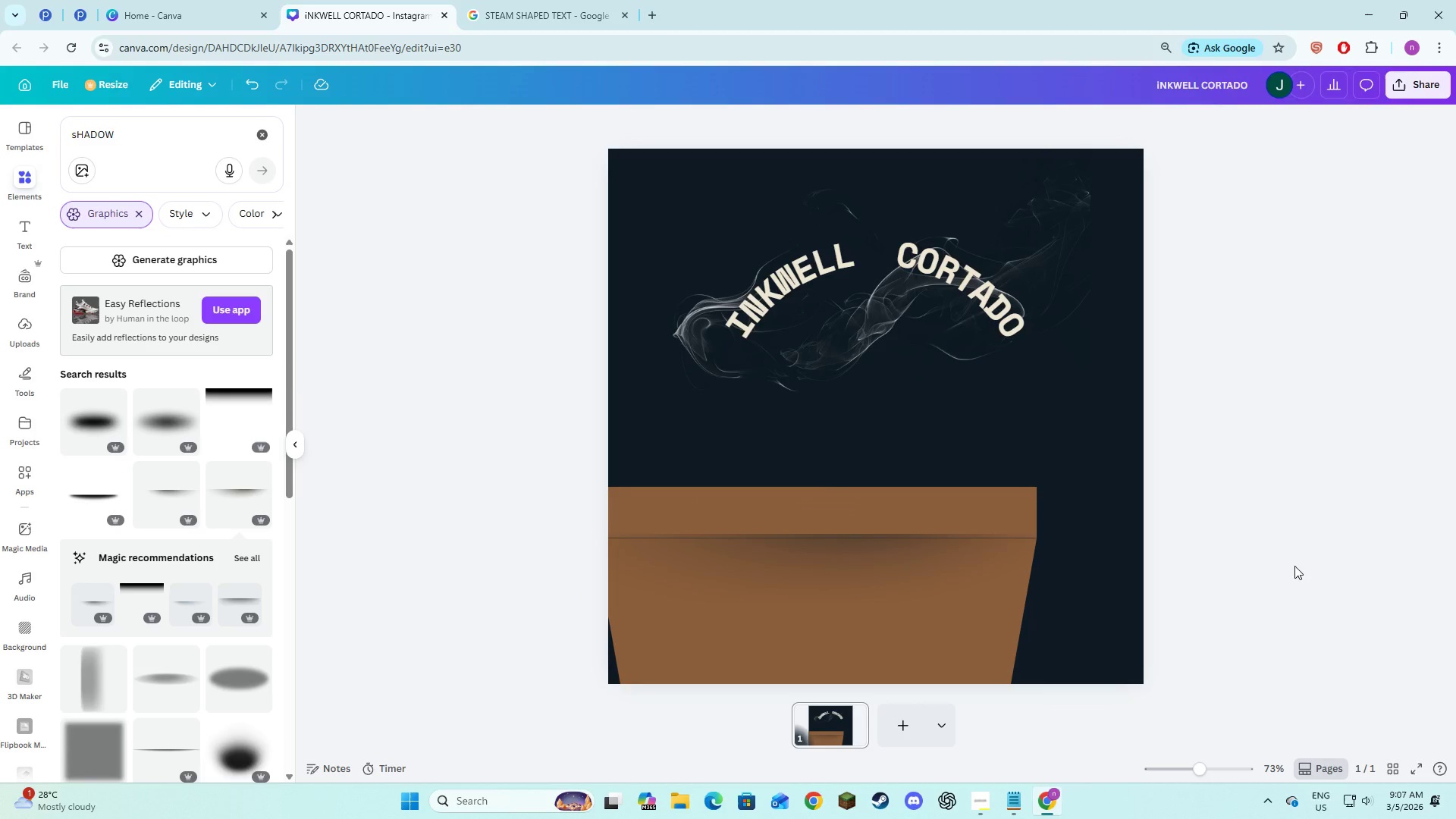 
left_click([913, 551])
 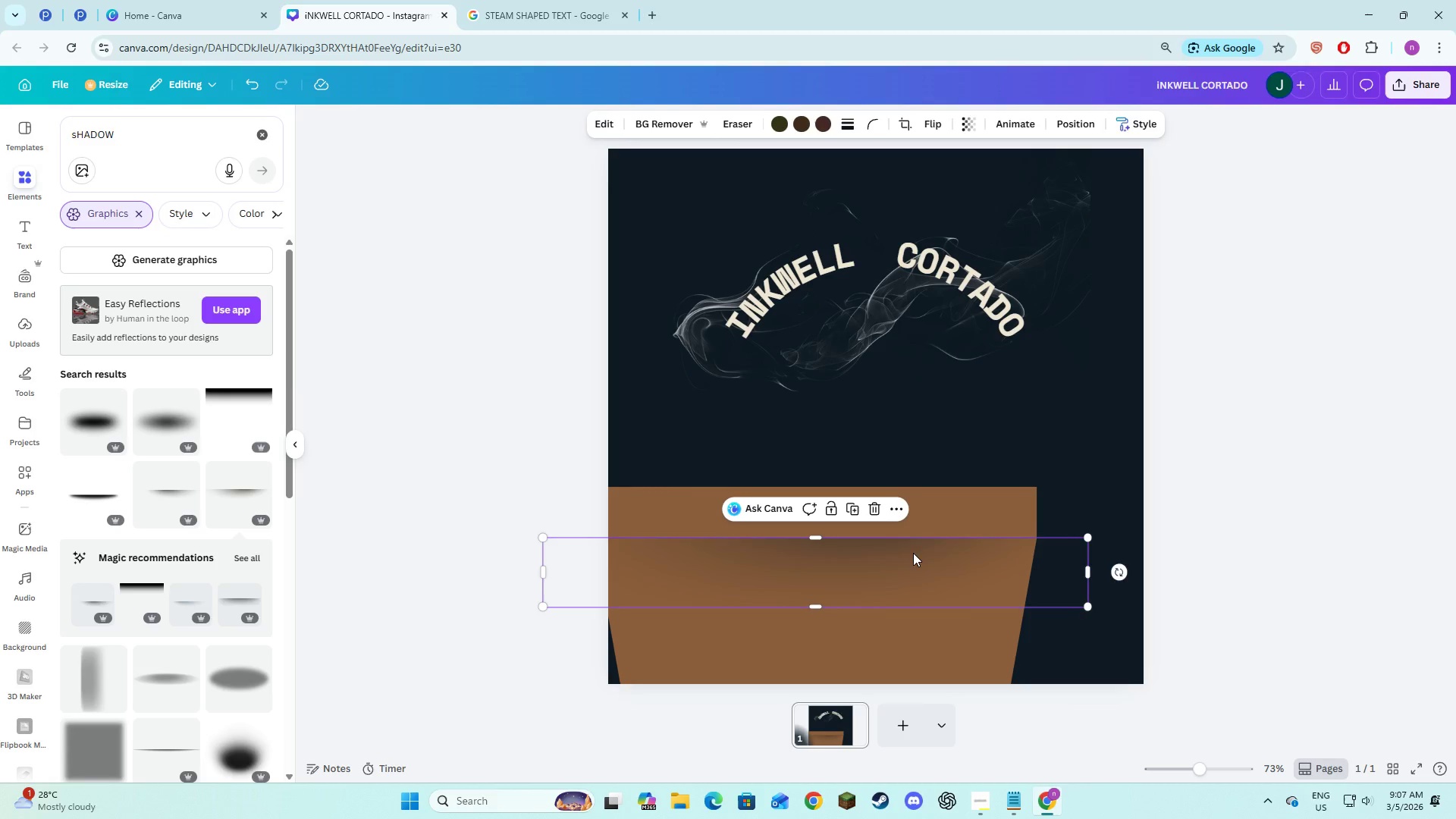 
left_click([1232, 548])
 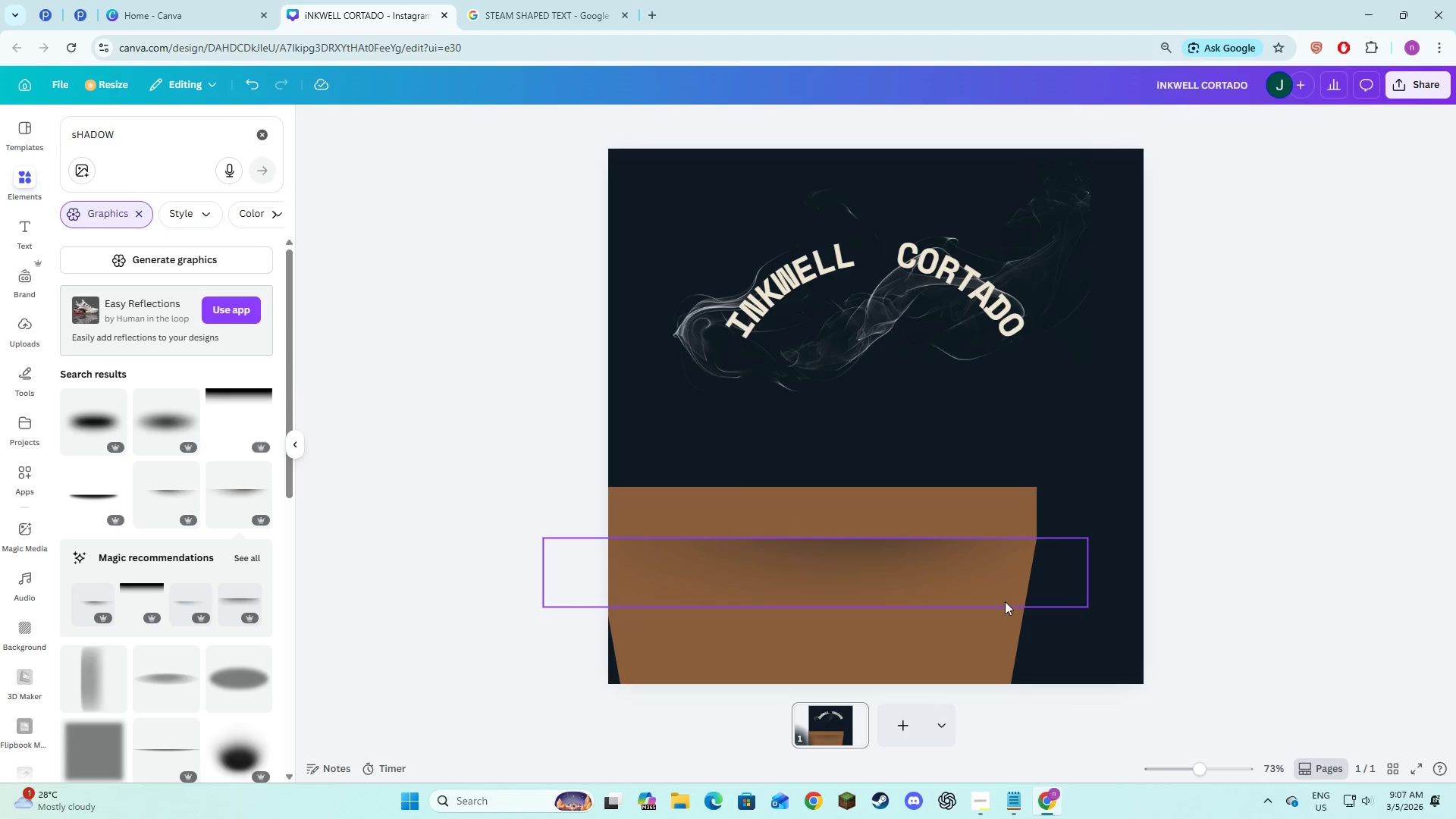 
left_click_drag(start_coordinate=[946, 580], to_coordinate=[946, 597])
 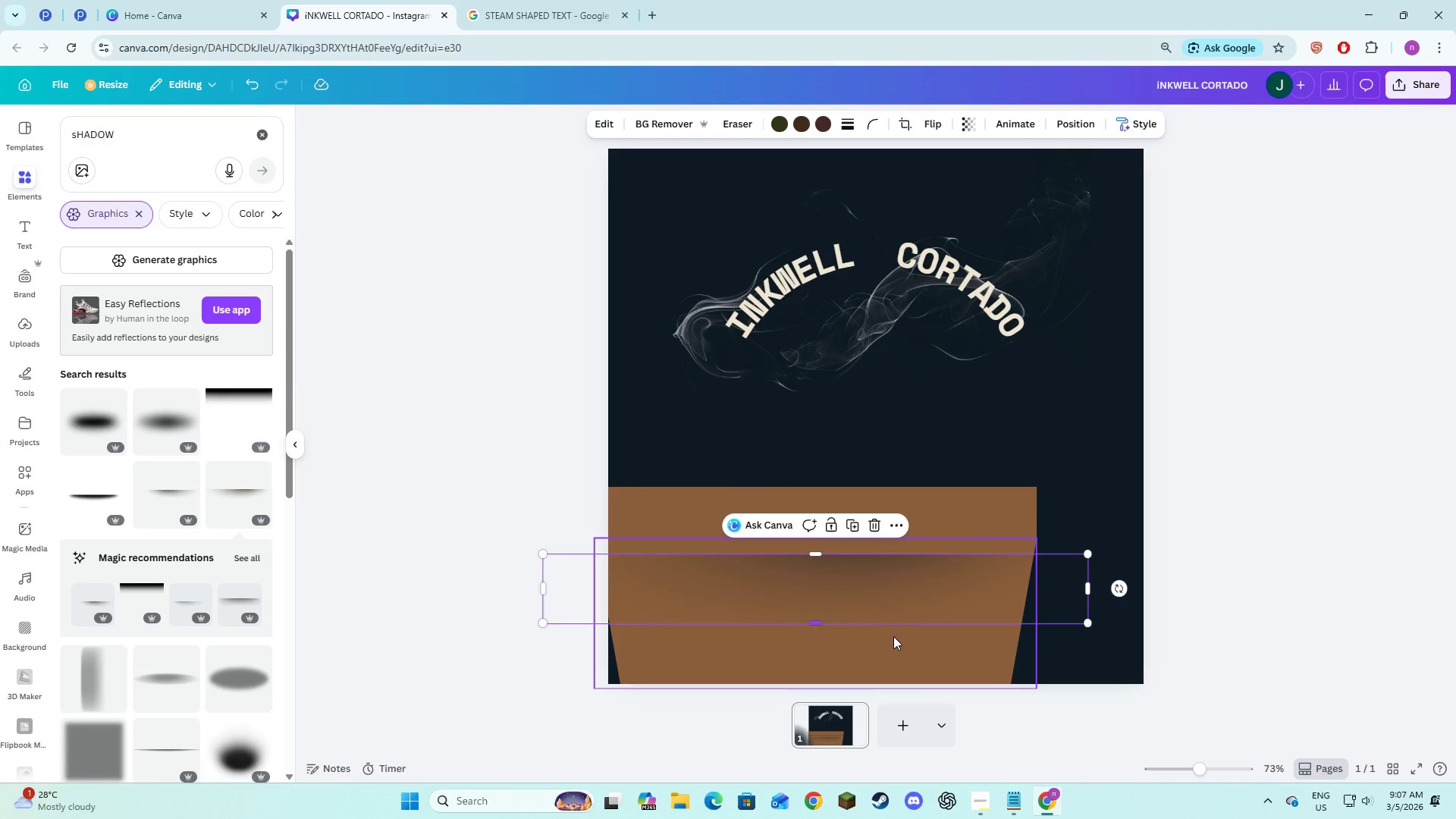 
left_click([903, 644])
 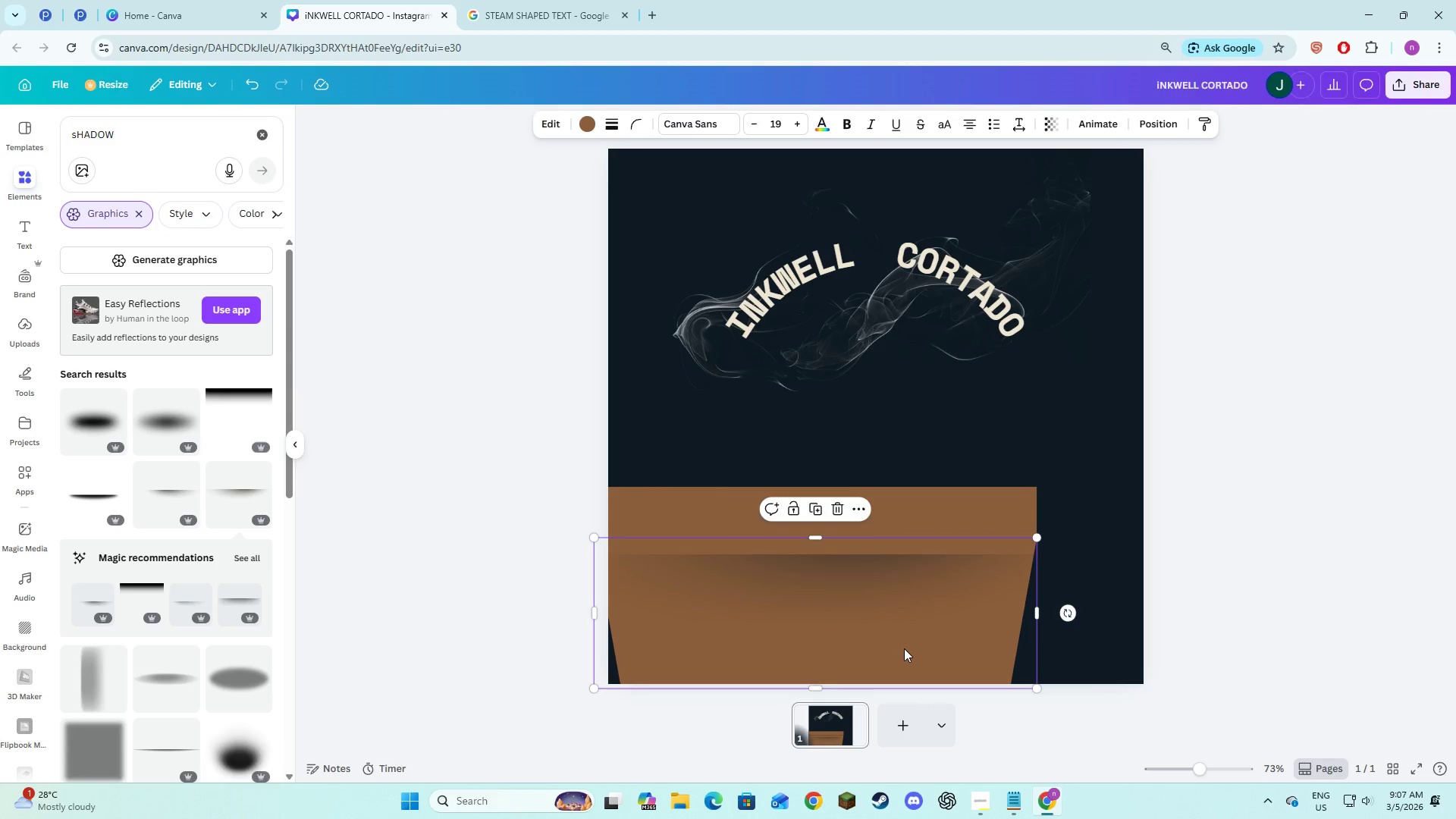 
left_click_drag(start_coordinate=[904, 648], to_coordinate=[904, 642])
 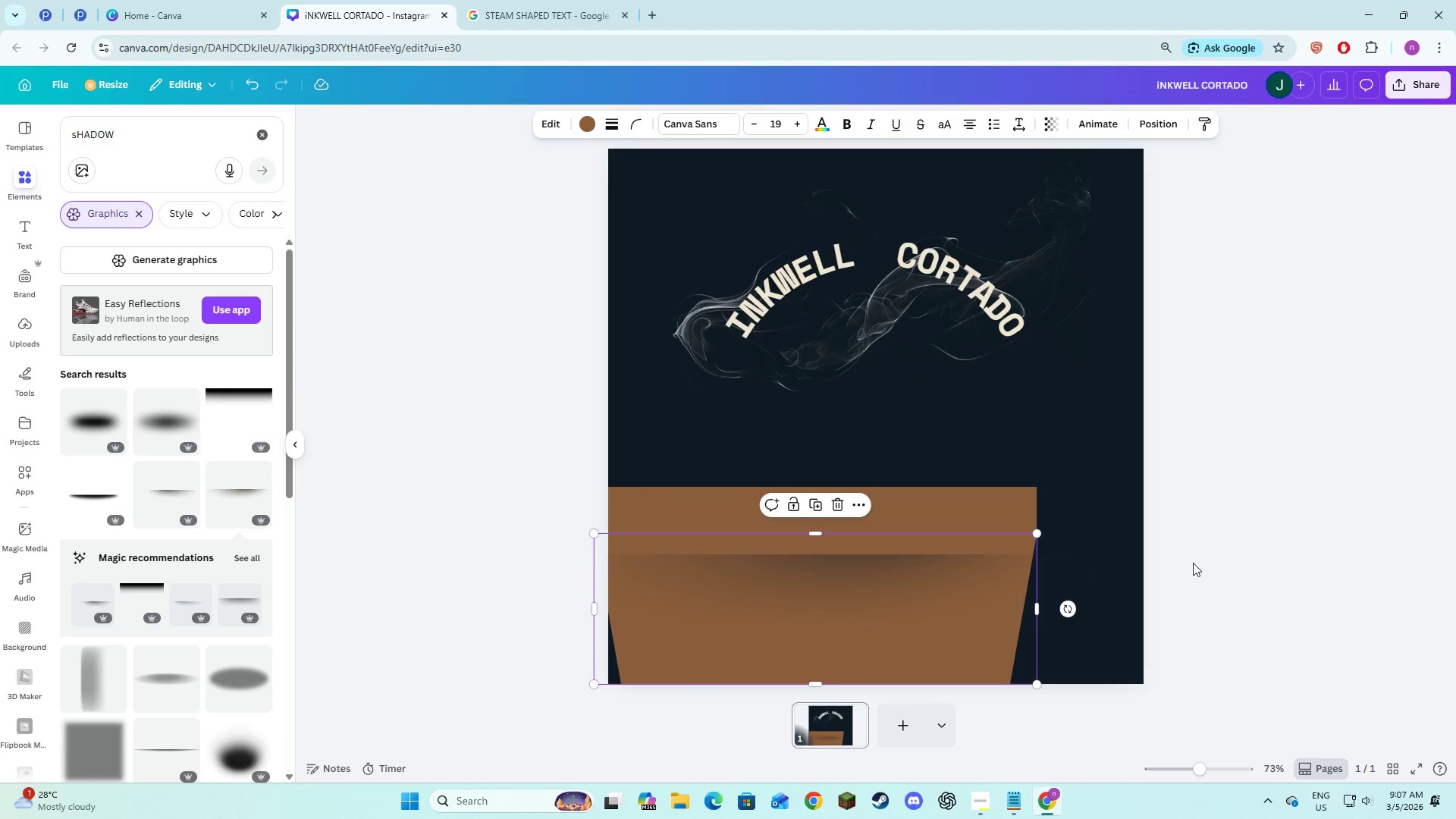 
left_click([1197, 563])
 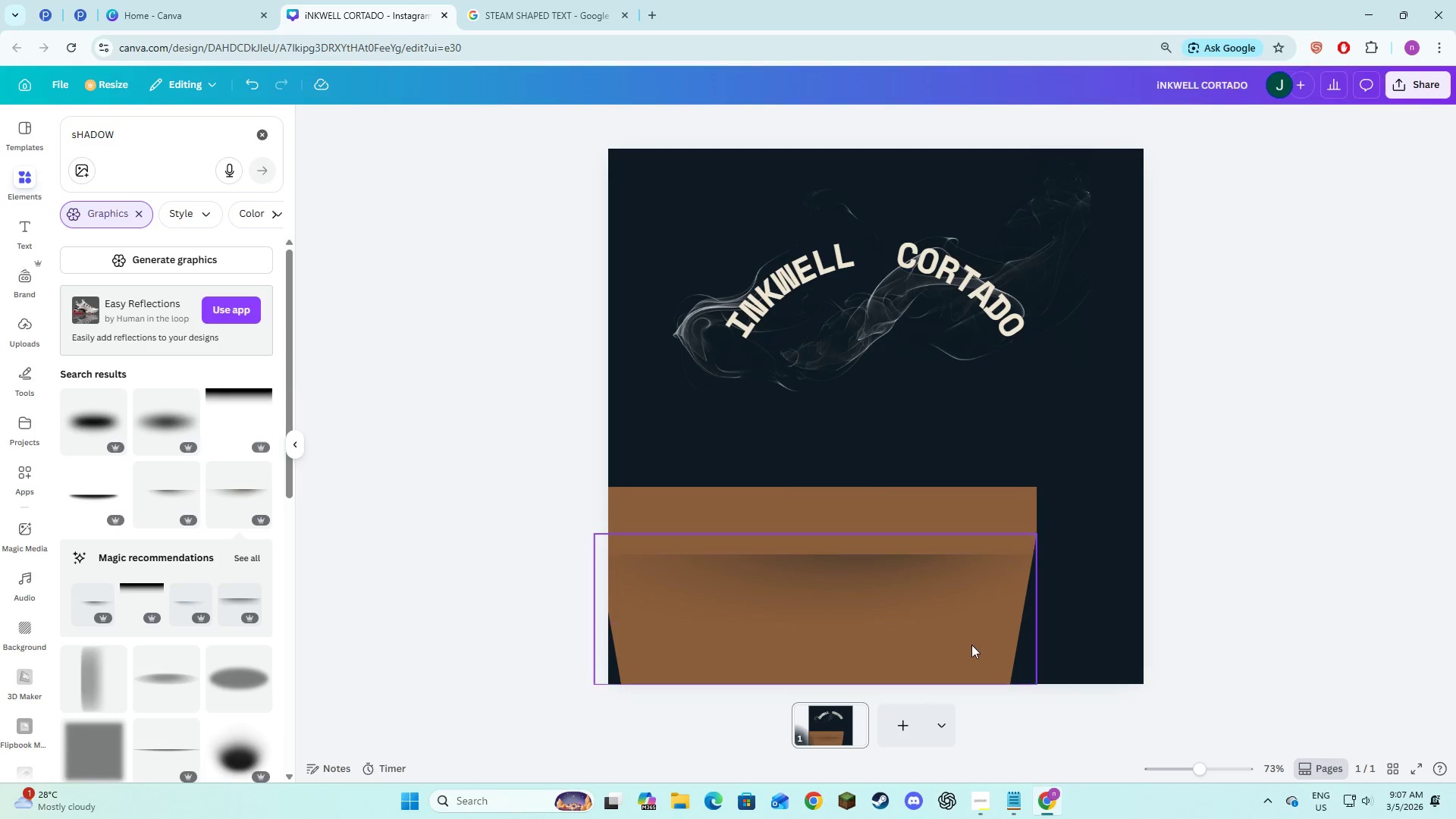 
left_click_drag(start_coordinate=[983, 648], to_coordinate=[985, 652])
 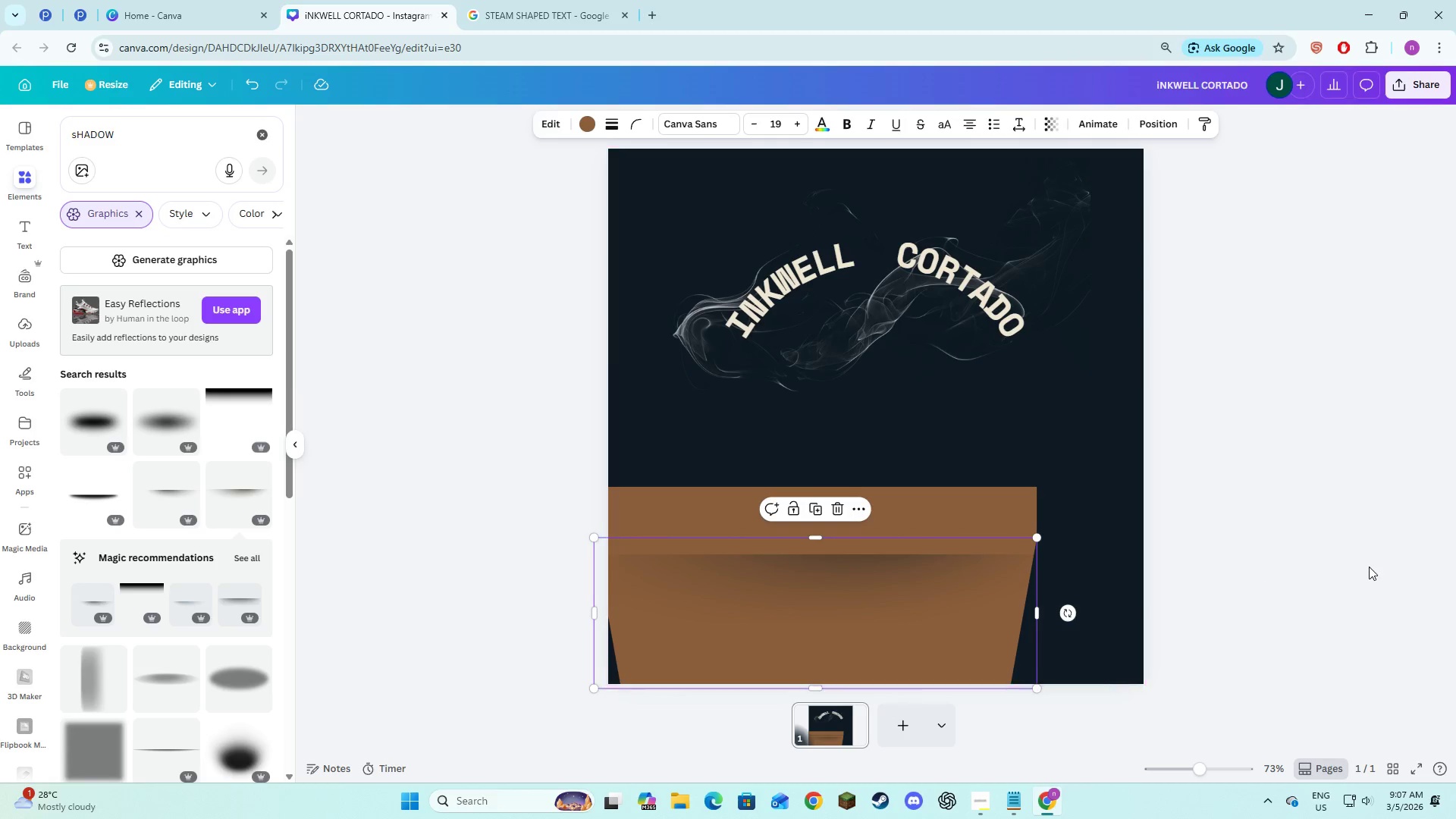 
left_click([1369, 566])
 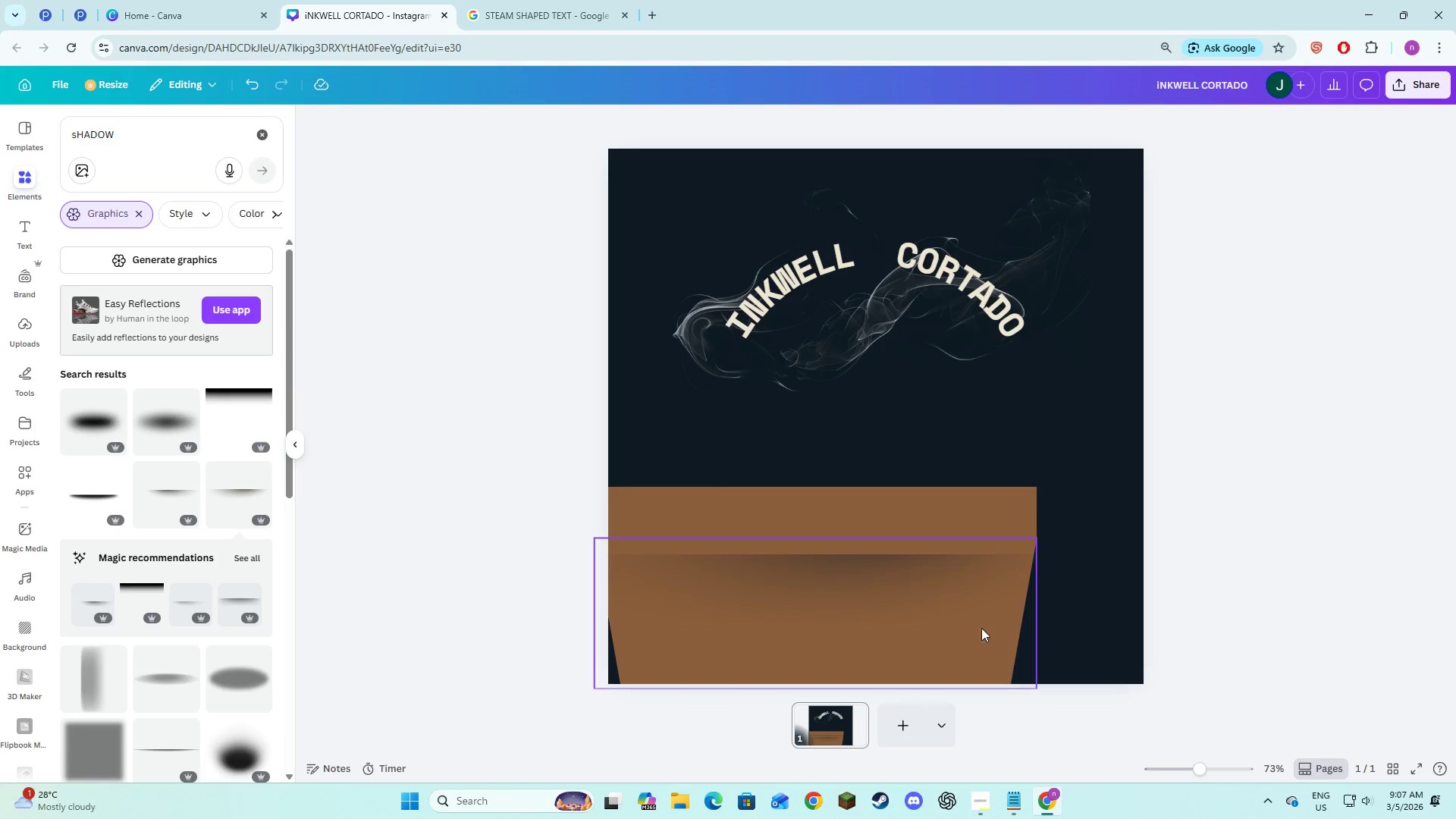 
left_click([956, 651])
 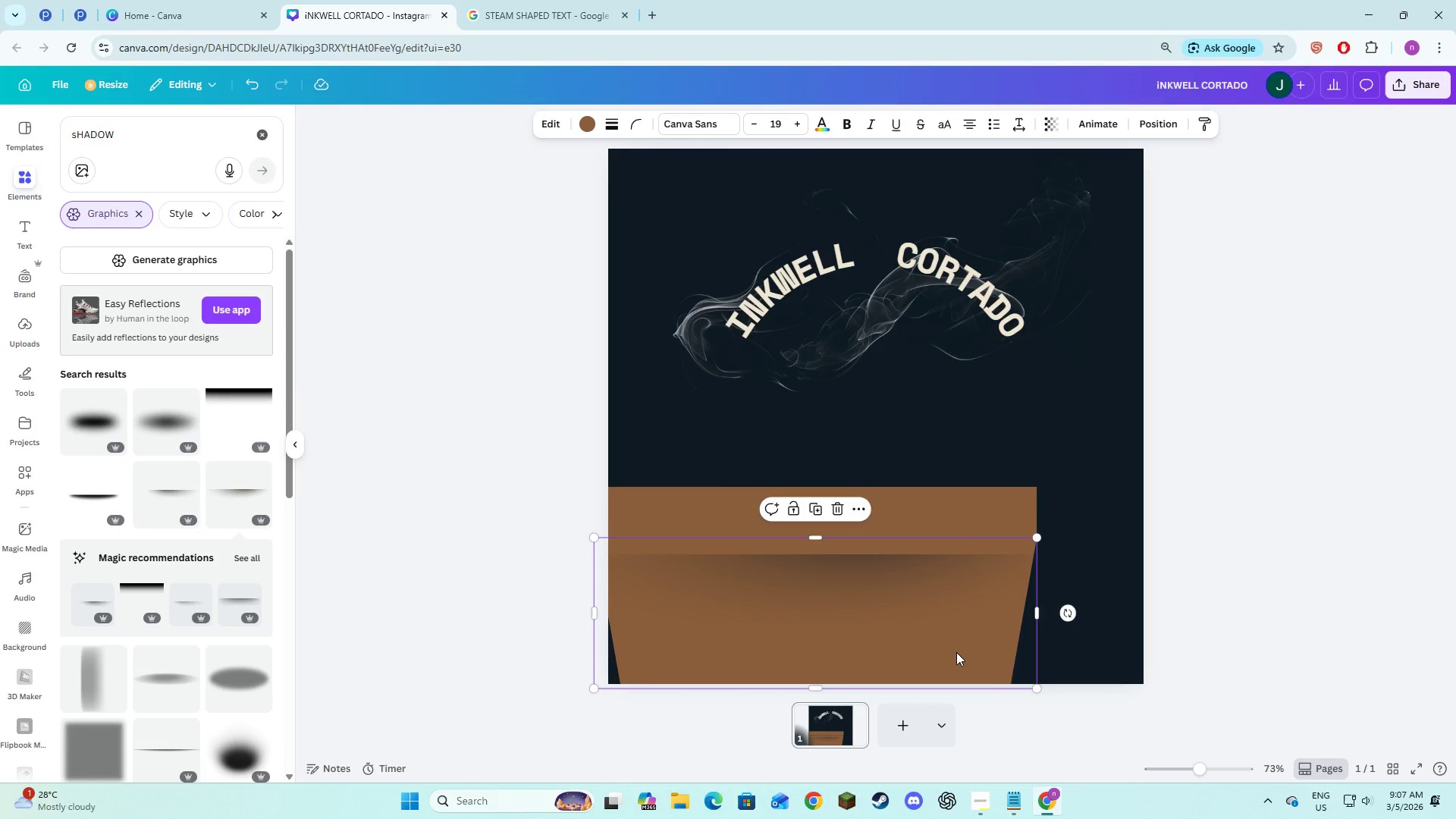 
left_click_drag(start_coordinate=[956, 652], to_coordinate=[957, 648])
 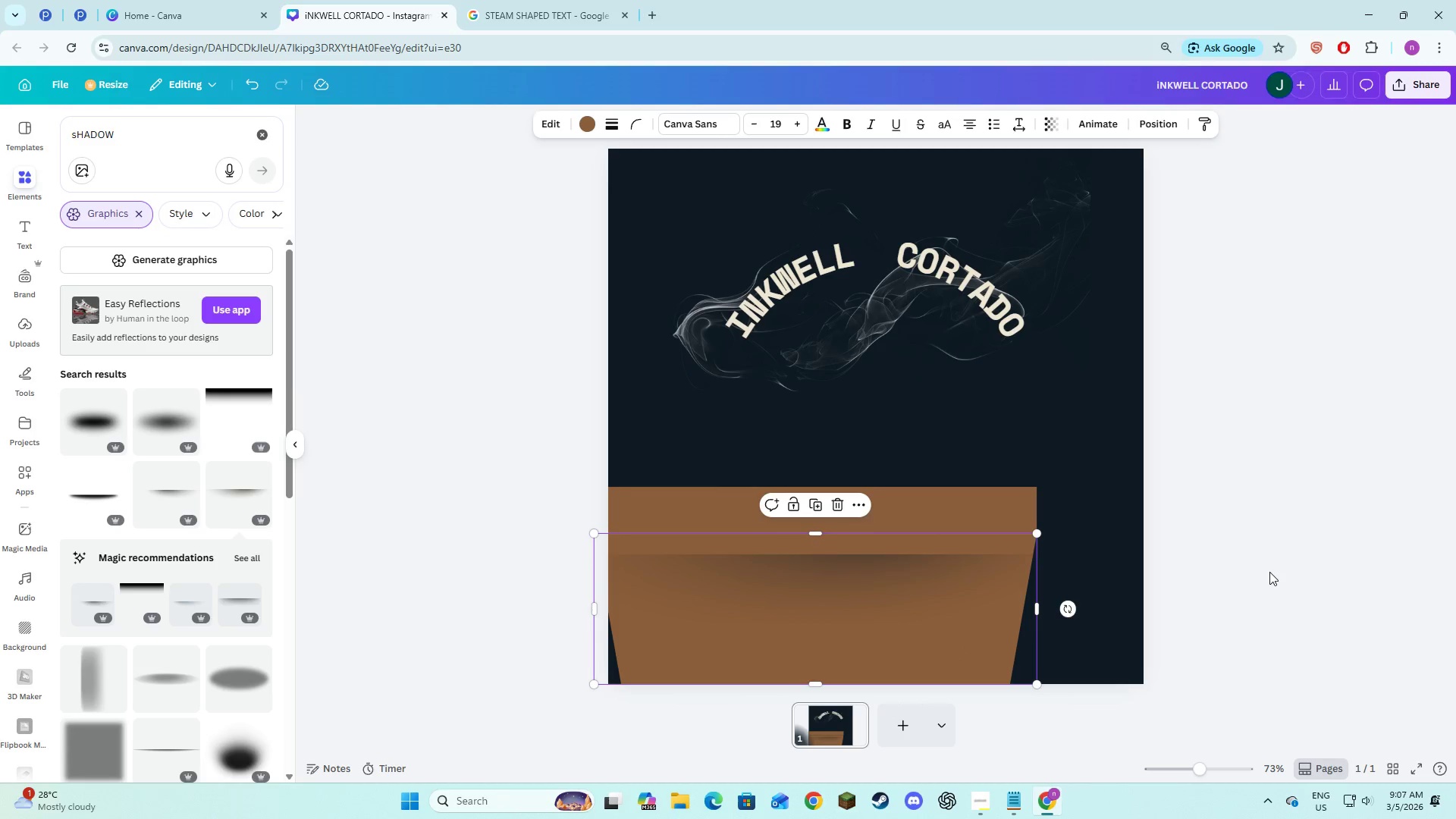 
left_click([1269, 572])
 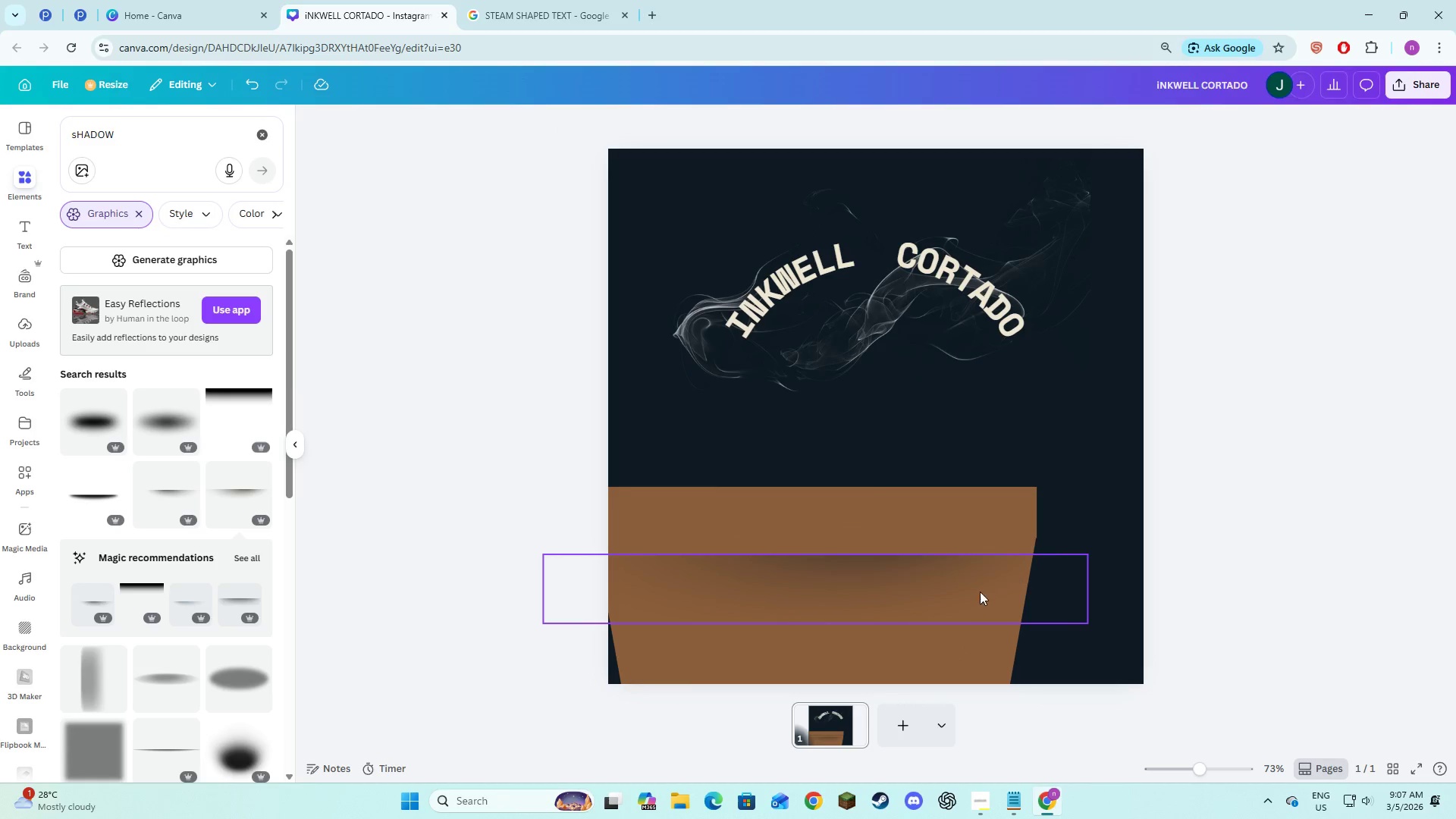 
left_click([972, 598])
 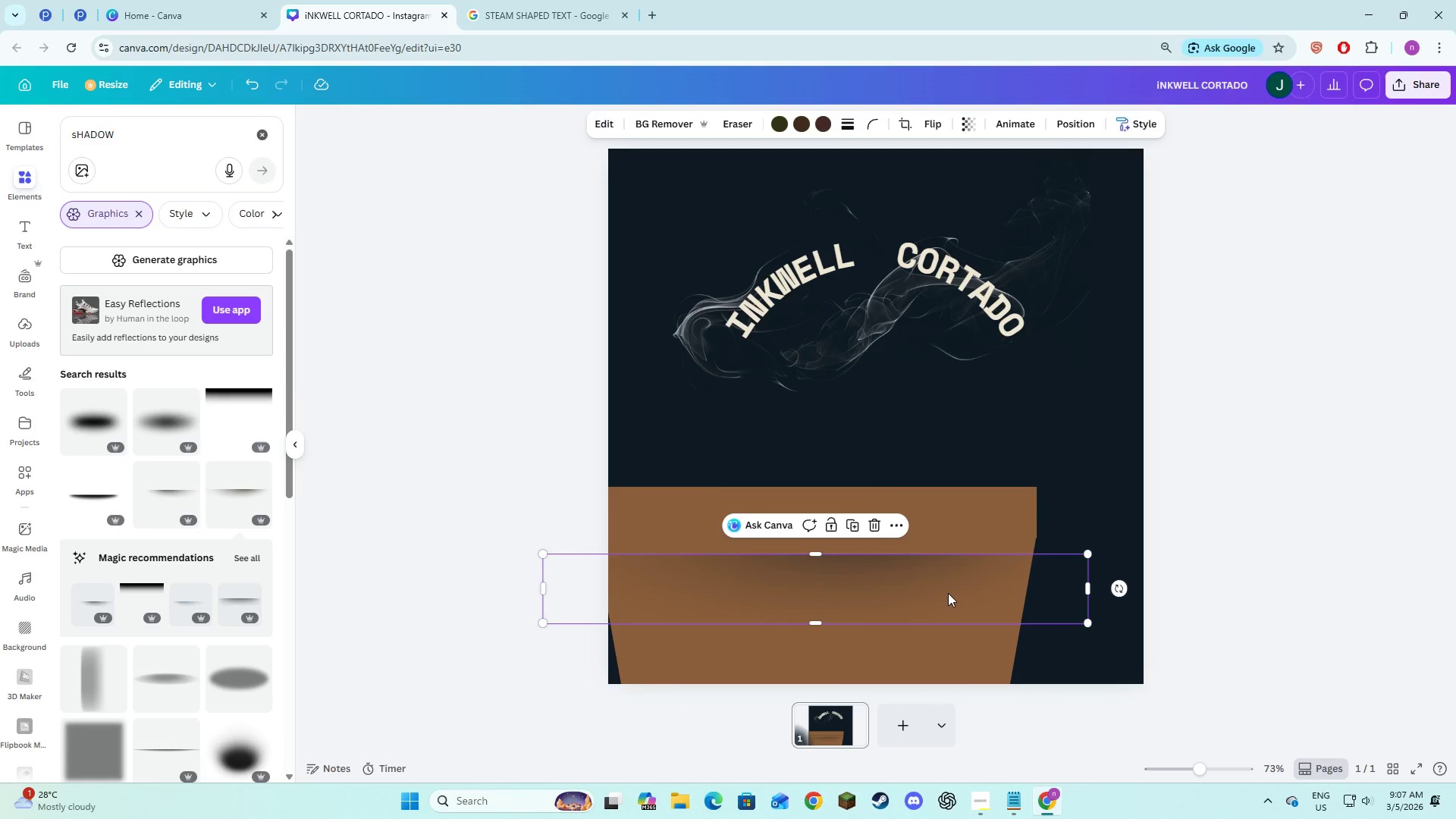 
left_click_drag(start_coordinate=[948, 593], to_coordinate=[948, 574])
 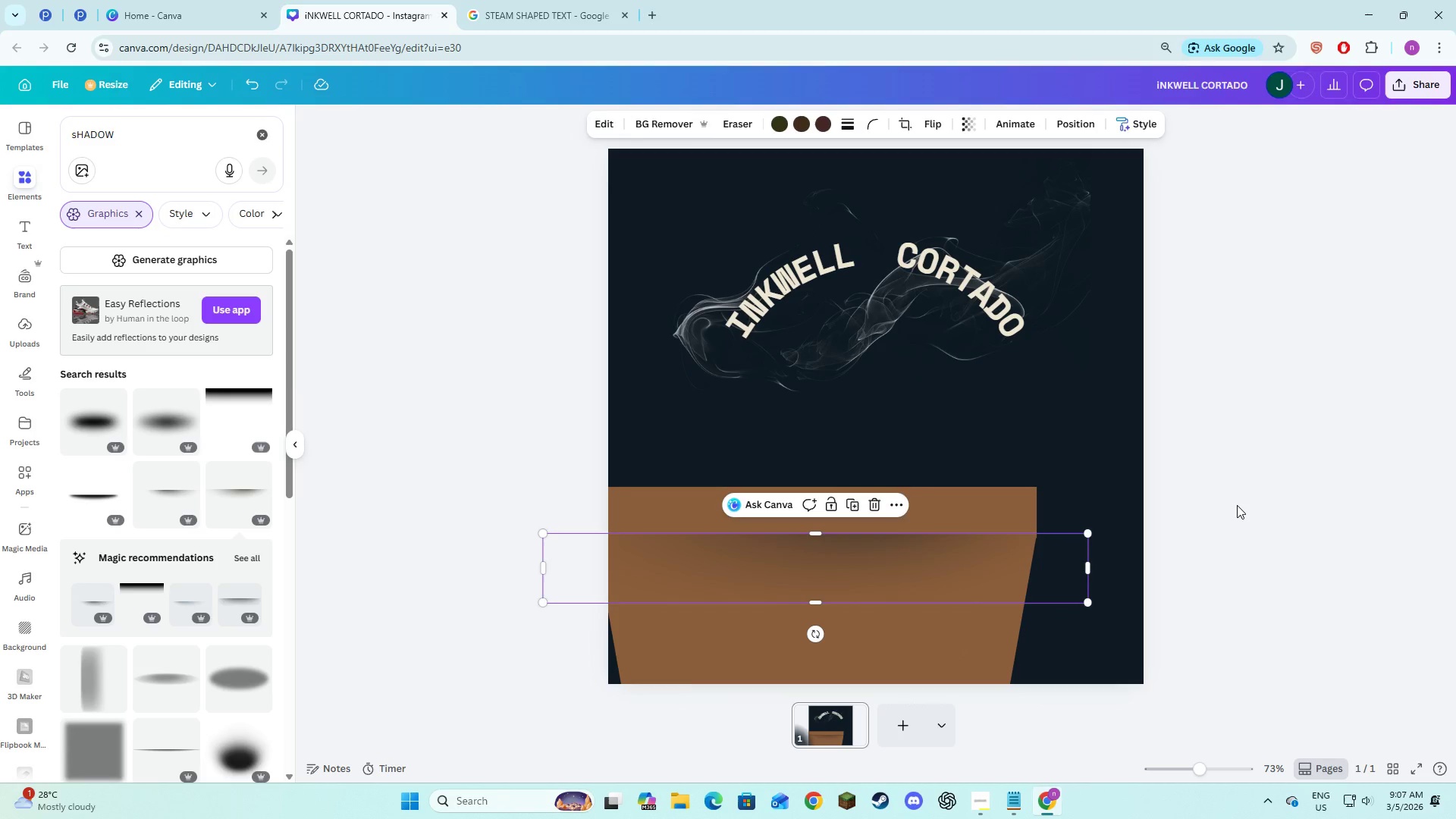 
left_click([1237, 505])
 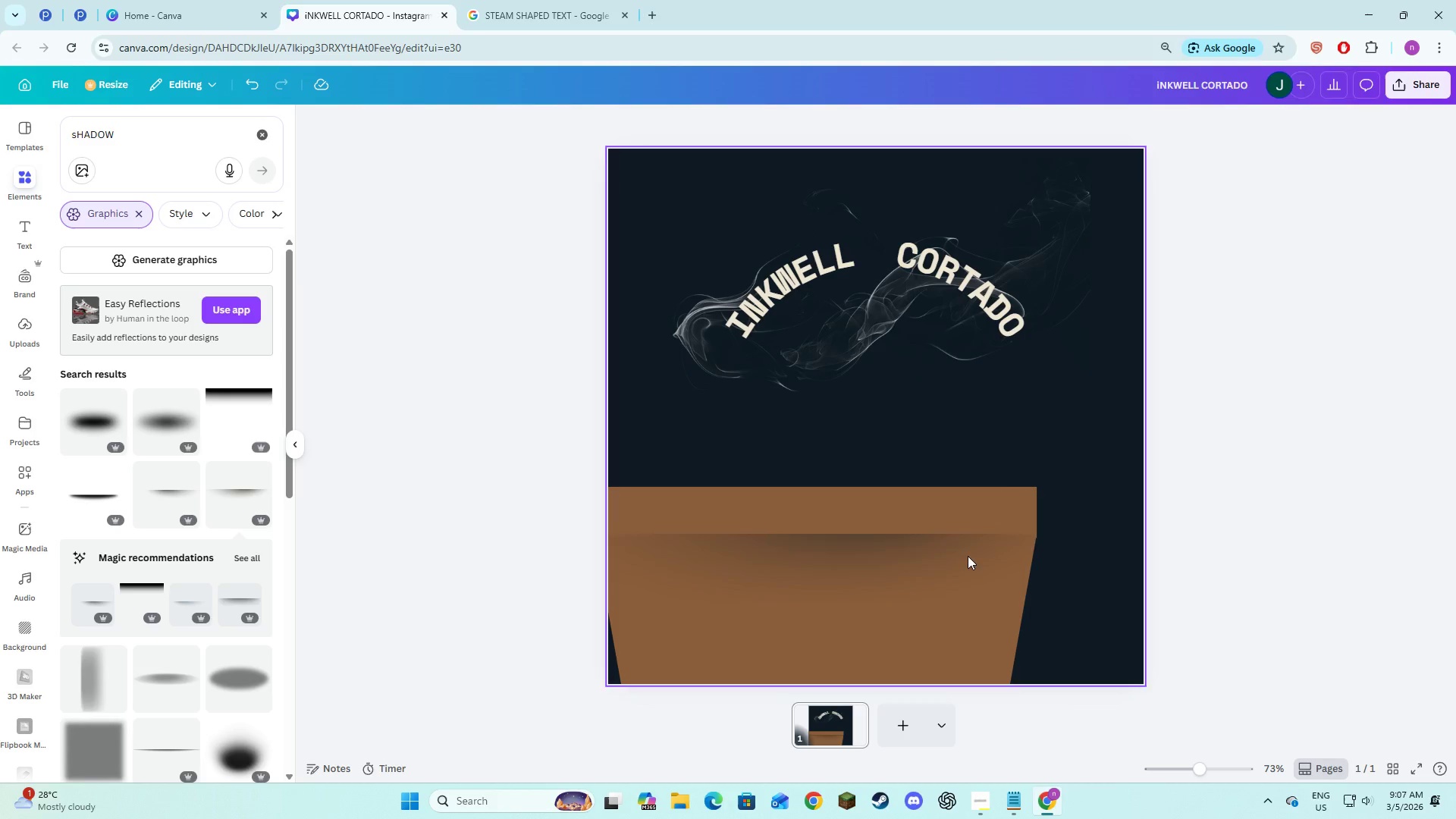 
left_click([655, 639])
 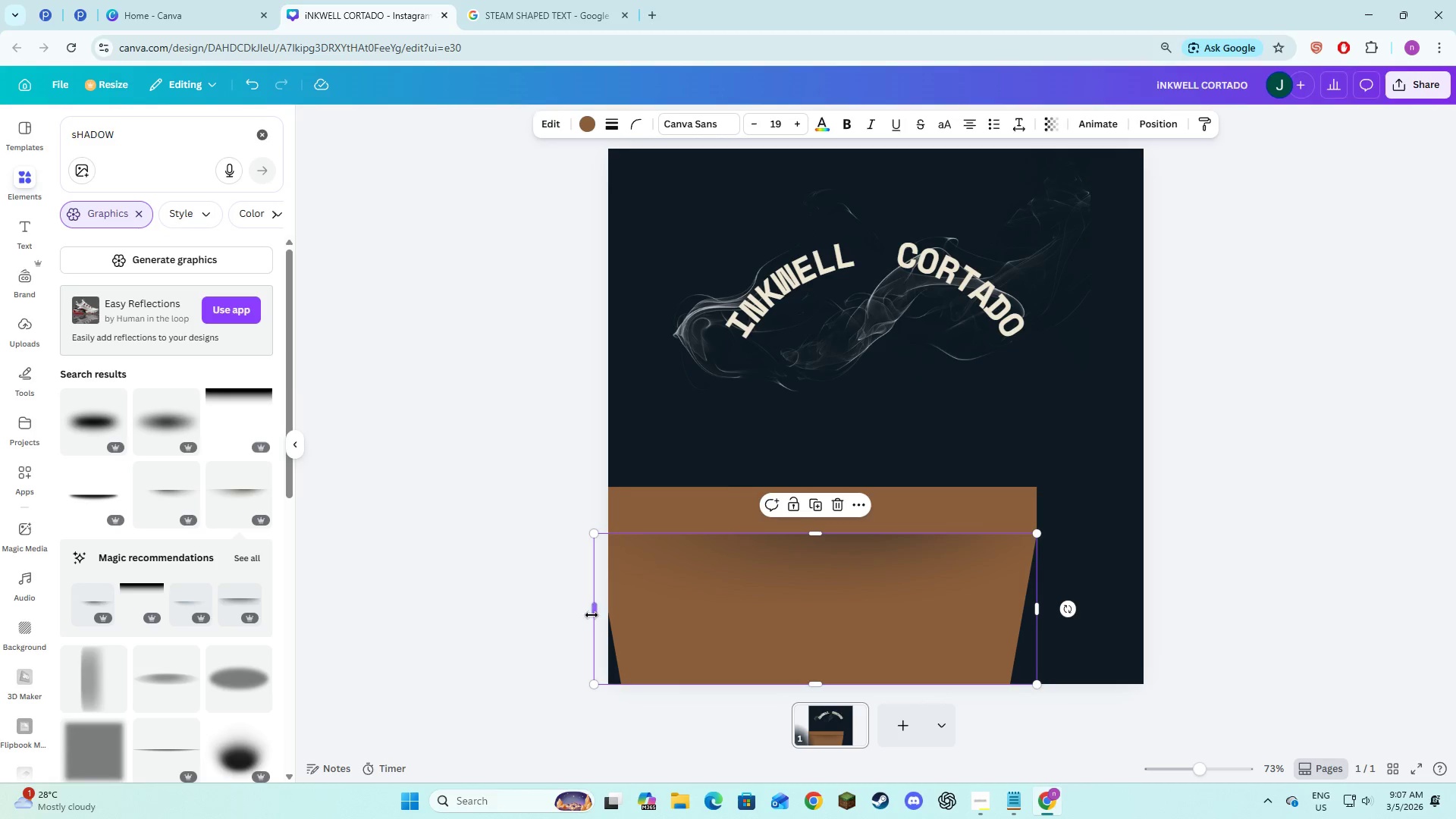 
left_click_drag(start_coordinate=[591, 614], to_coordinate=[573, 609])
 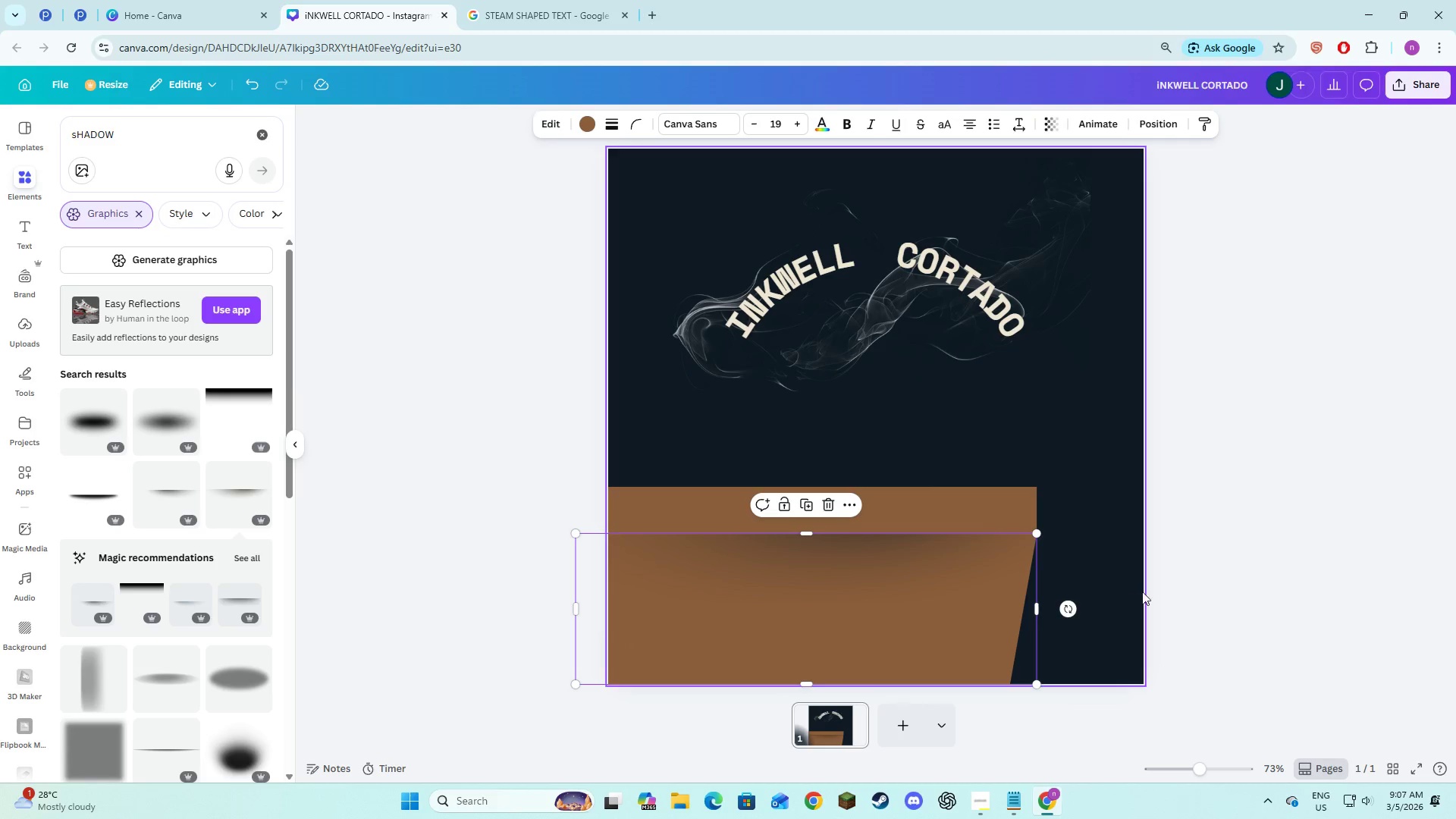 
left_click([1142, 592])
 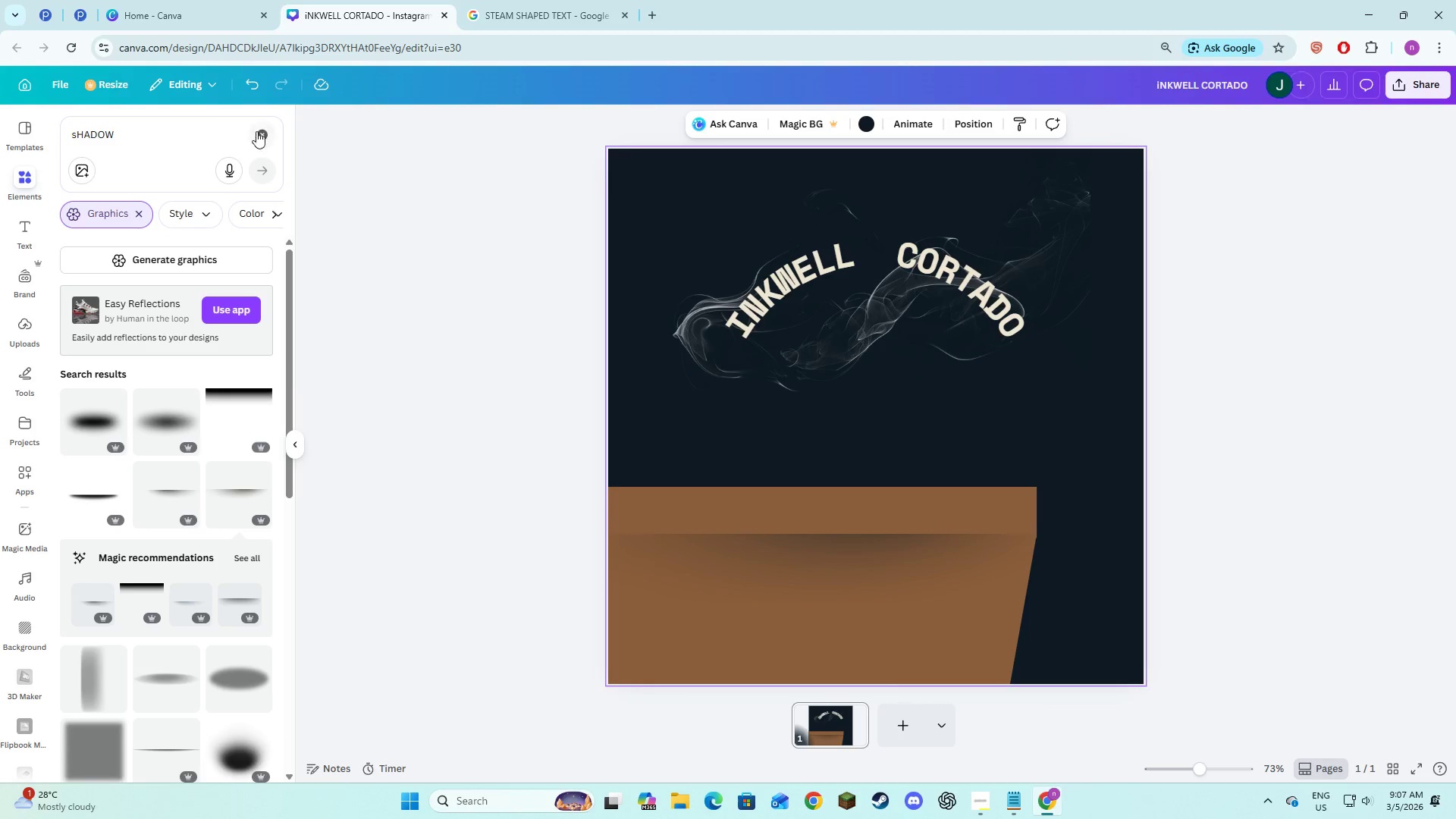 
double_click([212, 140])
 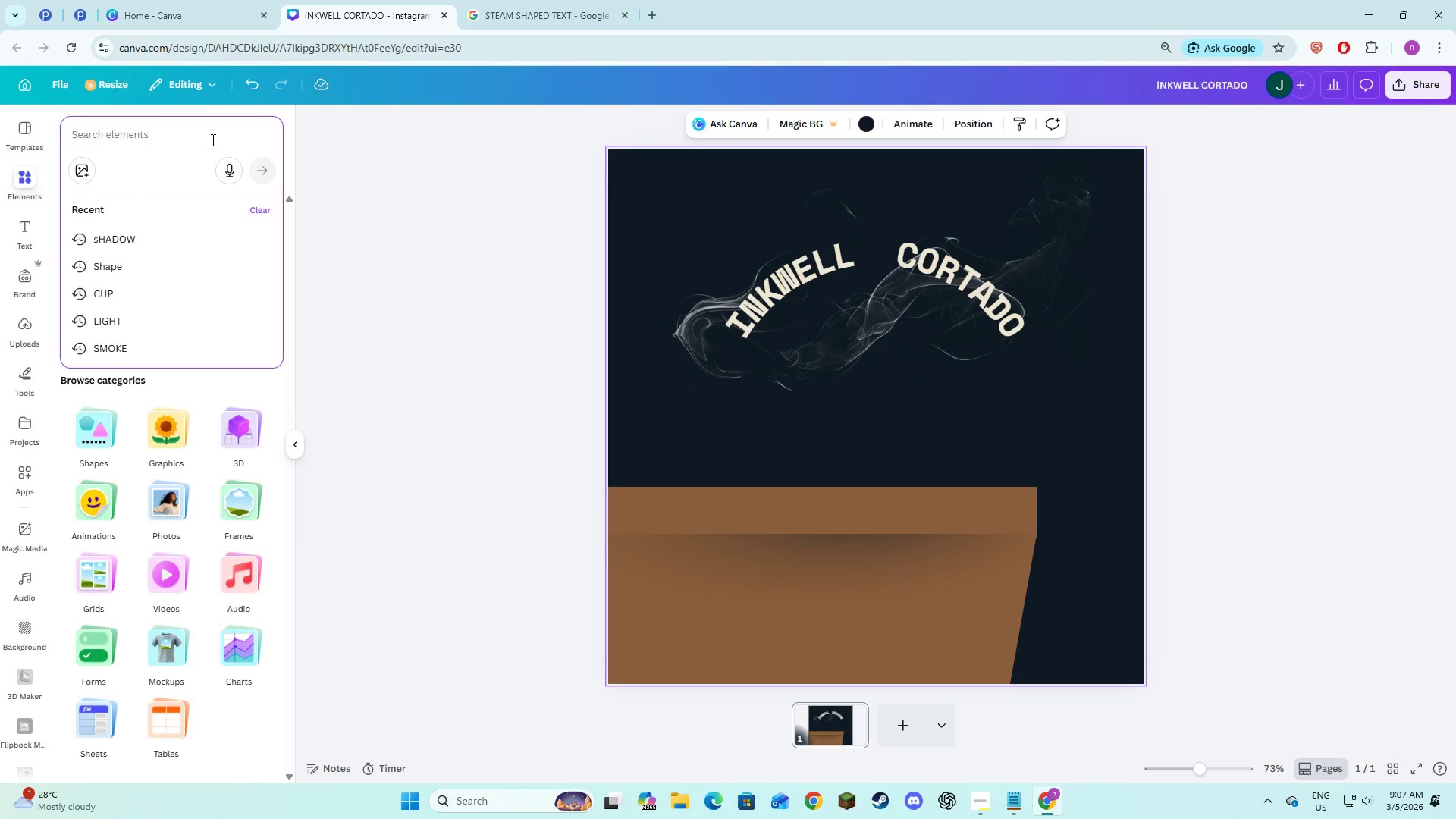 
type(co)
key(Backspace)
key(Backspace)
key(Backspace)
key(Backspace)
type(cup)
 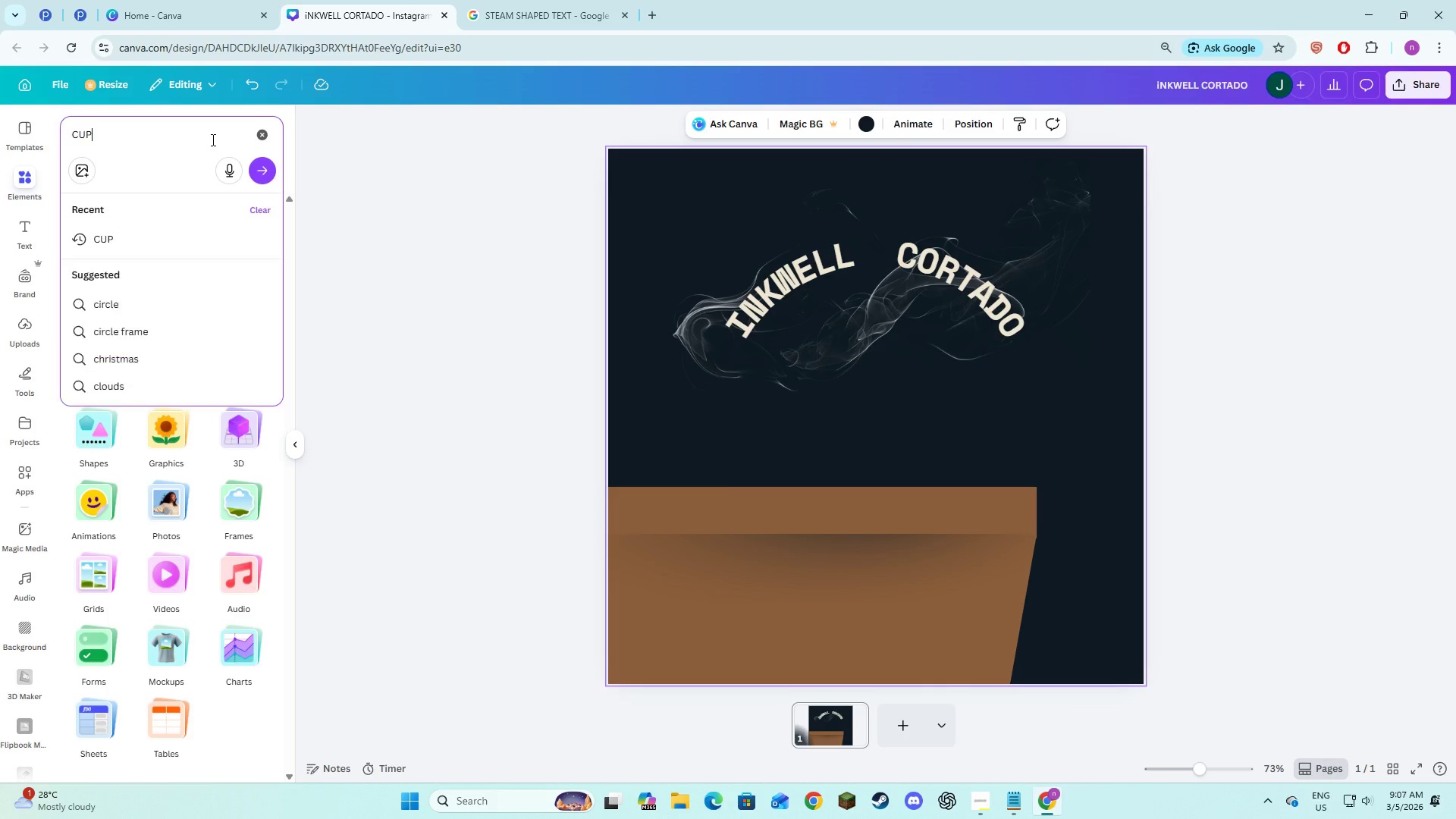 
key(Enter)
 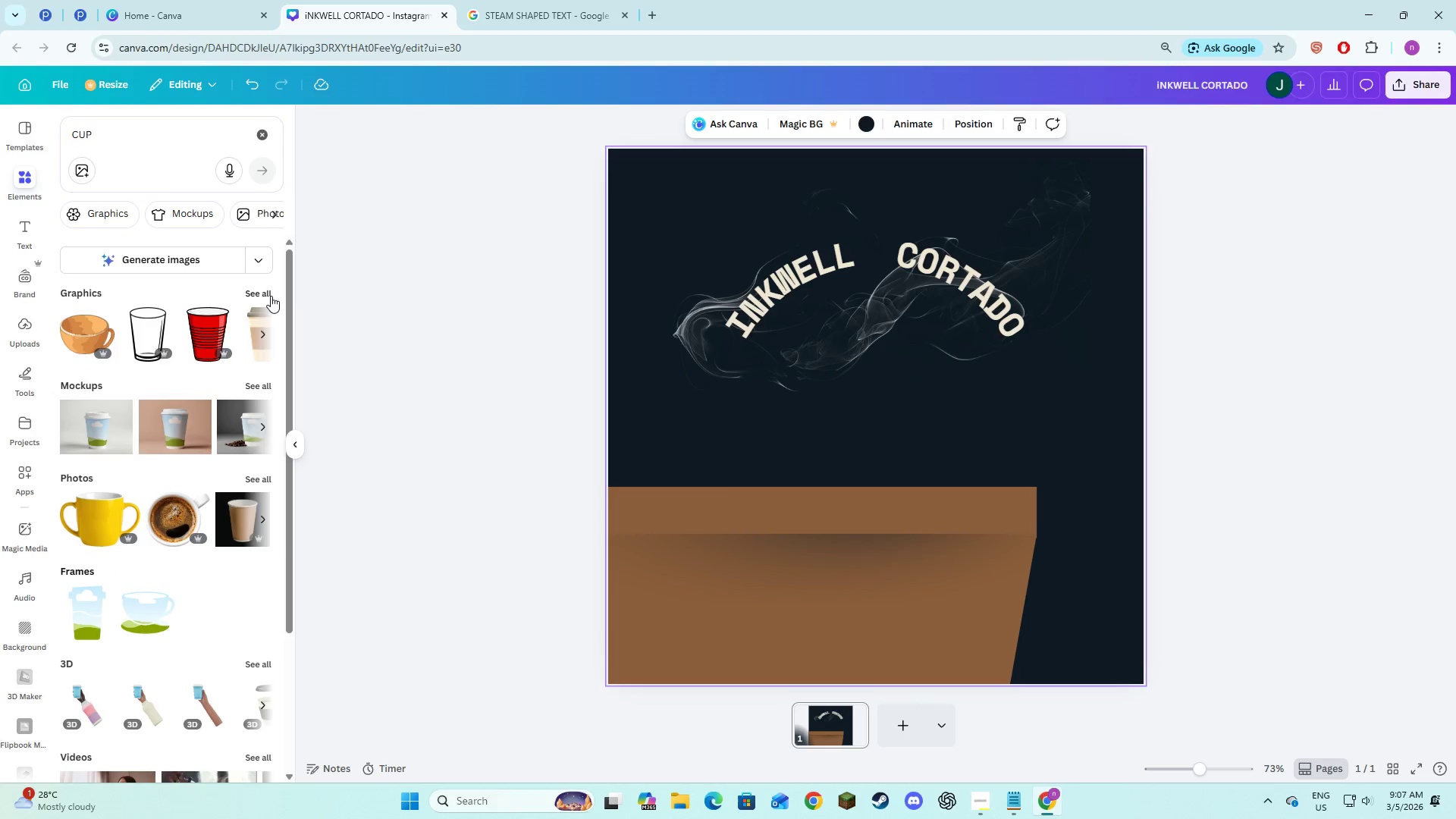 
left_click([260, 291])
 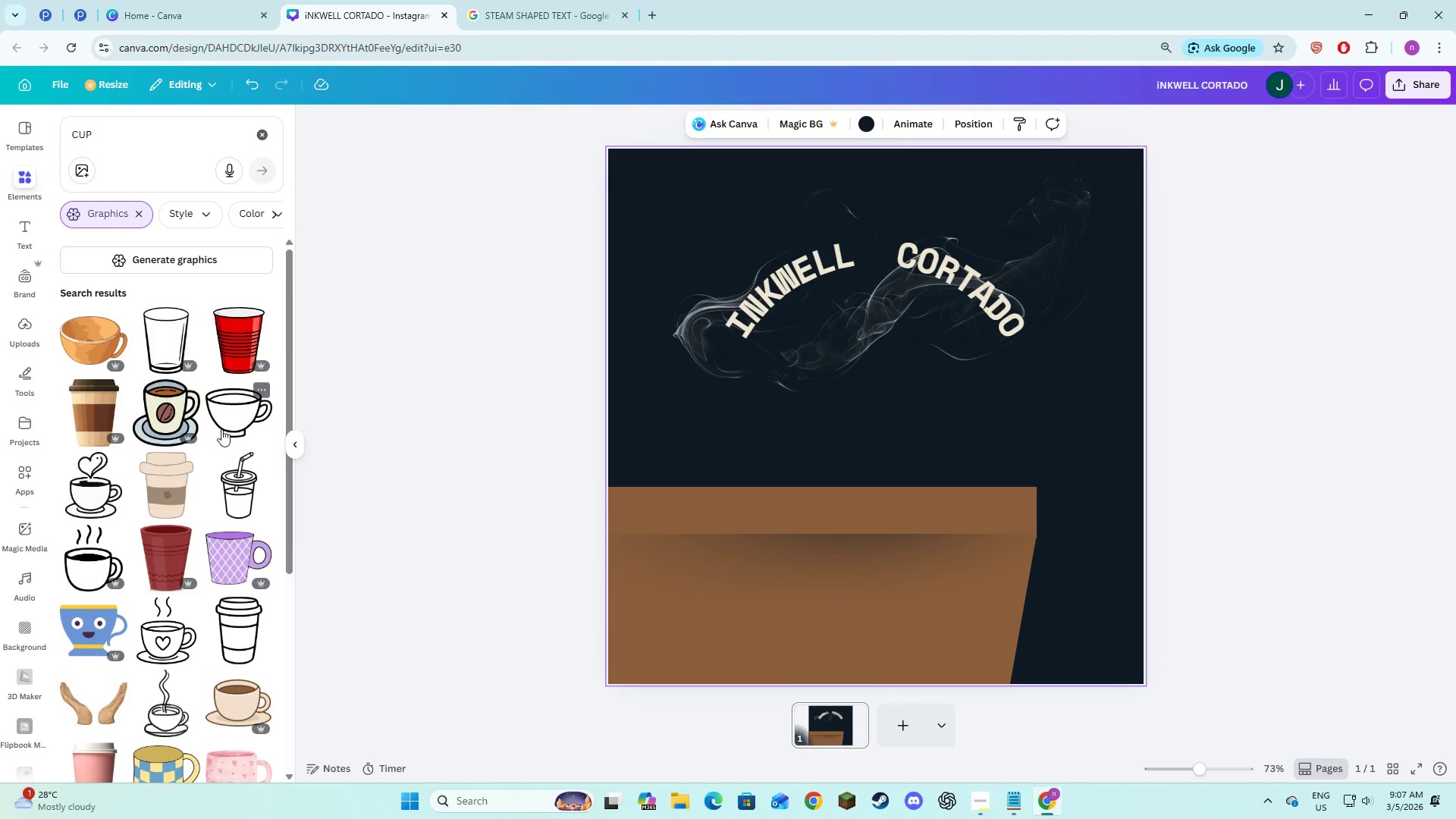 
mouse_move([168, 528])
 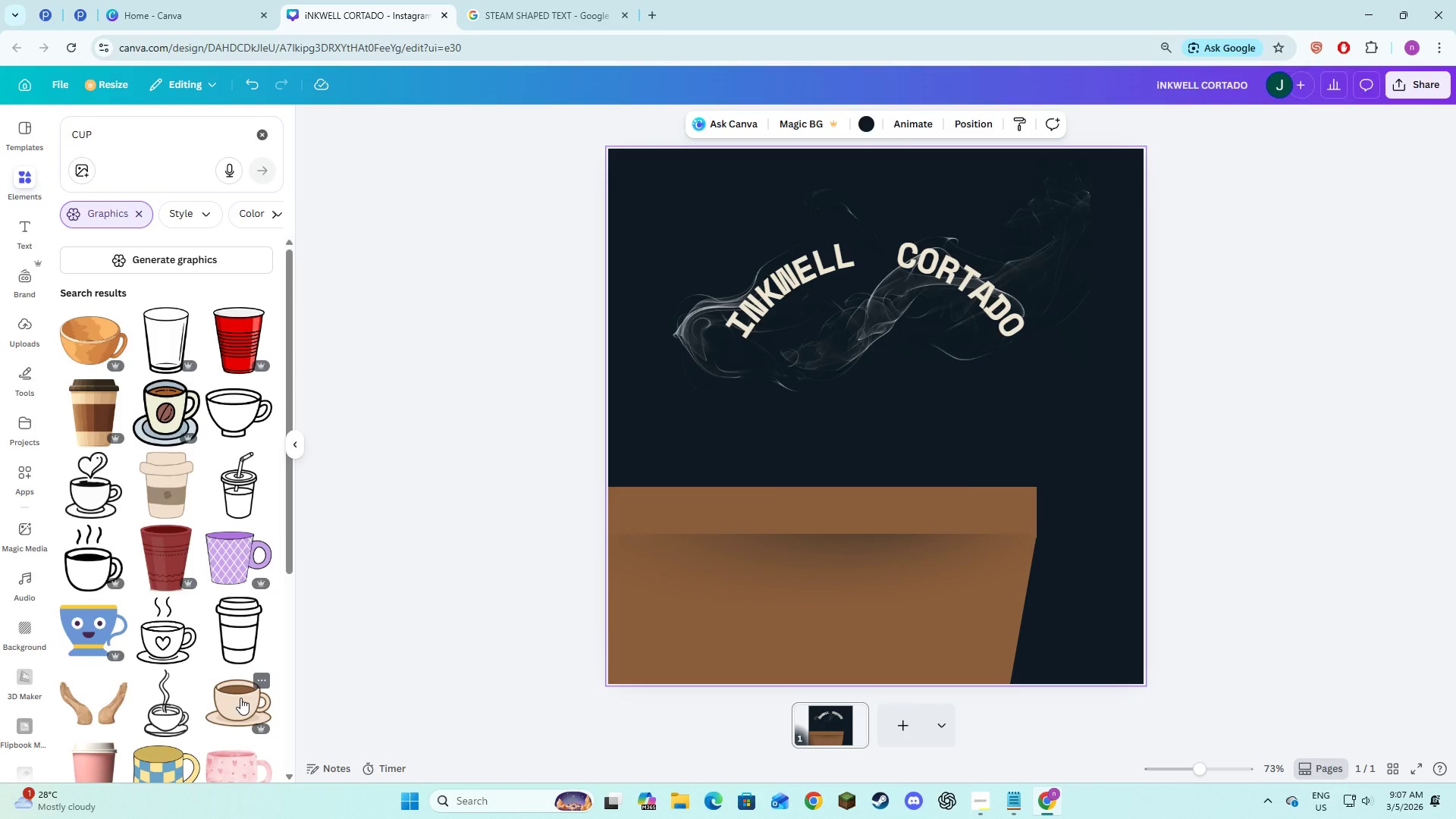 
scroll: coordinate [240, 698], scroll_direction: down, amount: 2.0
 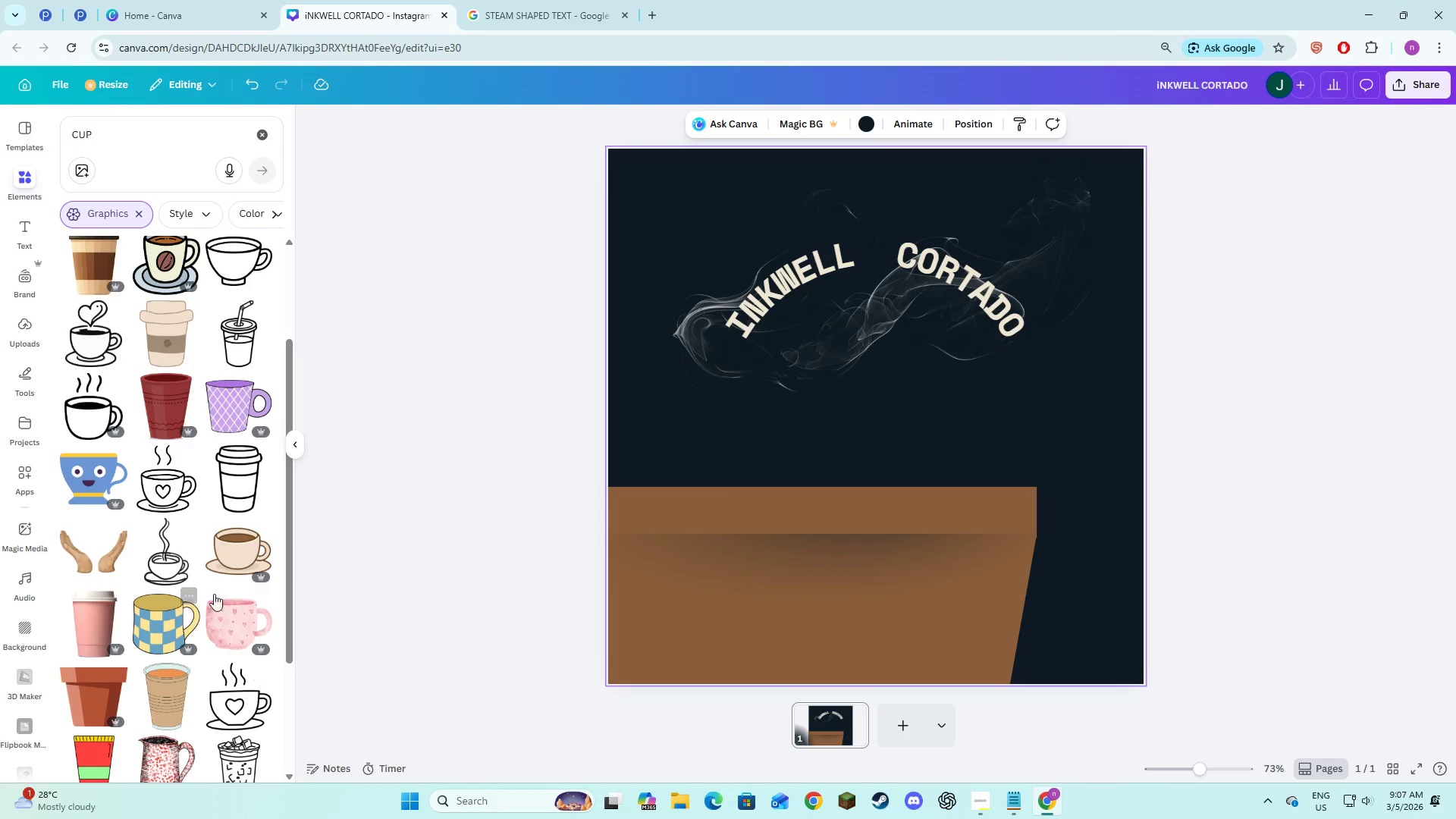 
key(Alt+AltLeft)
 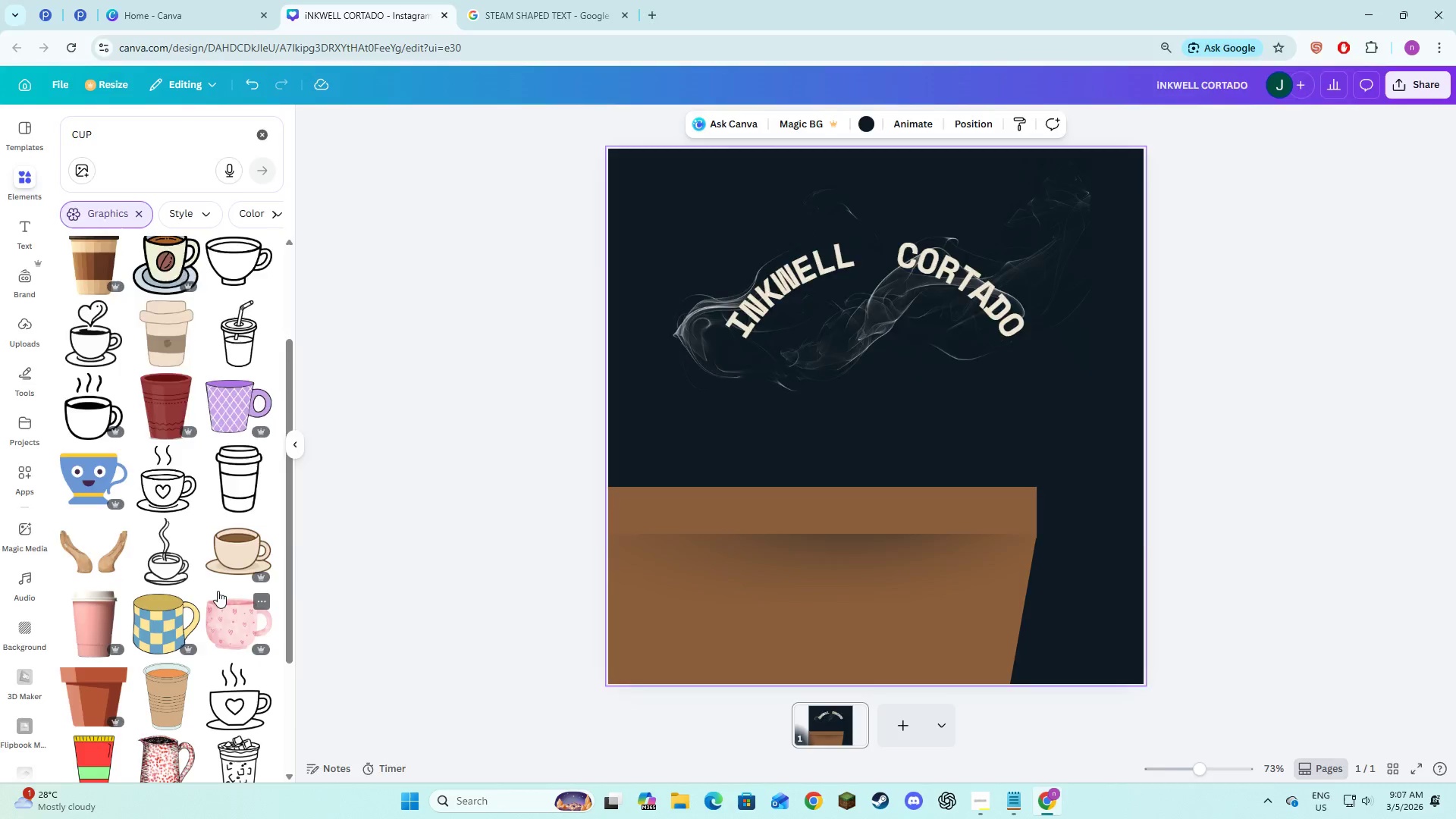 
key(Alt+Tab)
 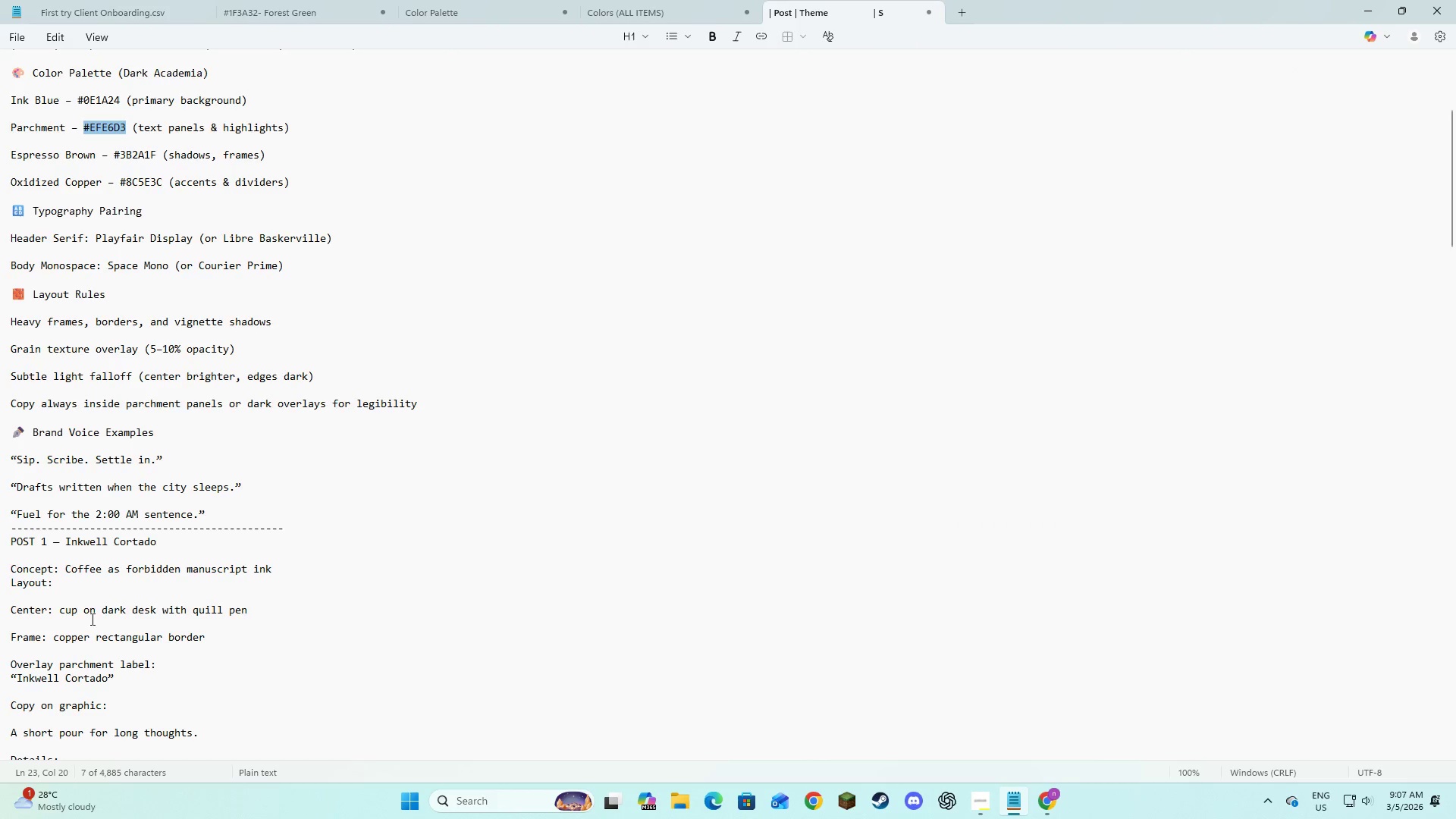 
key(Alt+AltLeft)
 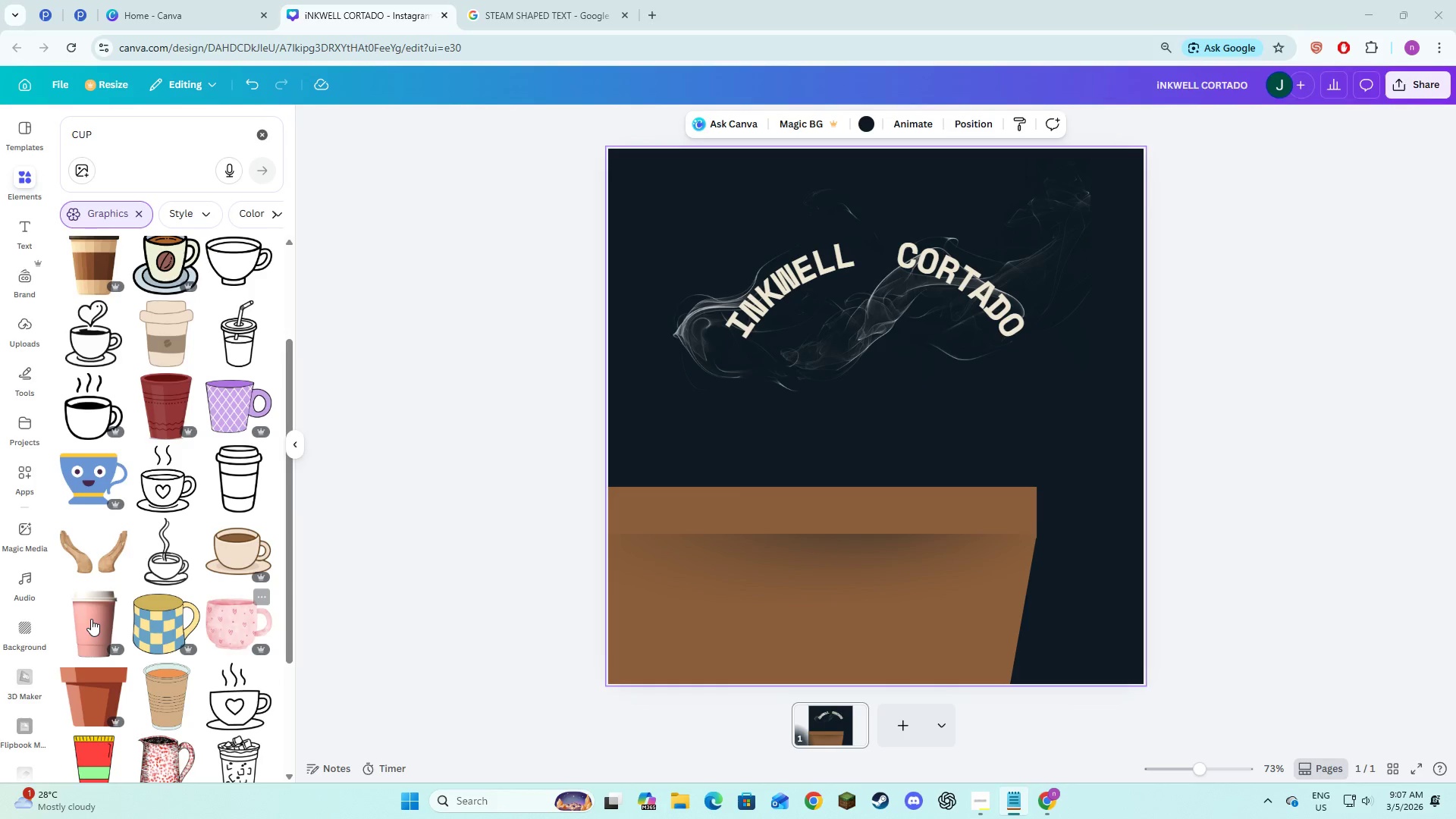 
key(Alt+Tab)
 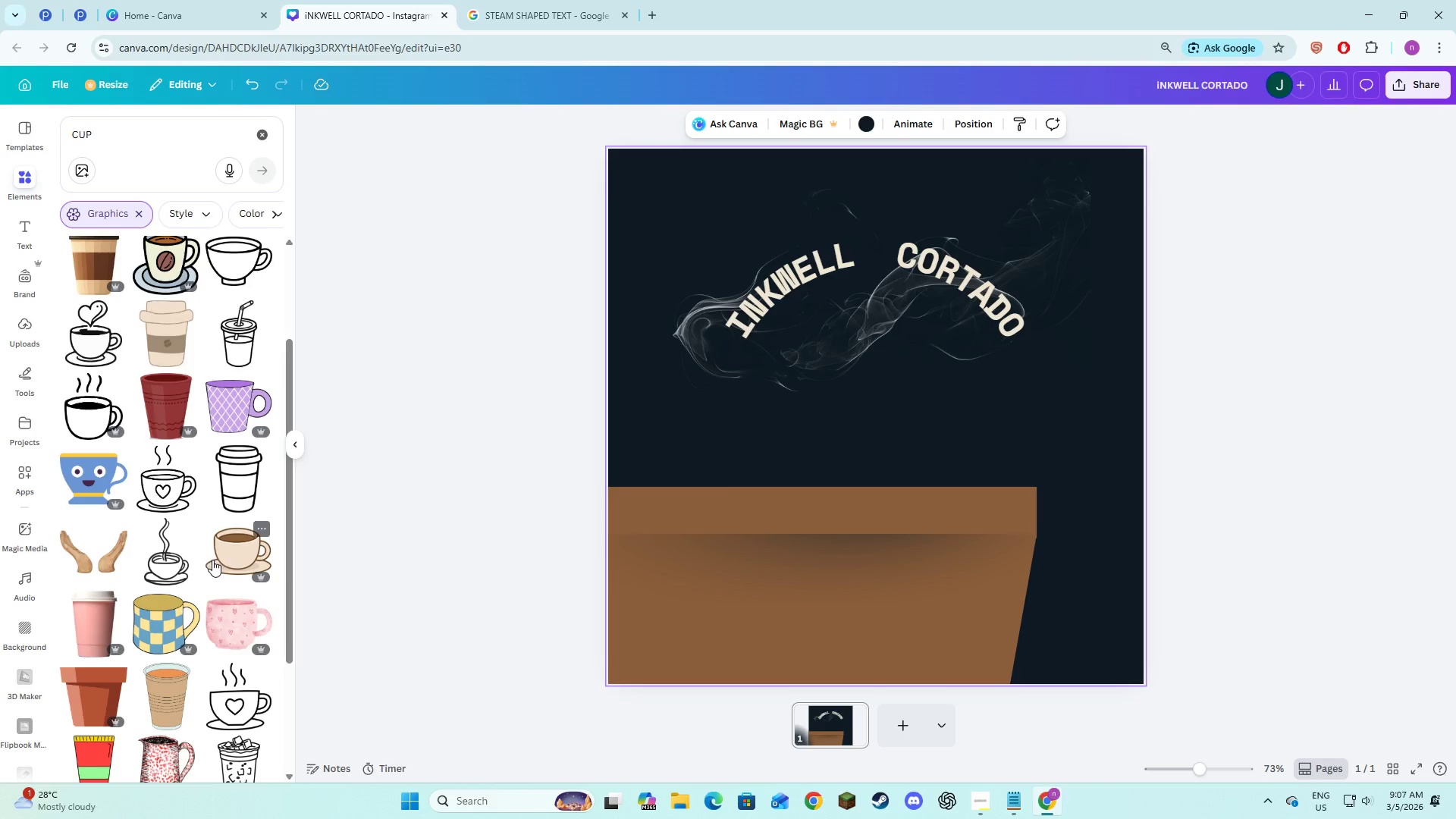 
left_click([214, 560])
 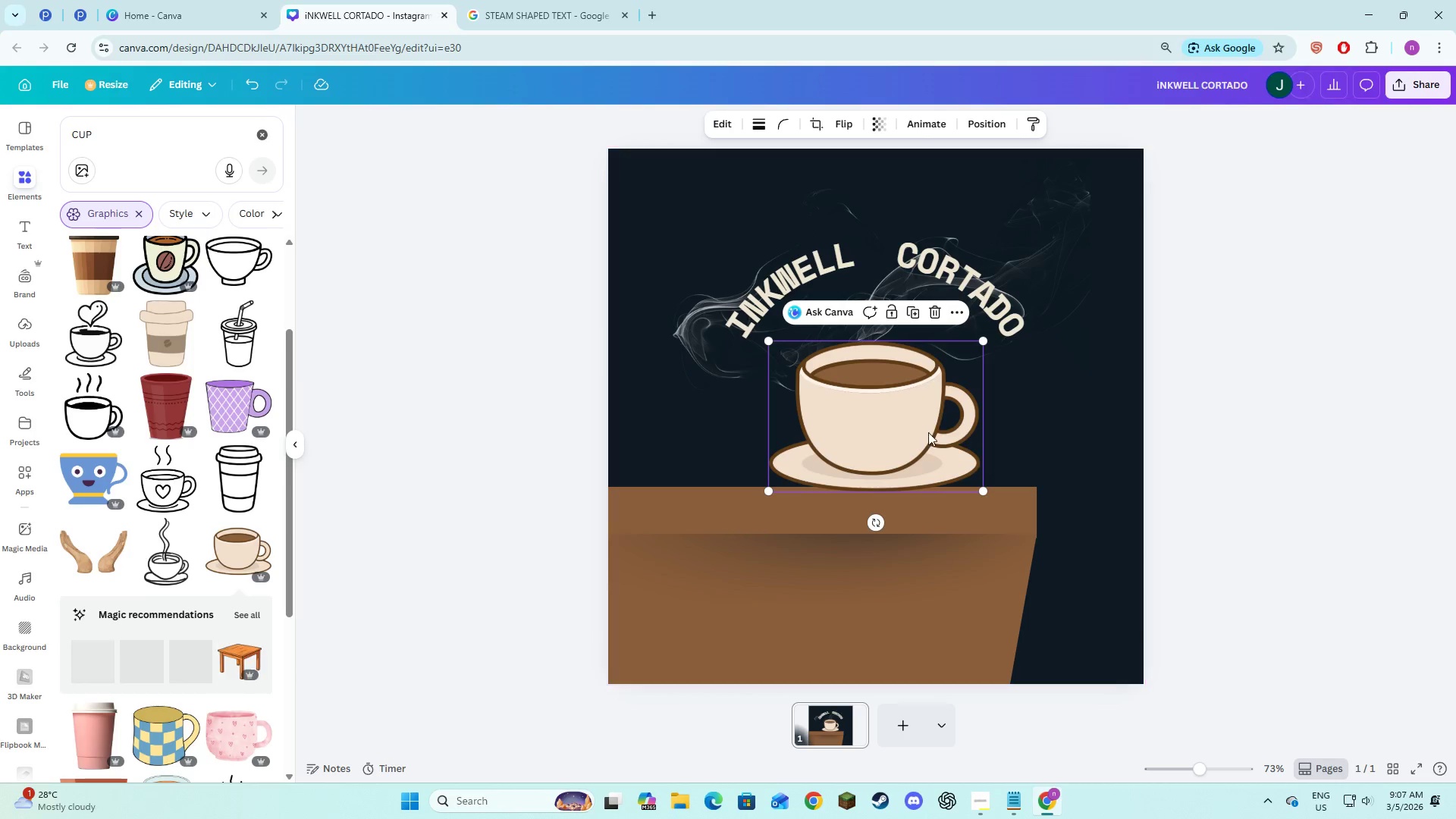 
left_click_drag(start_coordinate=[899, 425], to_coordinate=[789, 472])
 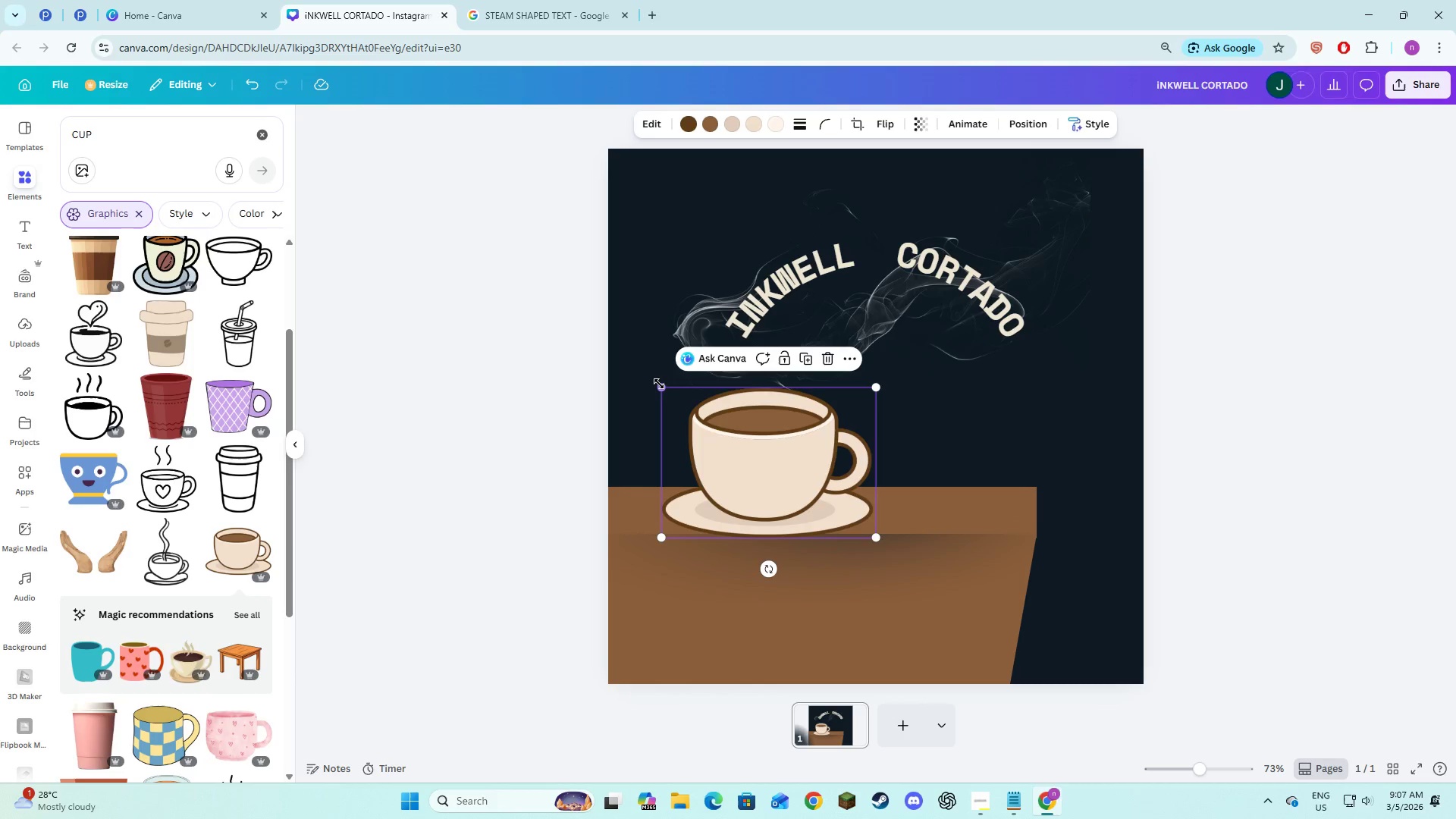 
left_click_drag(start_coordinate=[659, 384], to_coordinate=[806, 497])
 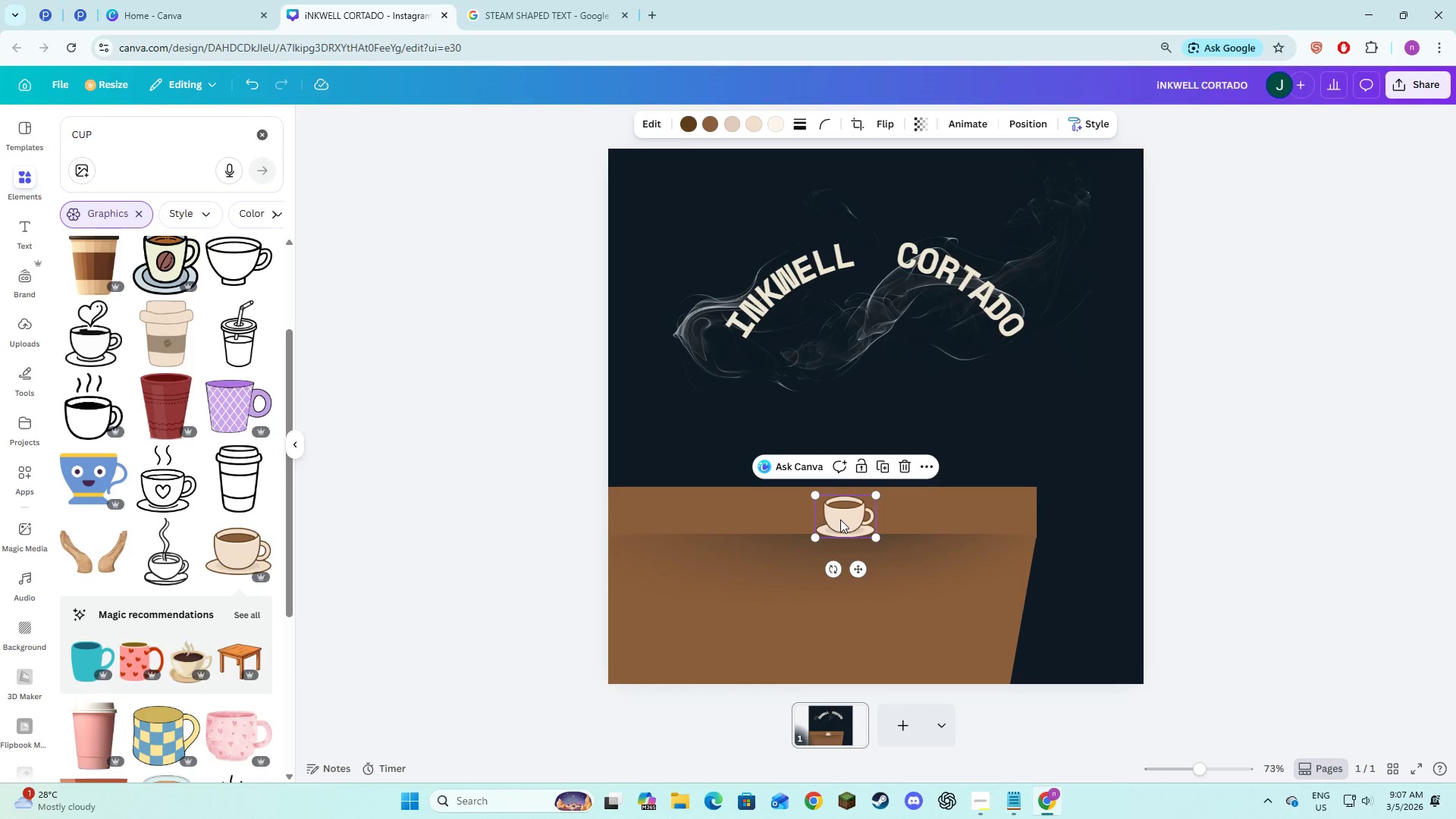 
left_click_drag(start_coordinate=[840, 519], to_coordinate=[904, 502])
 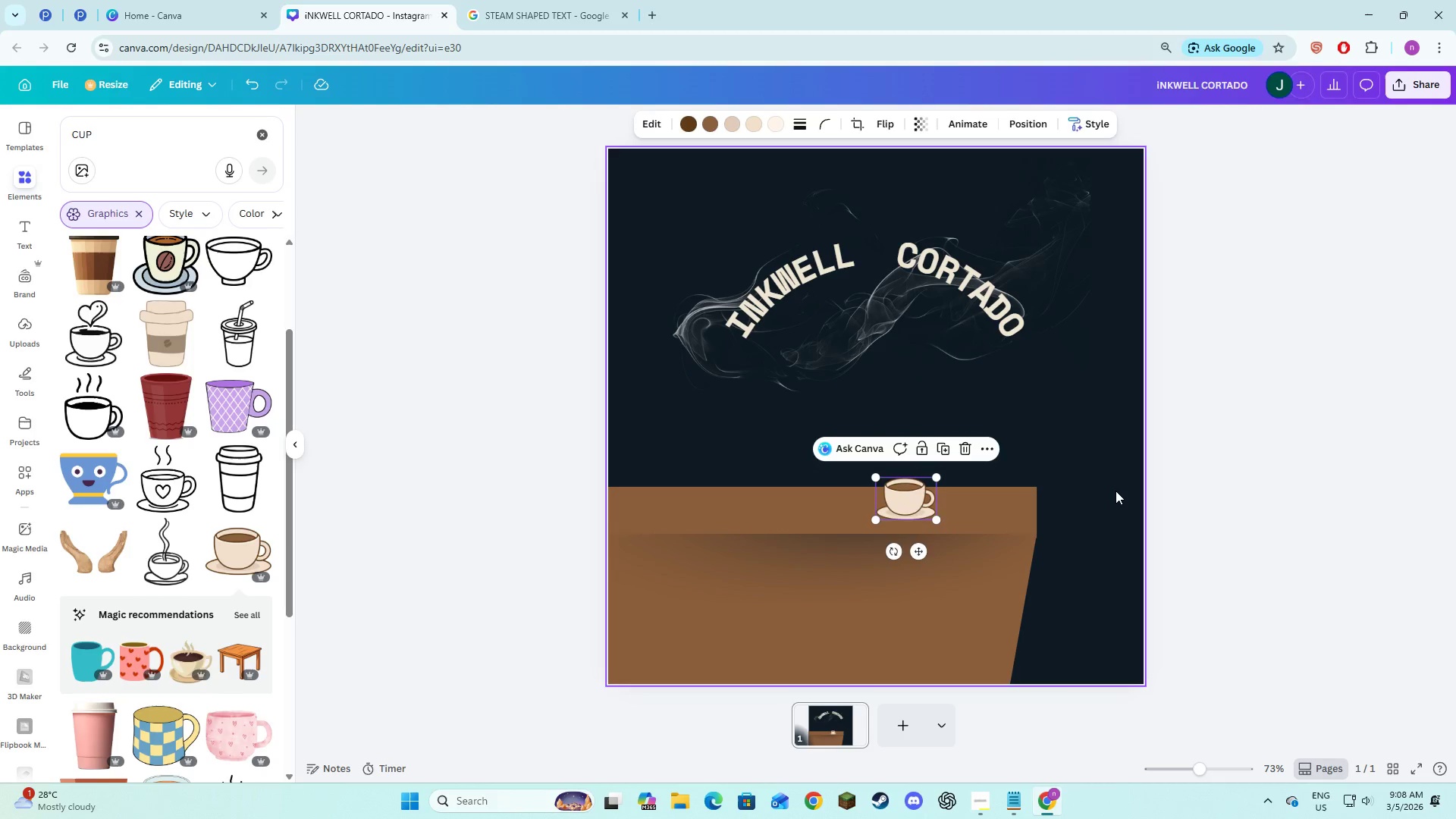 
left_click([1116, 491])
 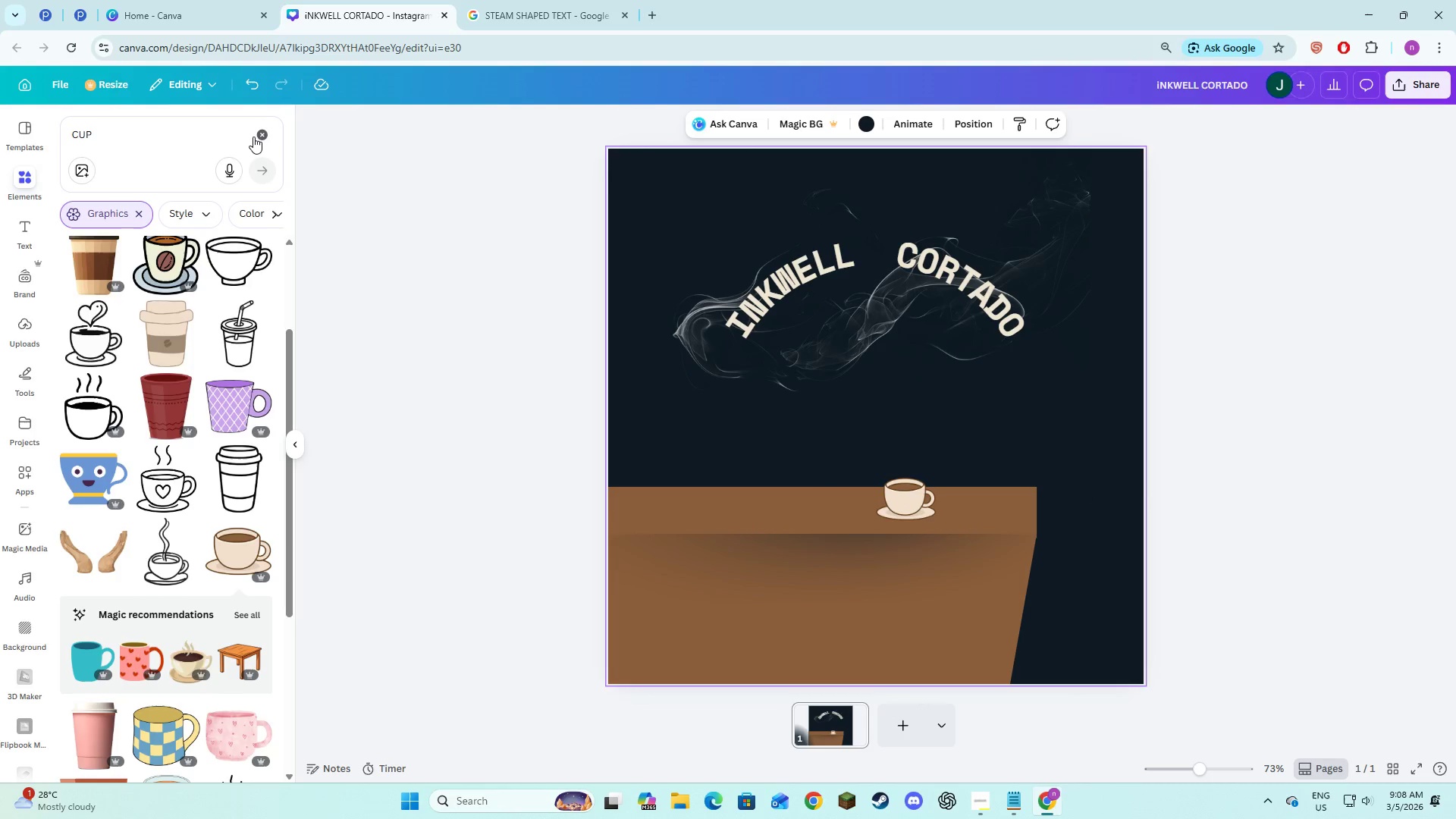 
double_click([187, 133])
 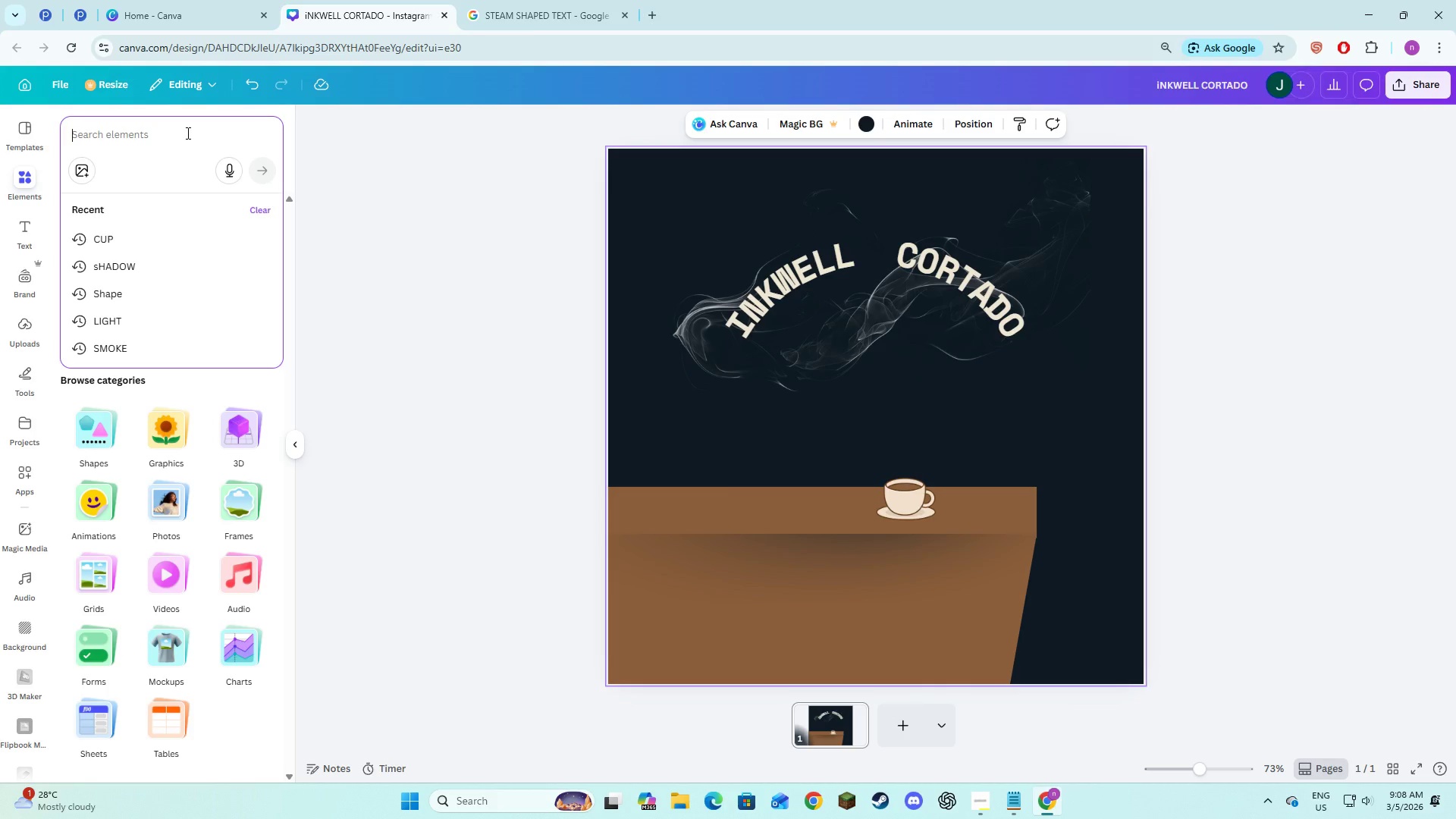 
type(quill pen)
 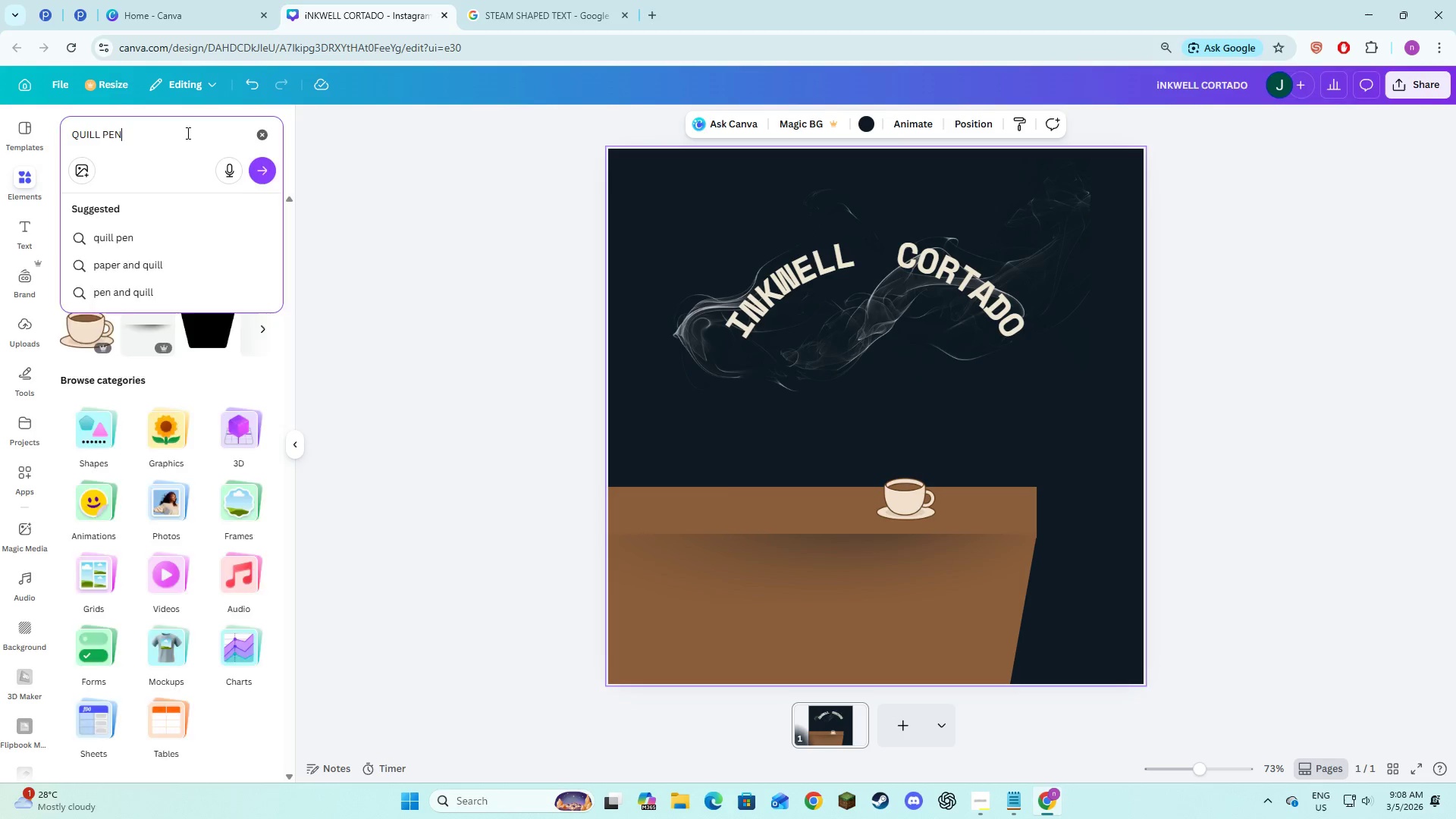 
key(Enter)
 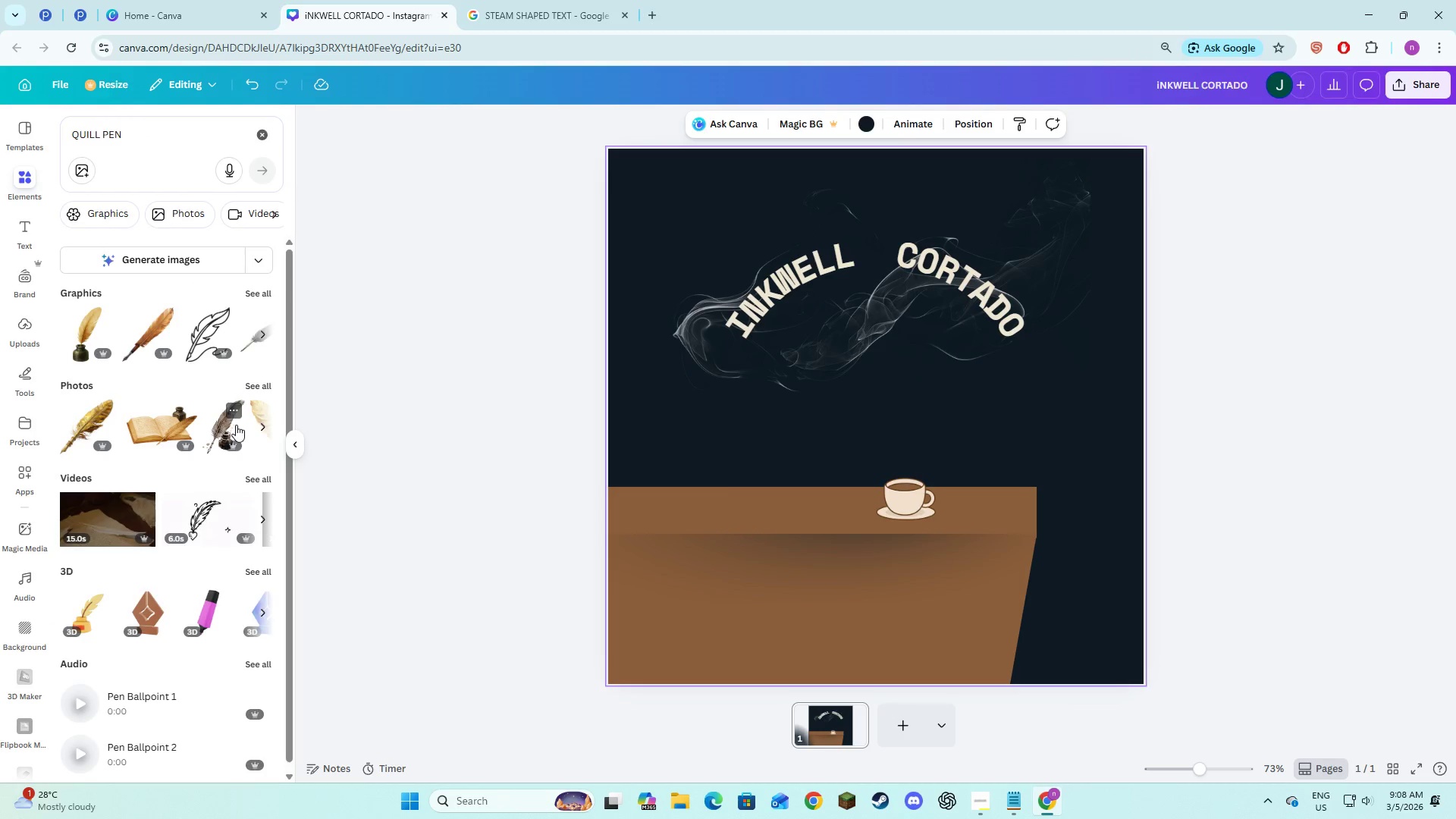 
wait(8.27)
 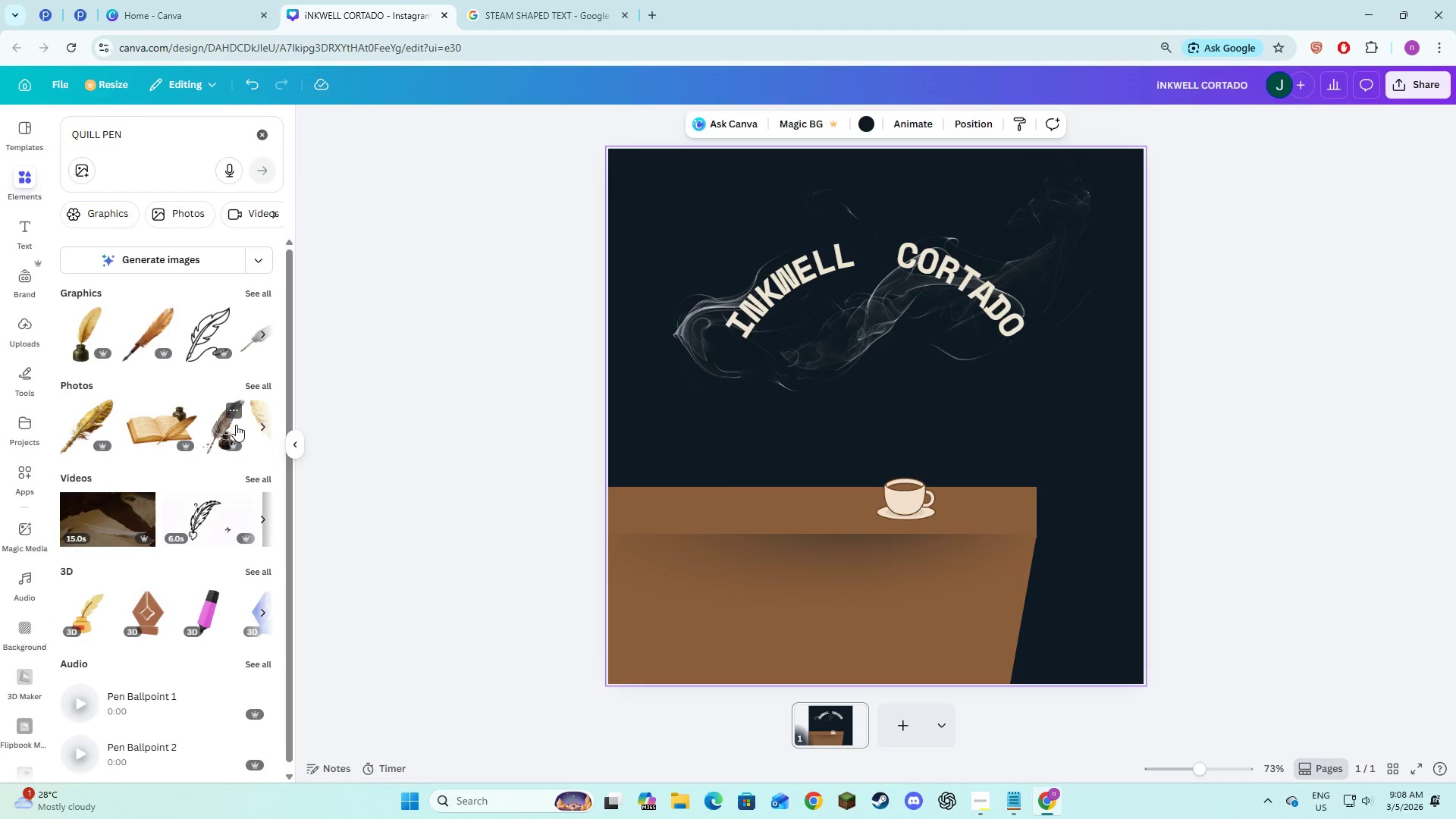 
left_click([257, 293])
 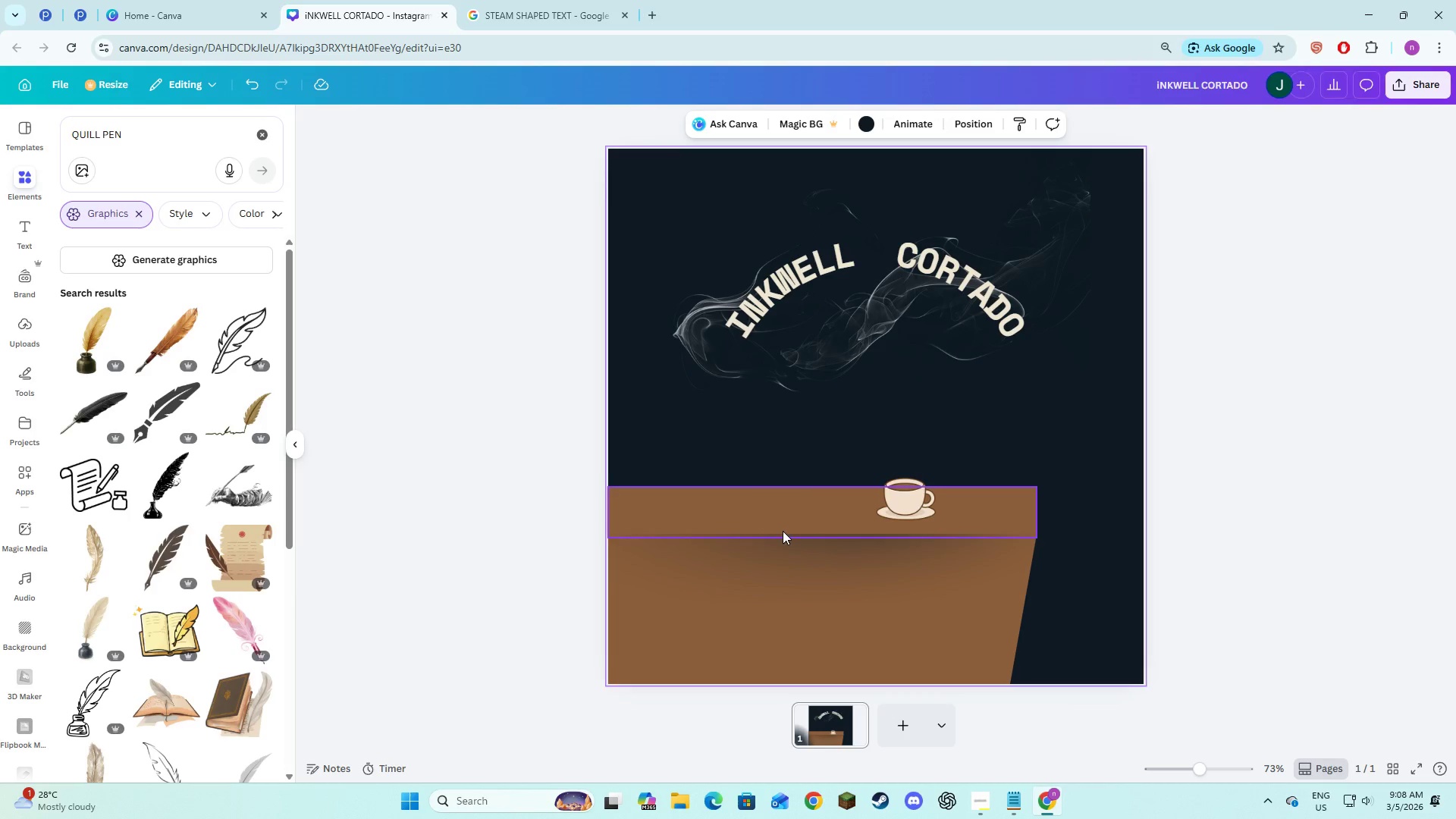 
left_click([93, 646])
 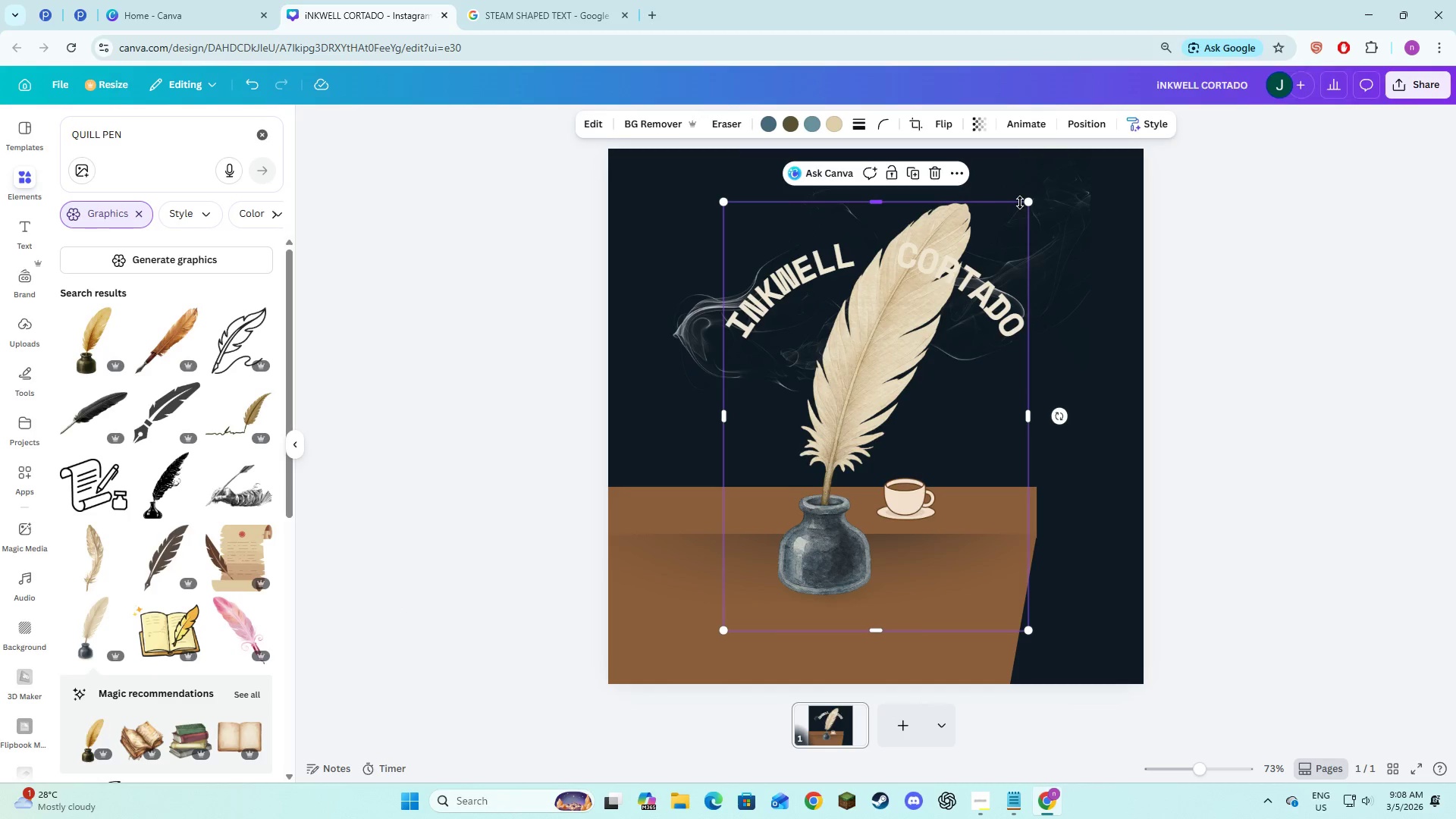 
left_click_drag(start_coordinate=[1030, 204], to_coordinate=[775, 525])
 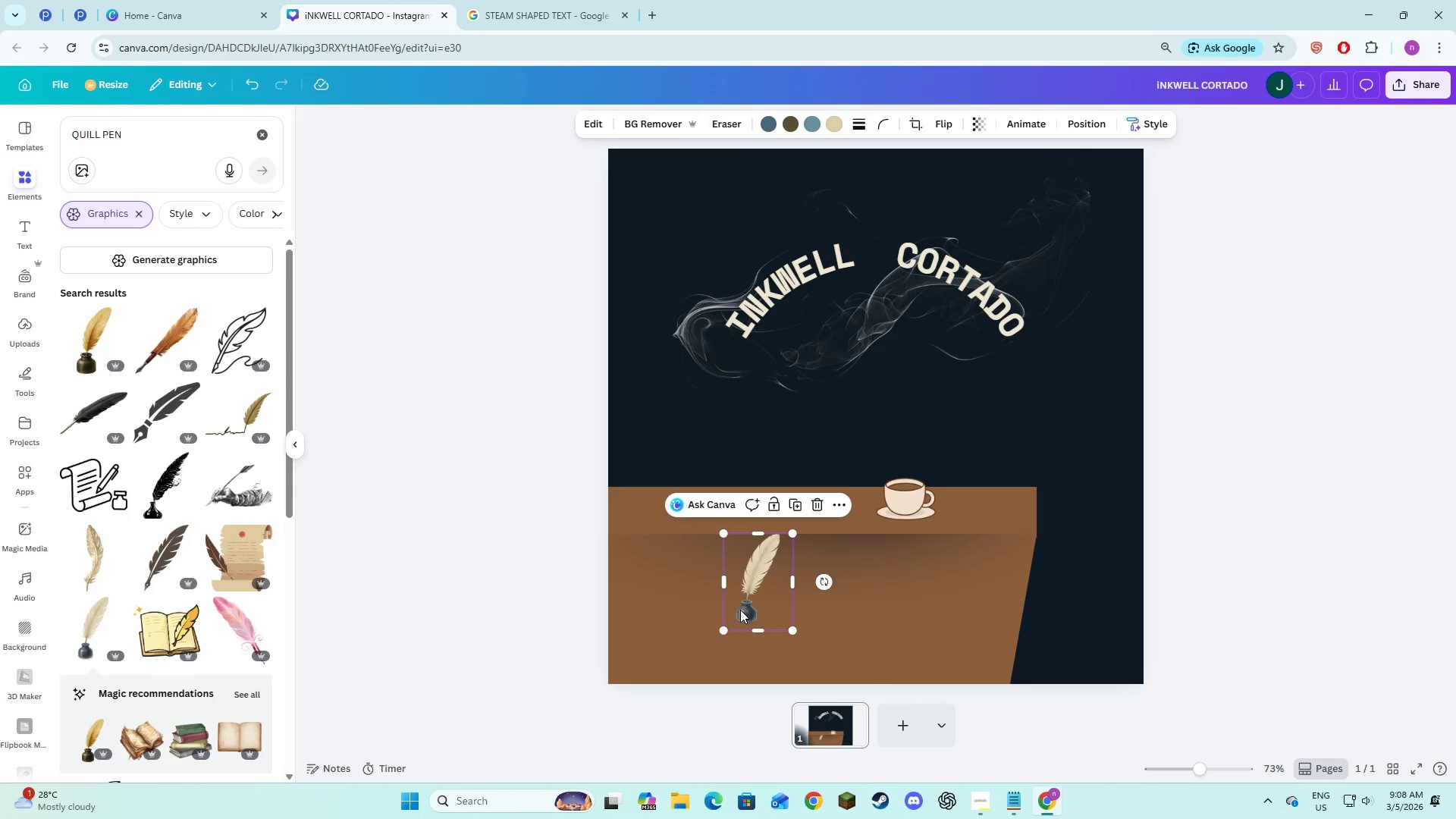 
left_click_drag(start_coordinate=[744, 613], to_coordinate=[714, 504])
 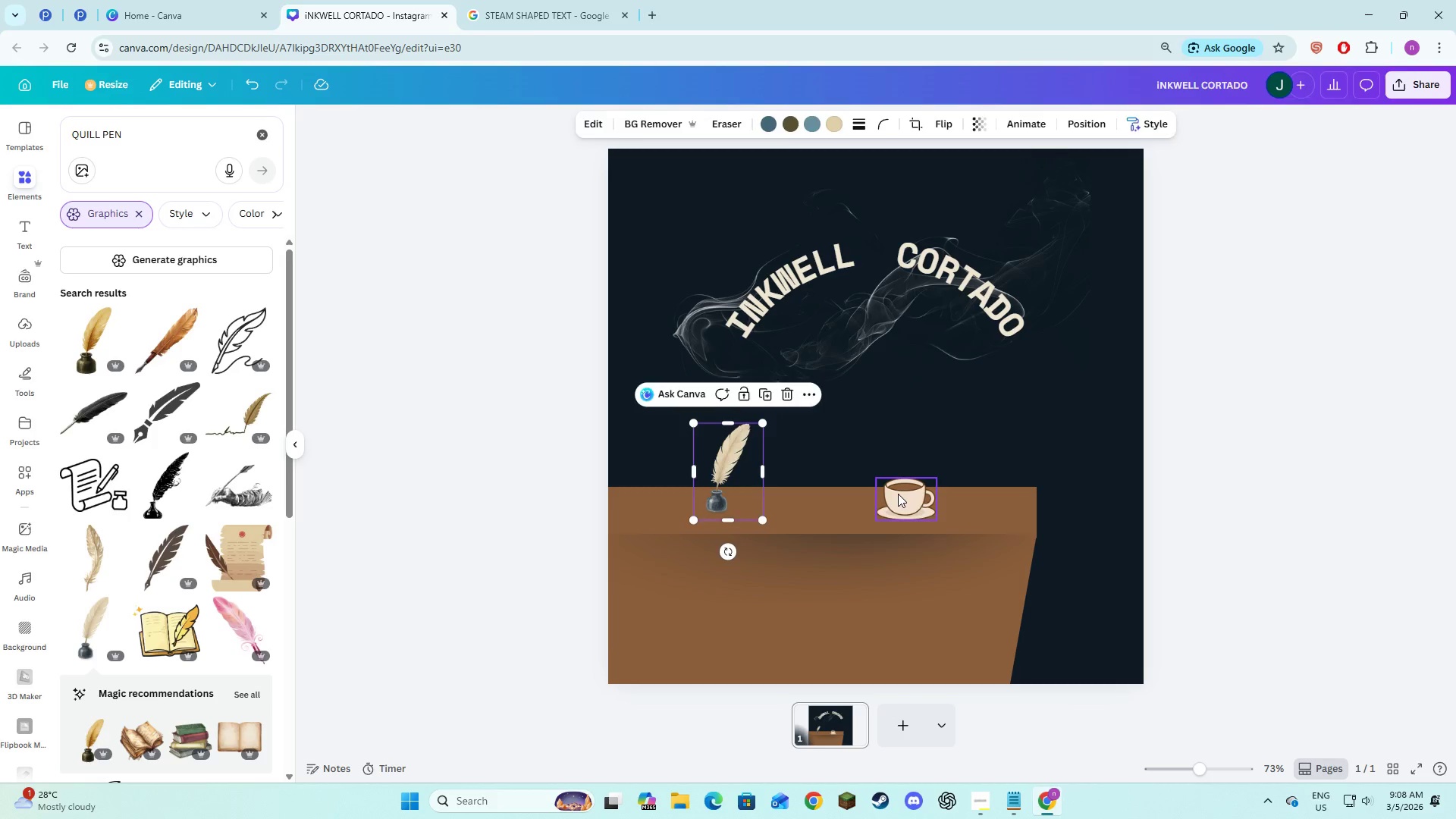 
left_click([898, 494])
 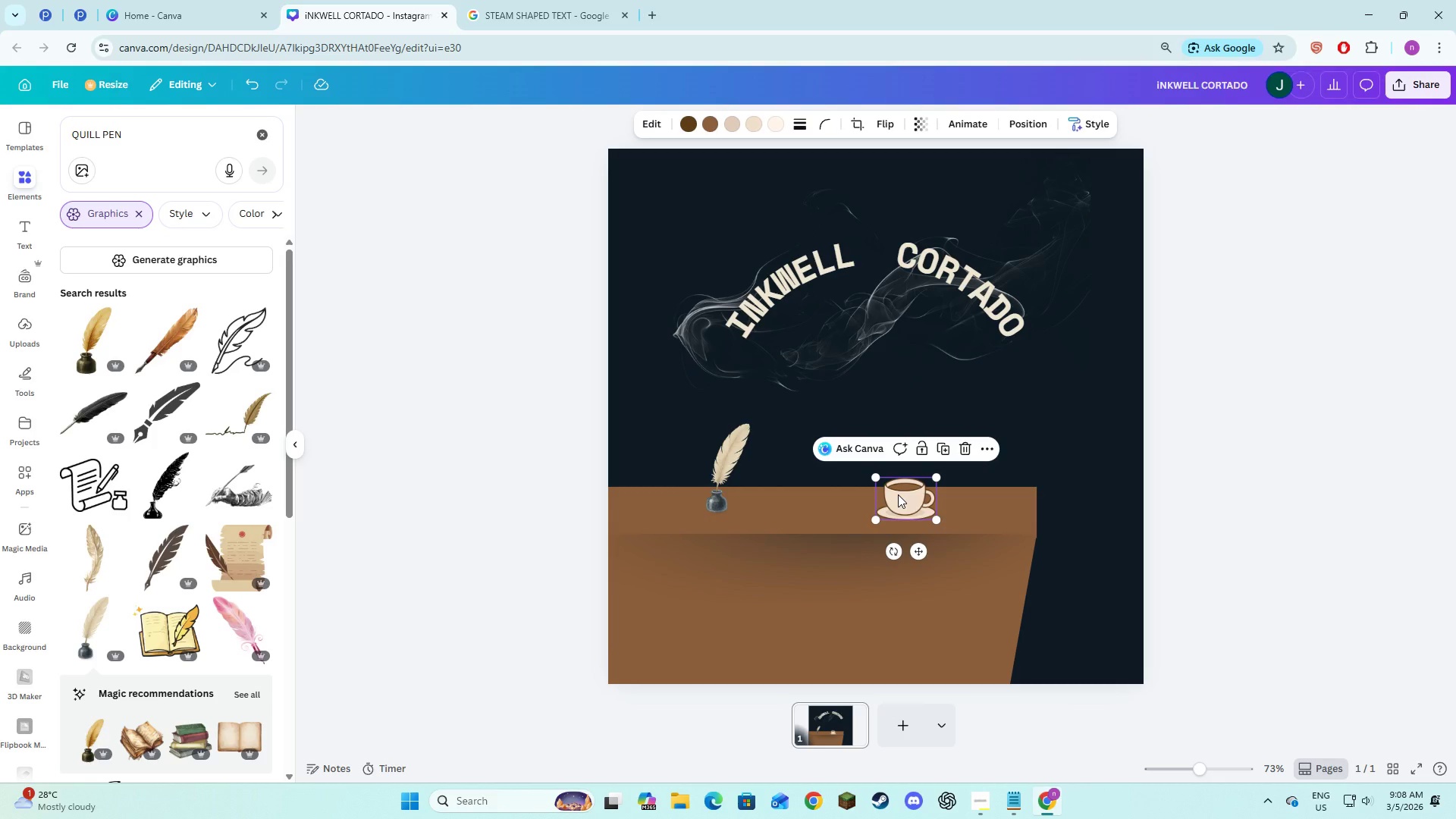 
left_click_drag(start_coordinate=[898, 494], to_coordinate=[861, 487])
 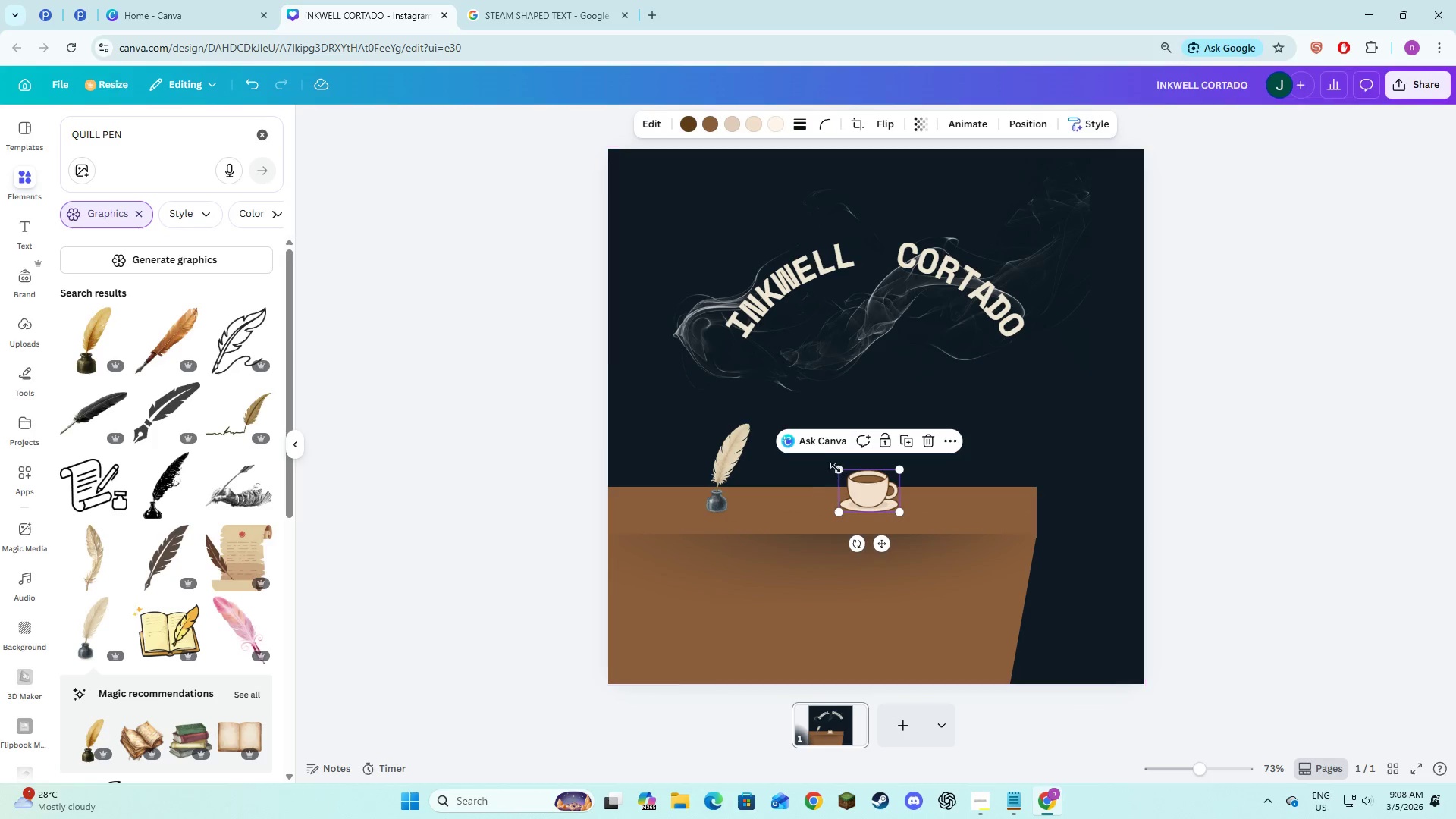 
left_click_drag(start_coordinate=[839, 468], to_coordinate=[808, 444])
 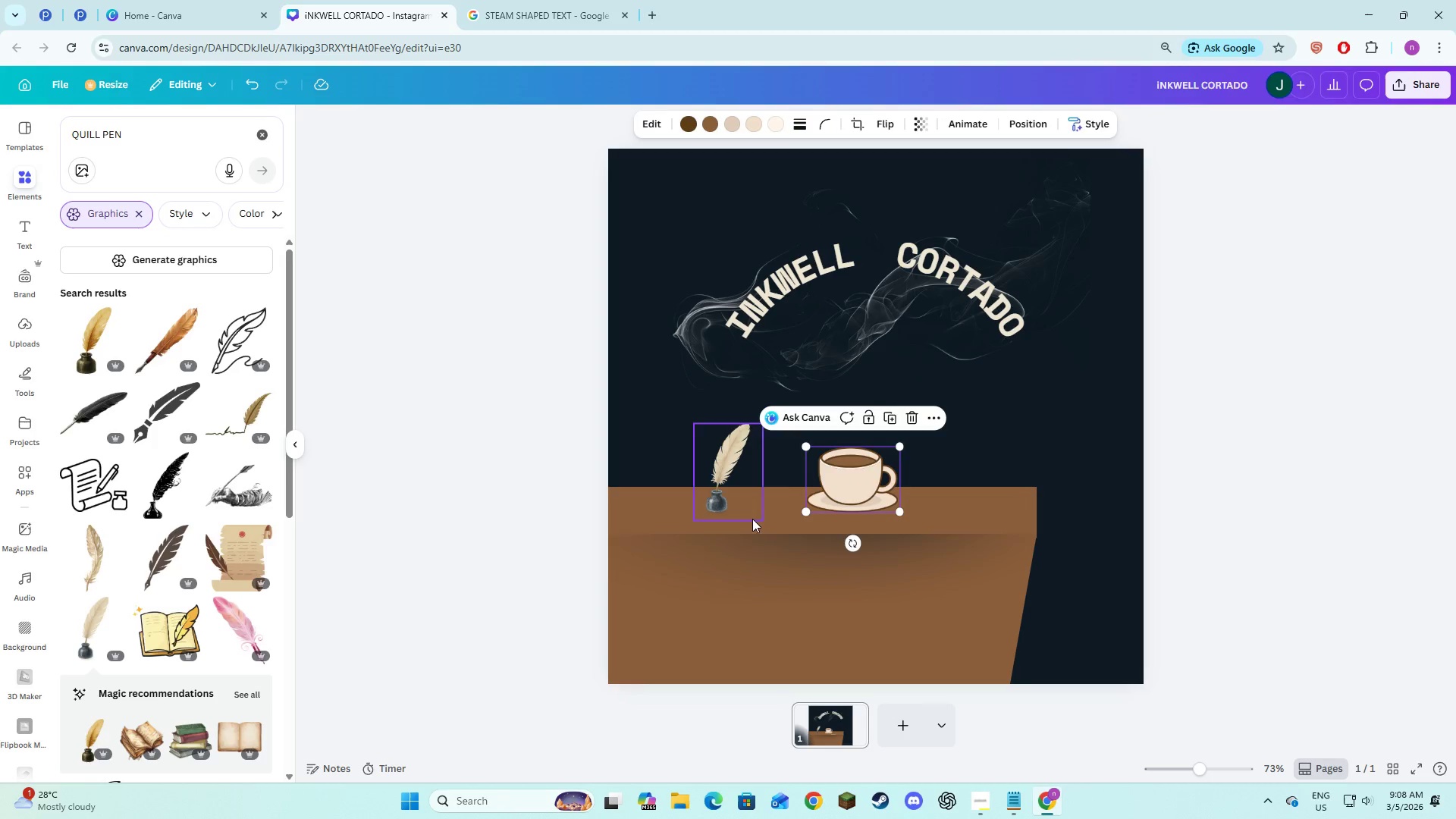 
left_click([1064, 513])
 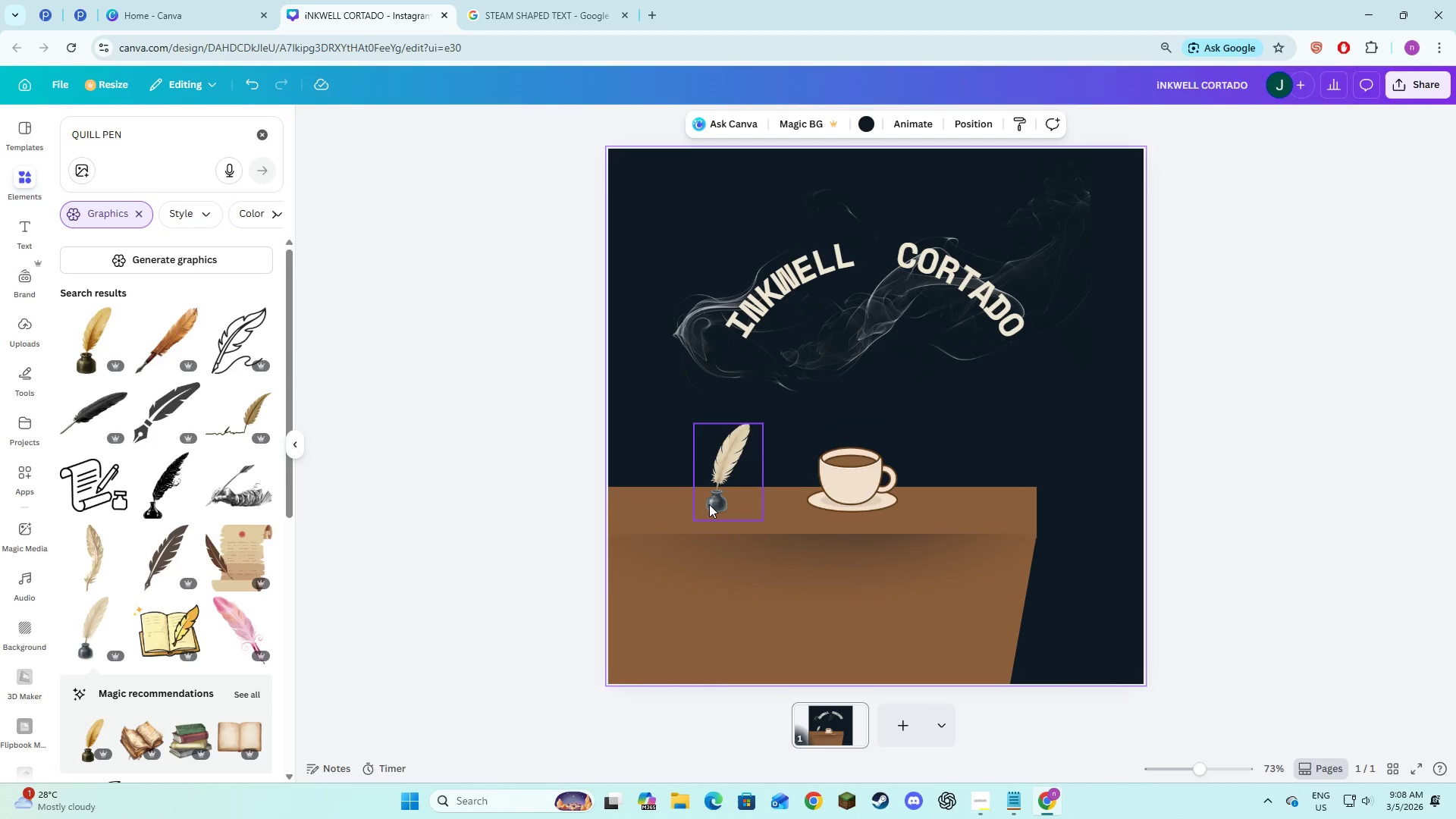 
left_click([709, 504])
 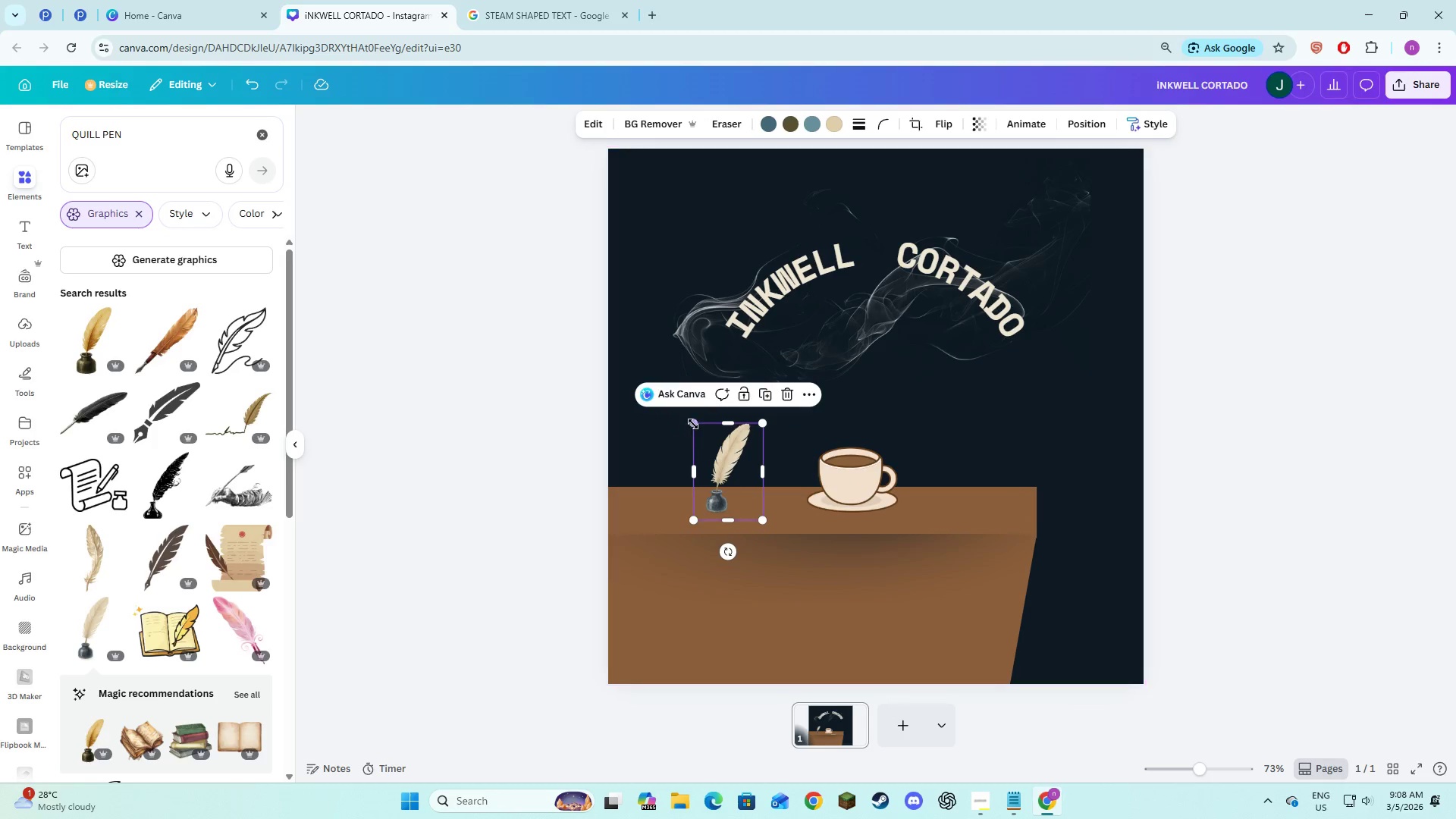 
left_click_drag(start_coordinate=[693, 424], to_coordinate=[685, 386])
 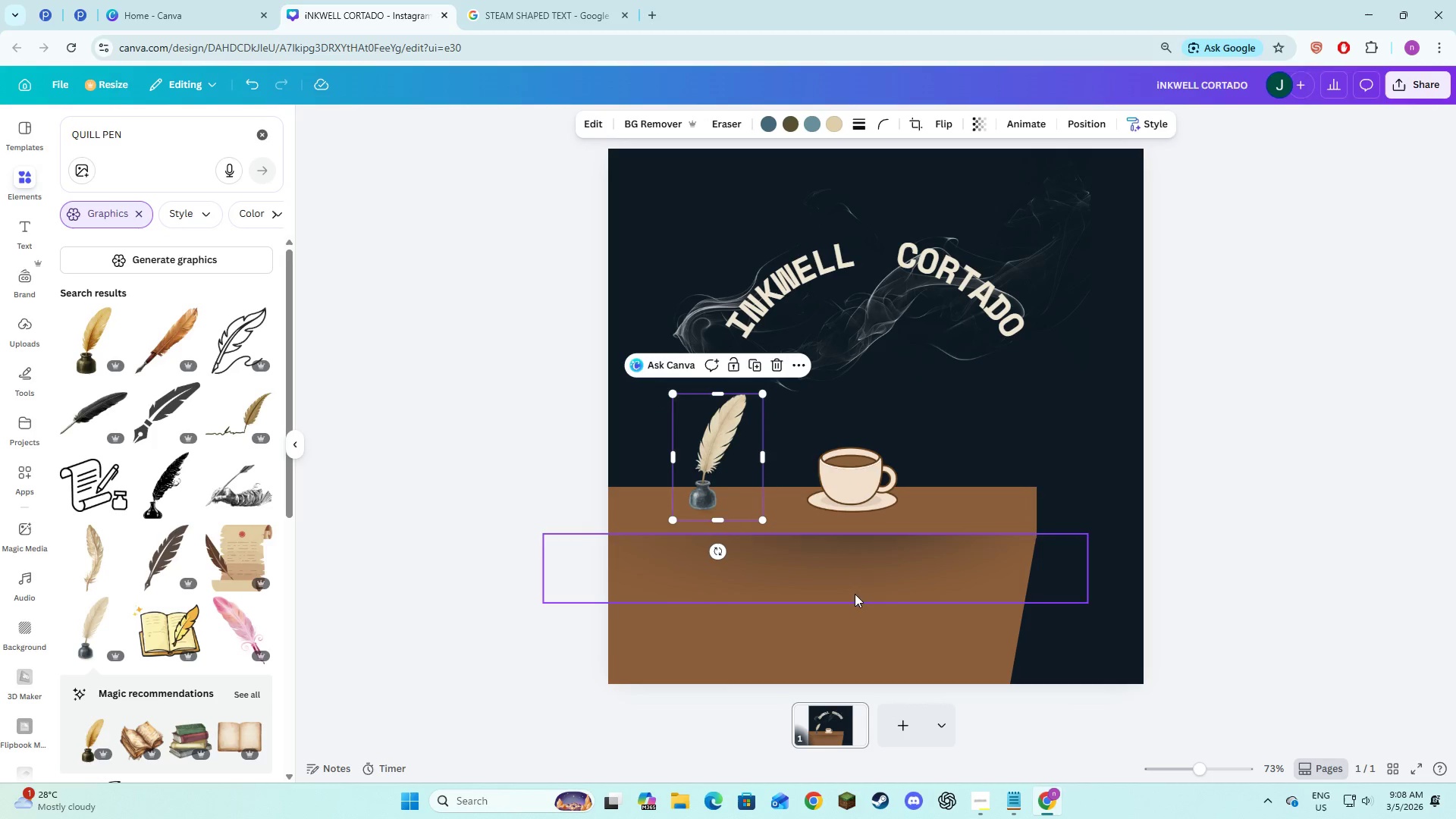 
left_click([944, 497])
 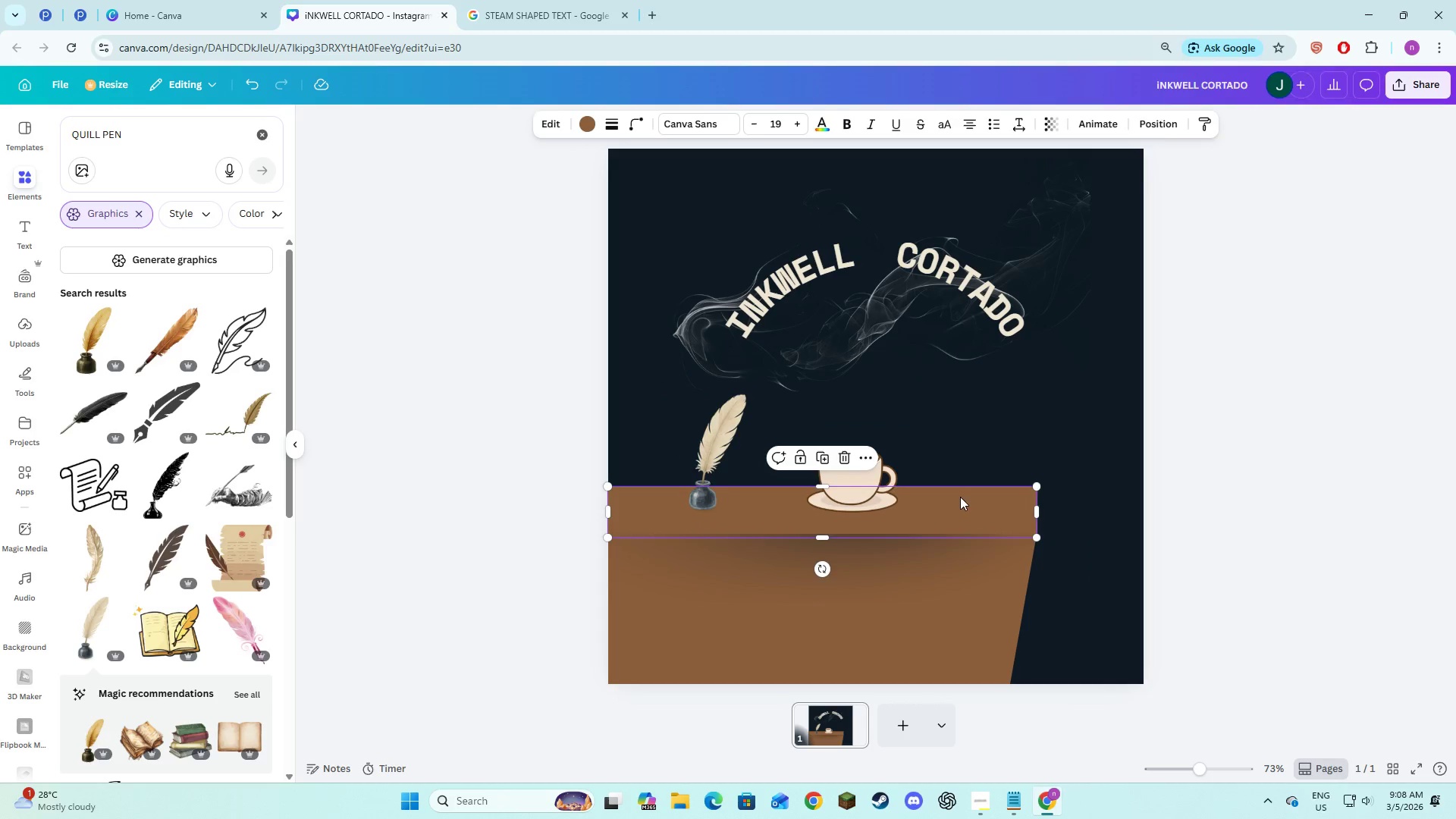 
left_click_drag(start_coordinate=[960, 497], to_coordinate=[1065, 495])
 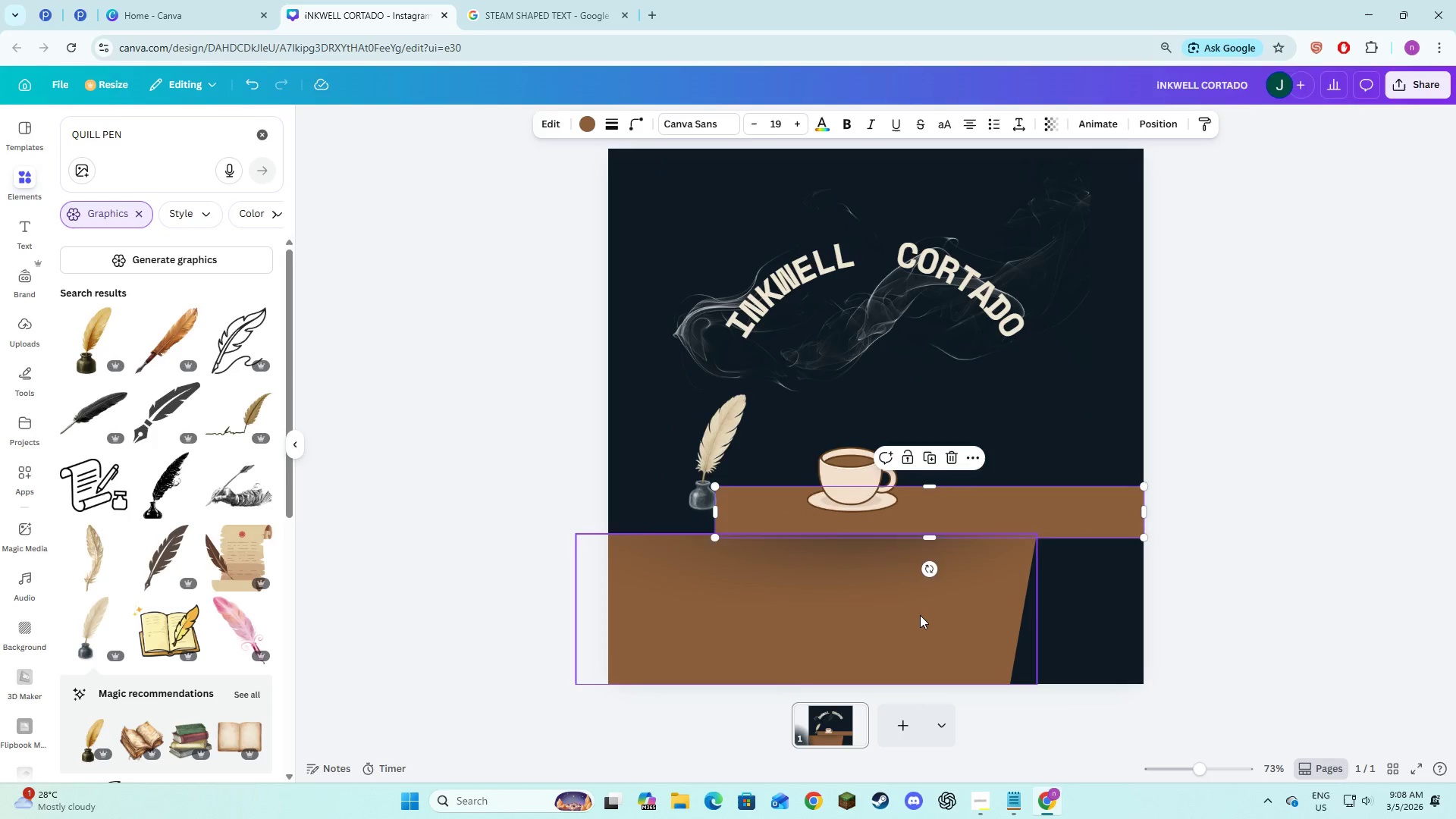 
left_click([920, 615])
 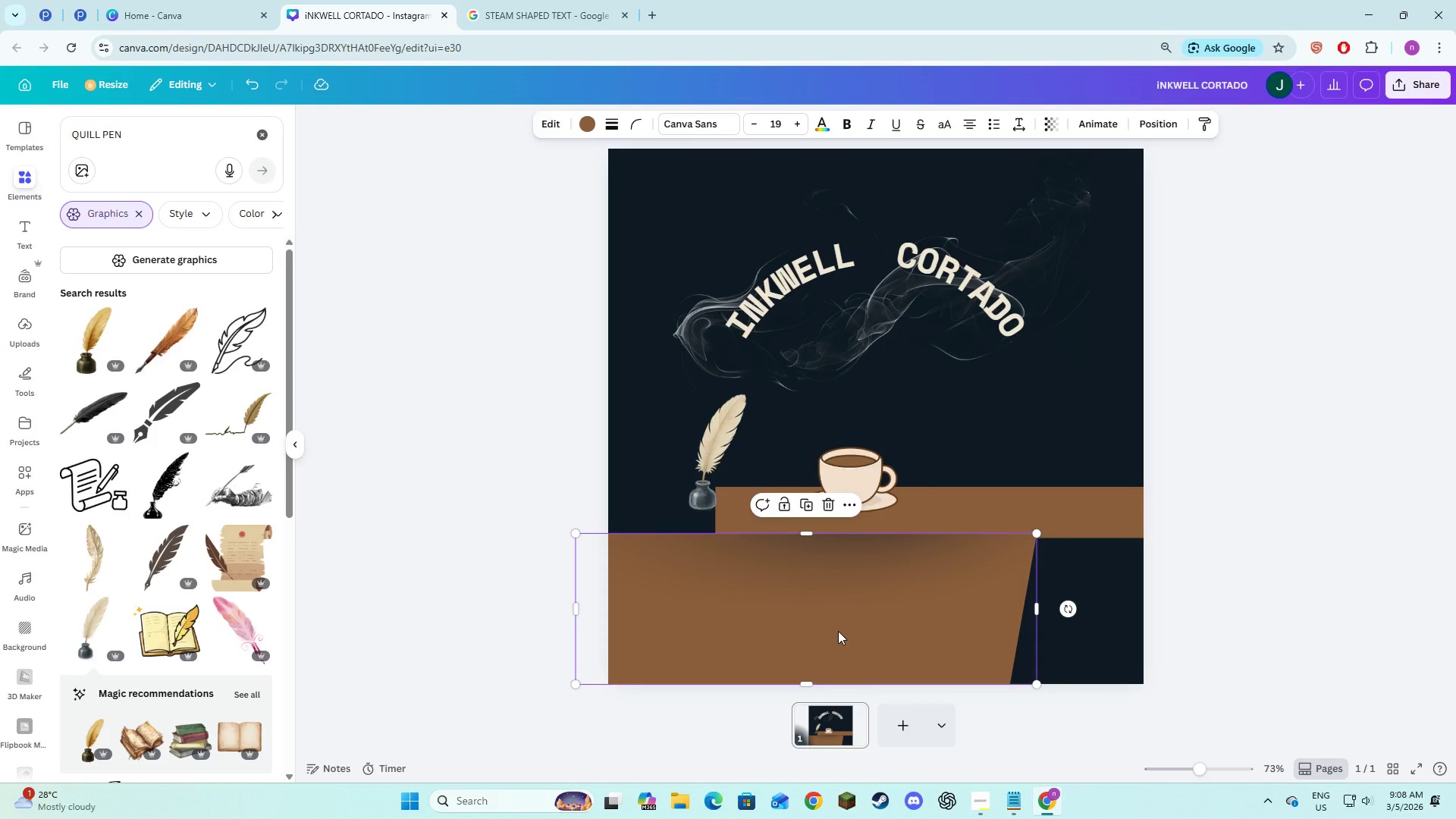 
left_click_drag(start_coordinate=[838, 631], to_coordinate=[976, 629])
 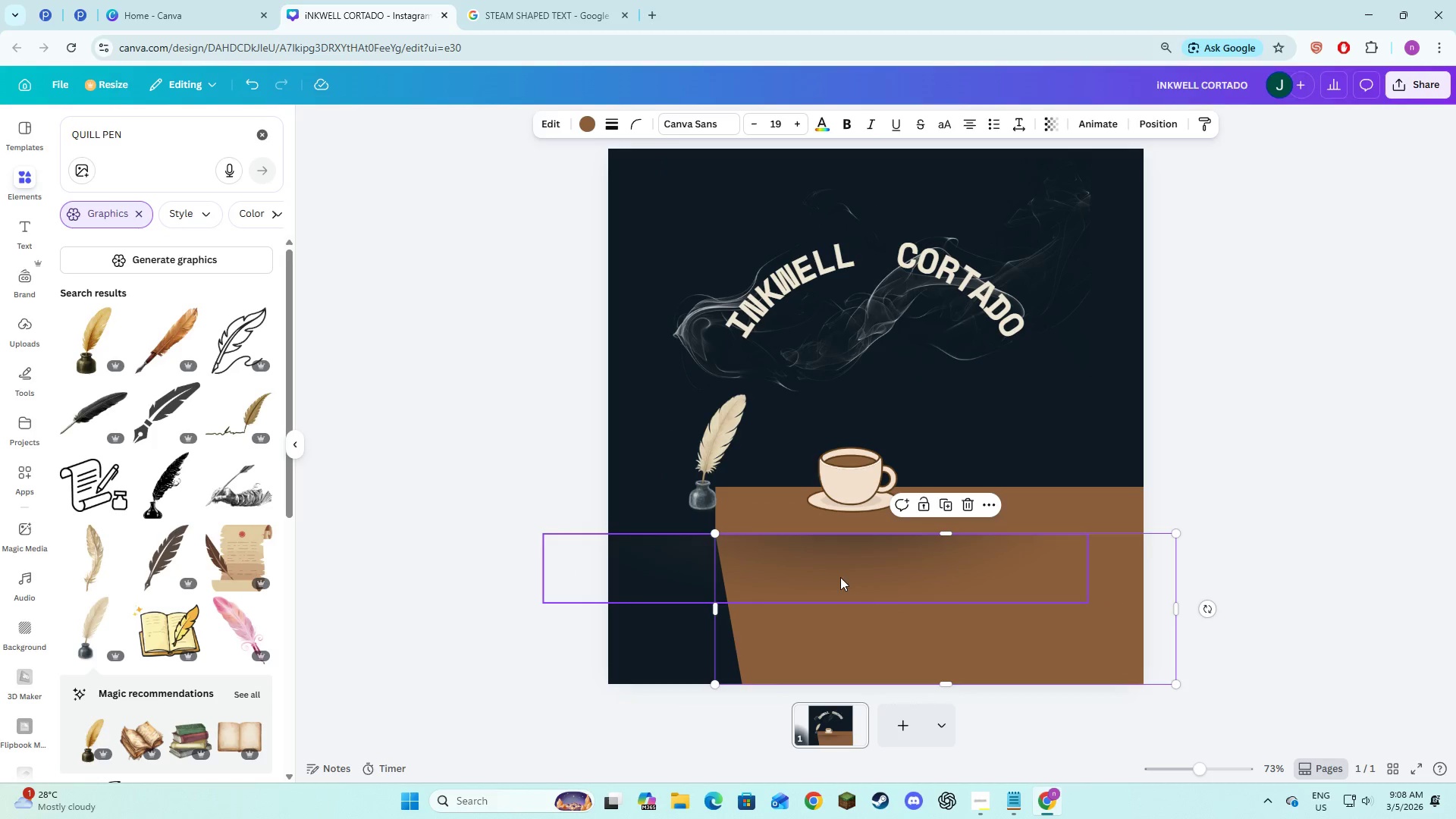 
left_click([839, 570])
 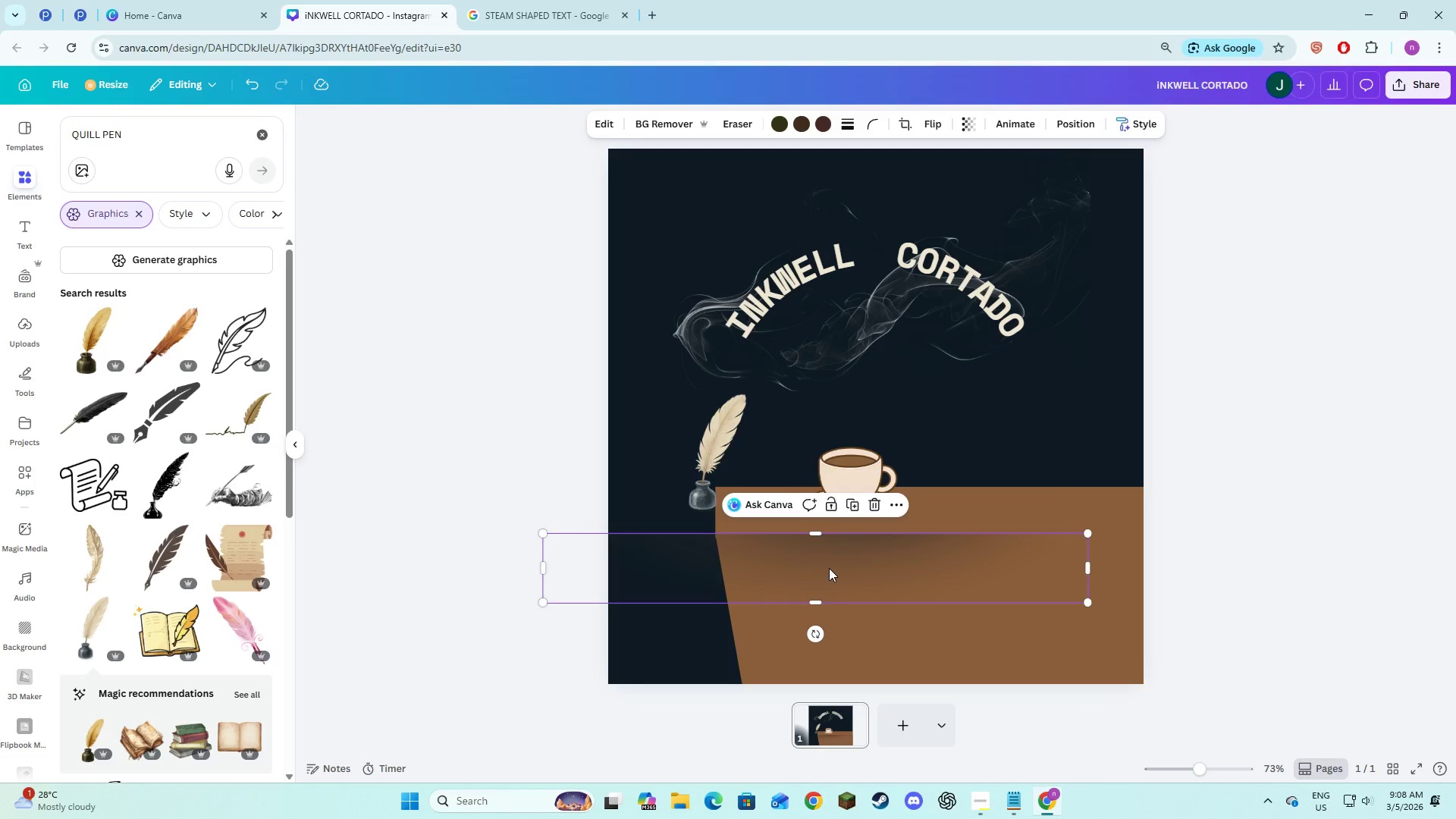 
left_click_drag(start_coordinate=[829, 568], to_coordinate=[991, 565])
 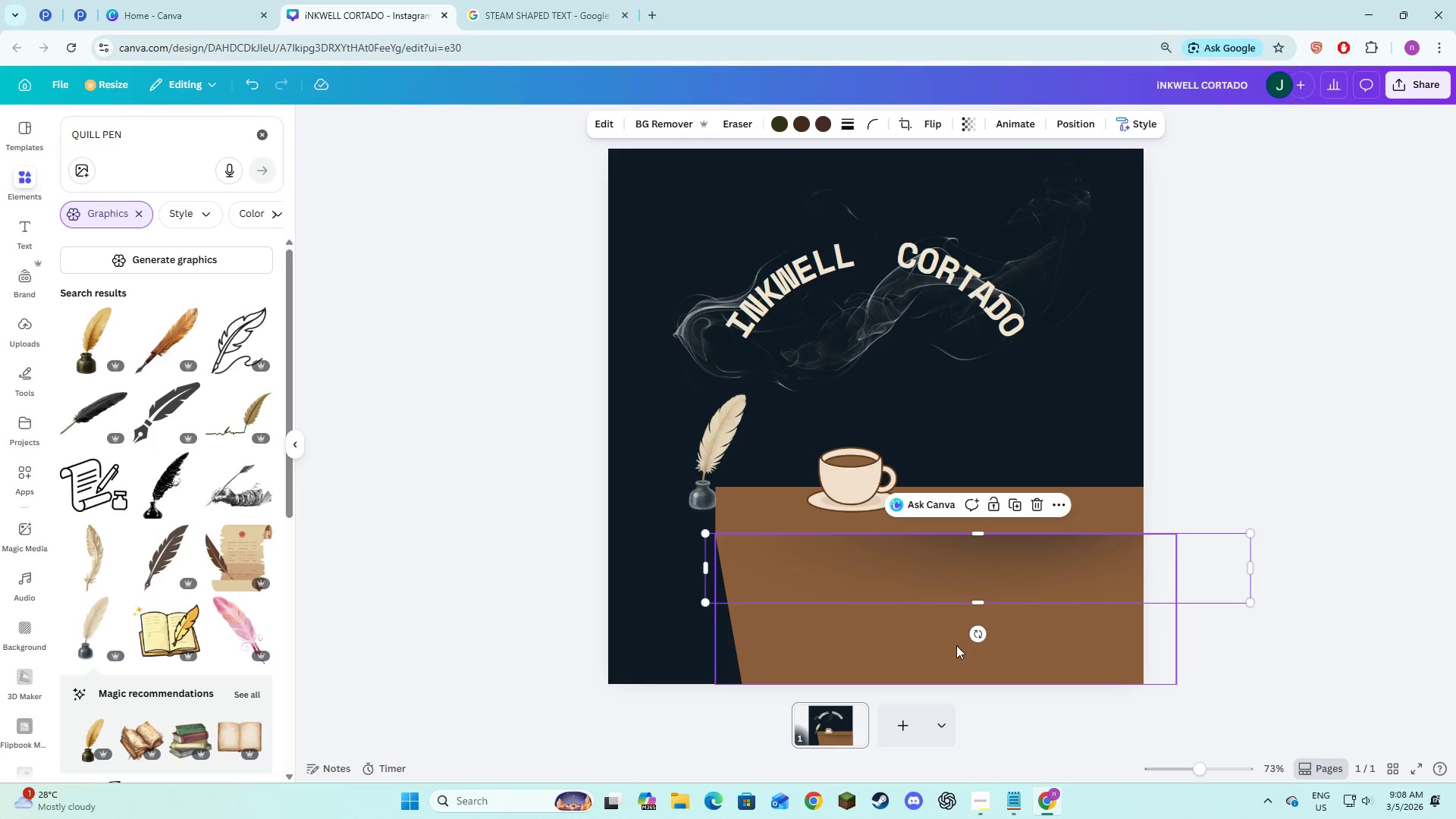 
left_click([927, 643])
 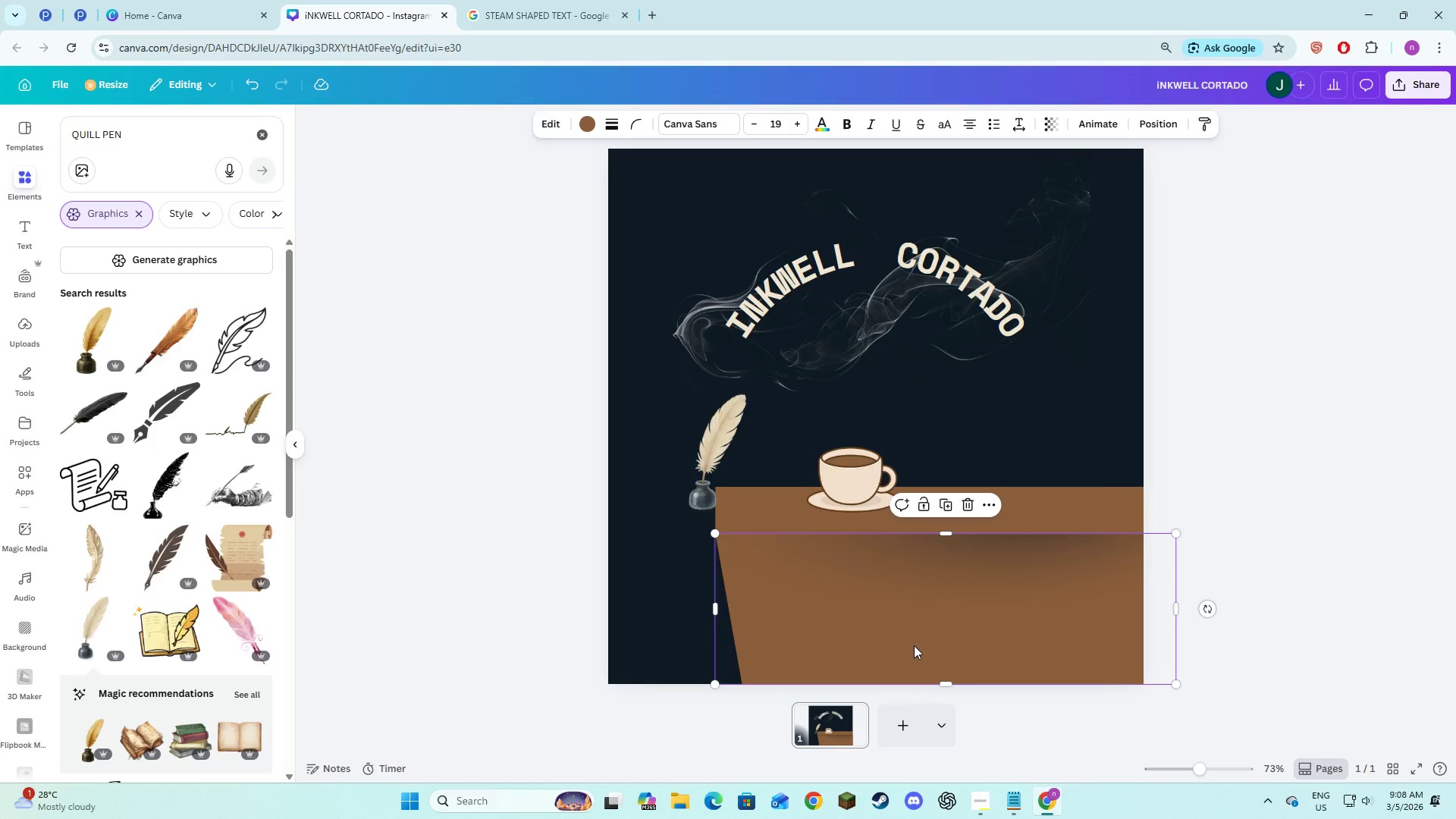 
left_click_drag(start_coordinate=[914, 645], to_coordinate=[910, 646])
 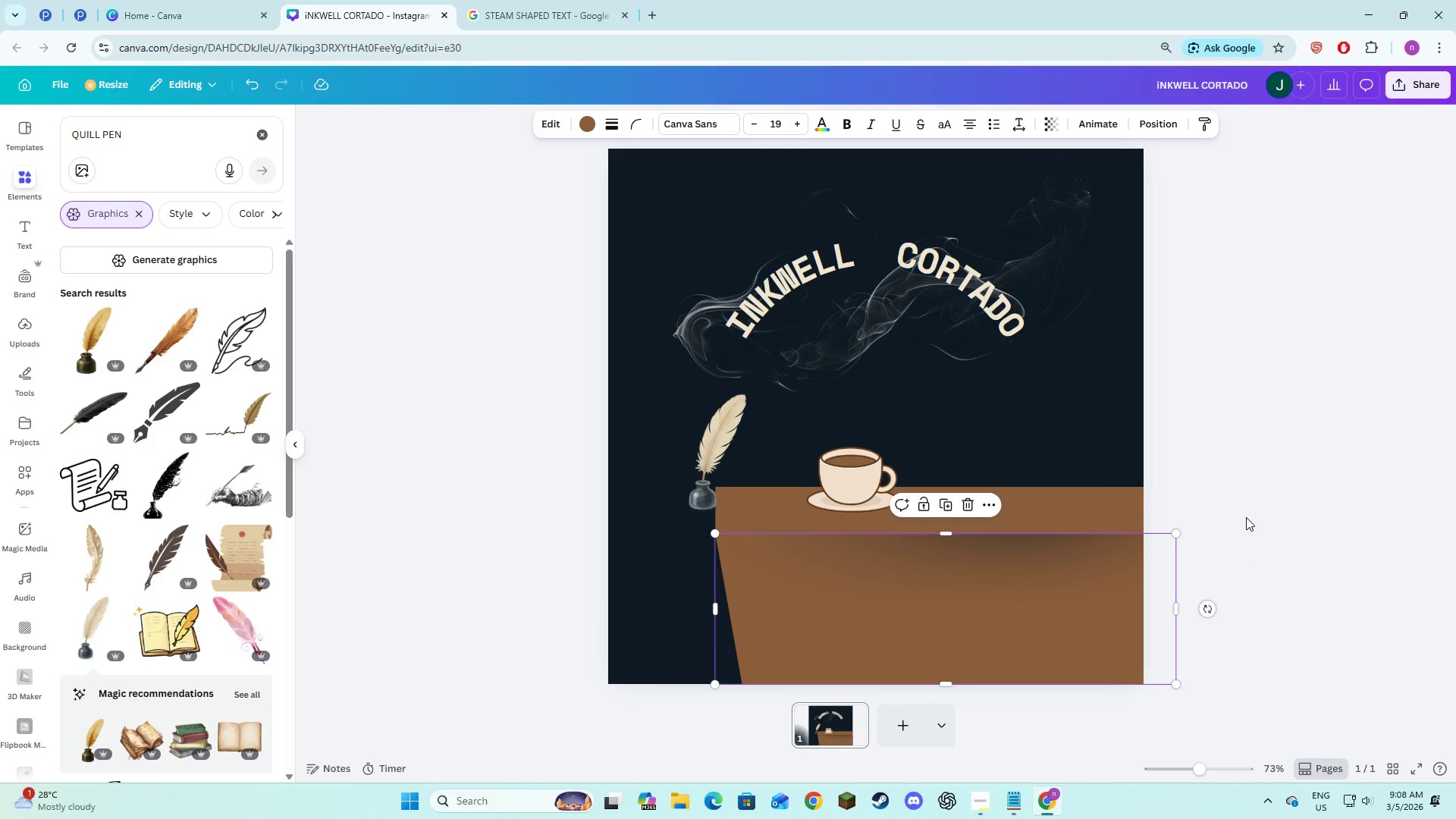 
left_click([1246, 517])
 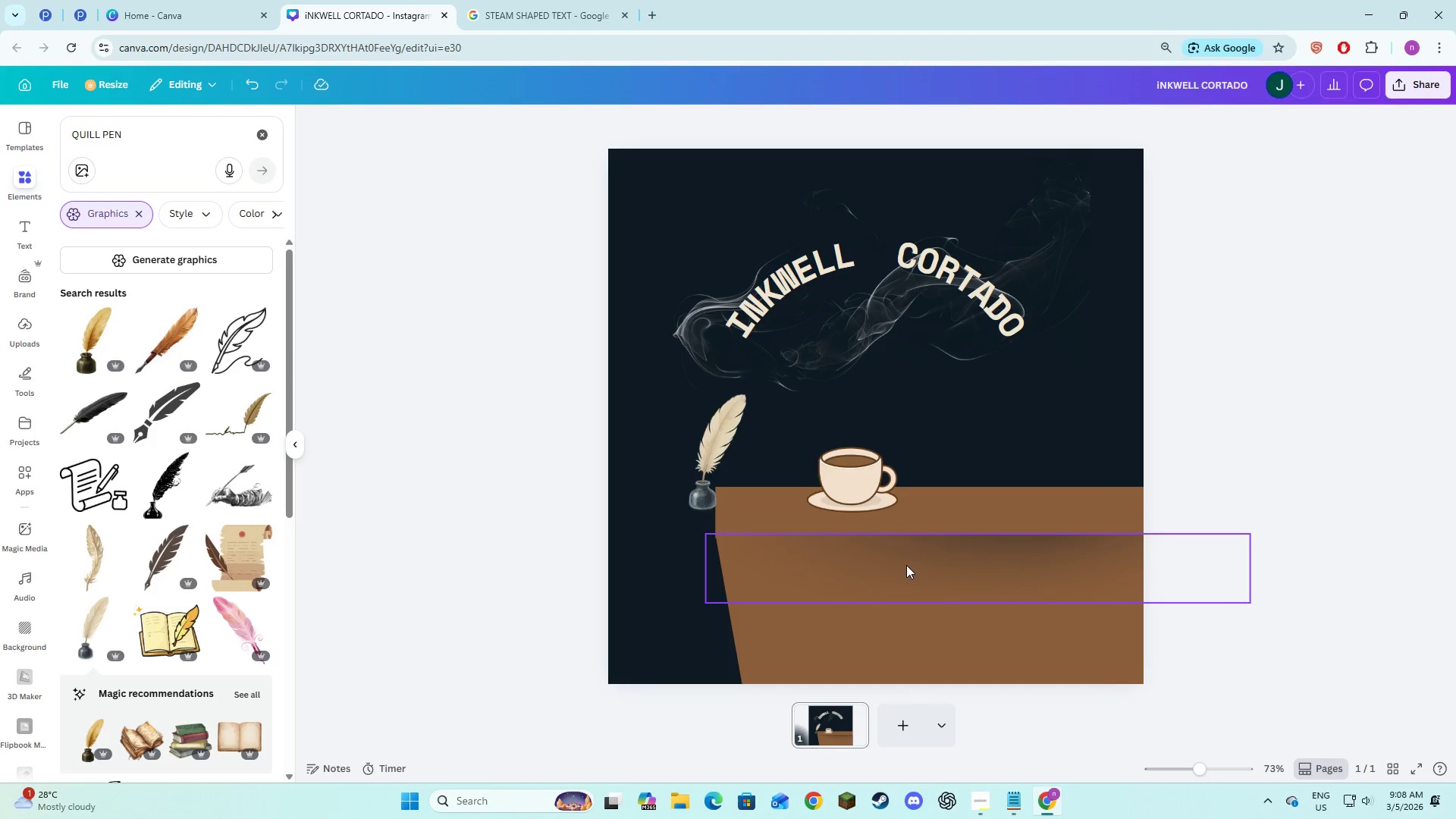 
left_click([1234, 435])
 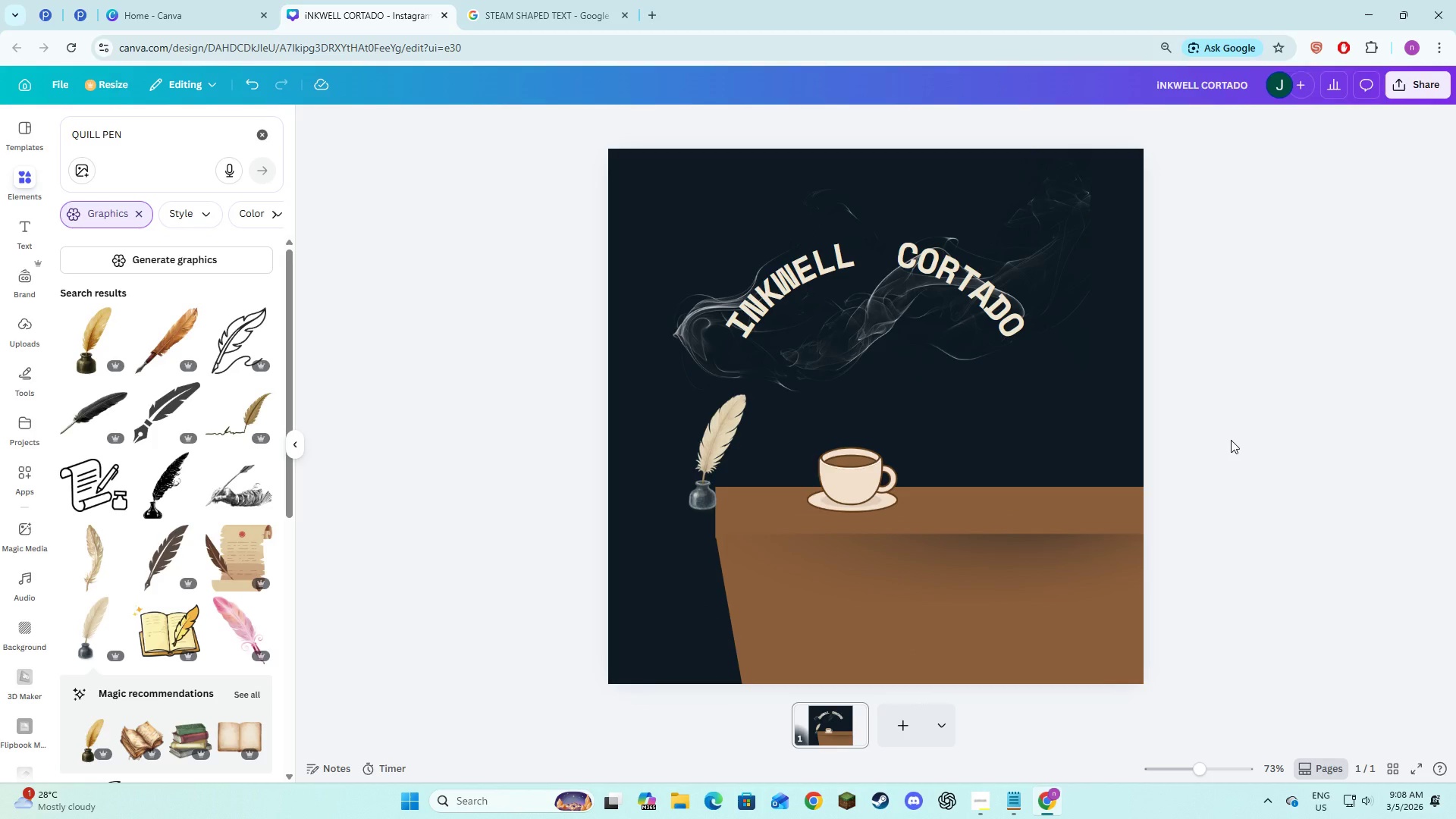 
left_click([1231, 440])
 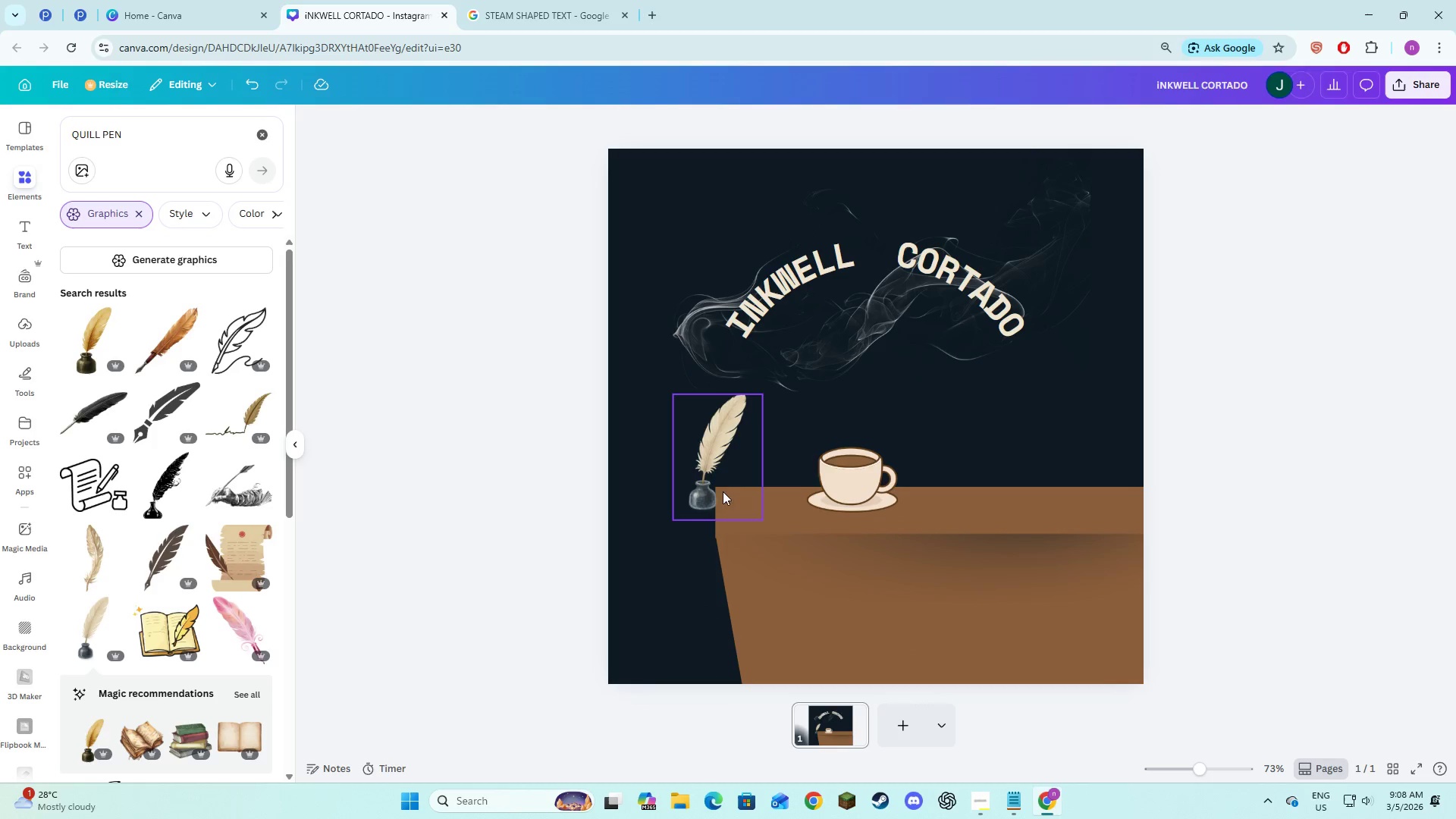 
left_click([709, 488])
 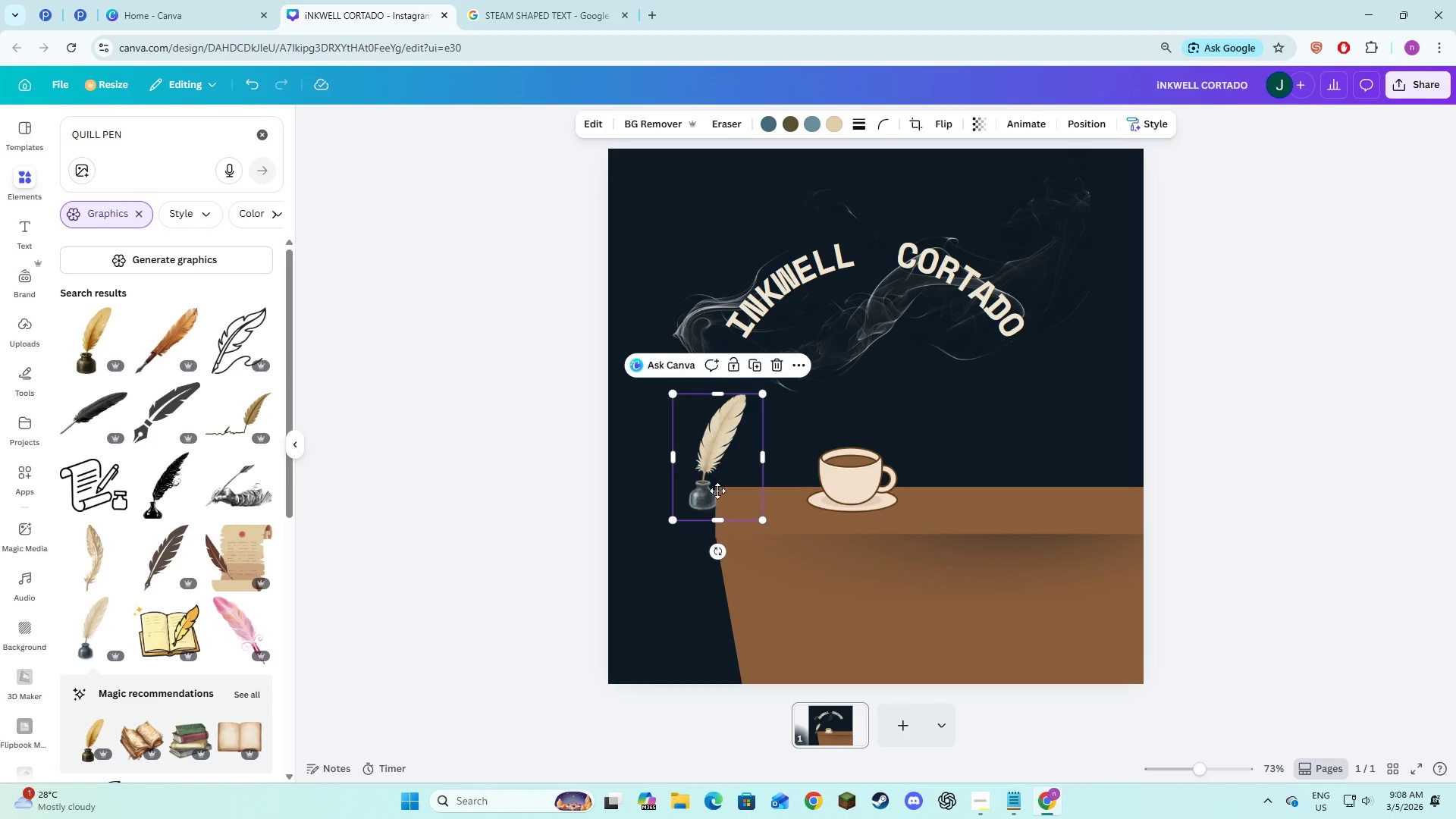 
left_click_drag(start_coordinate=[698, 494], to_coordinate=[1029, 490])
 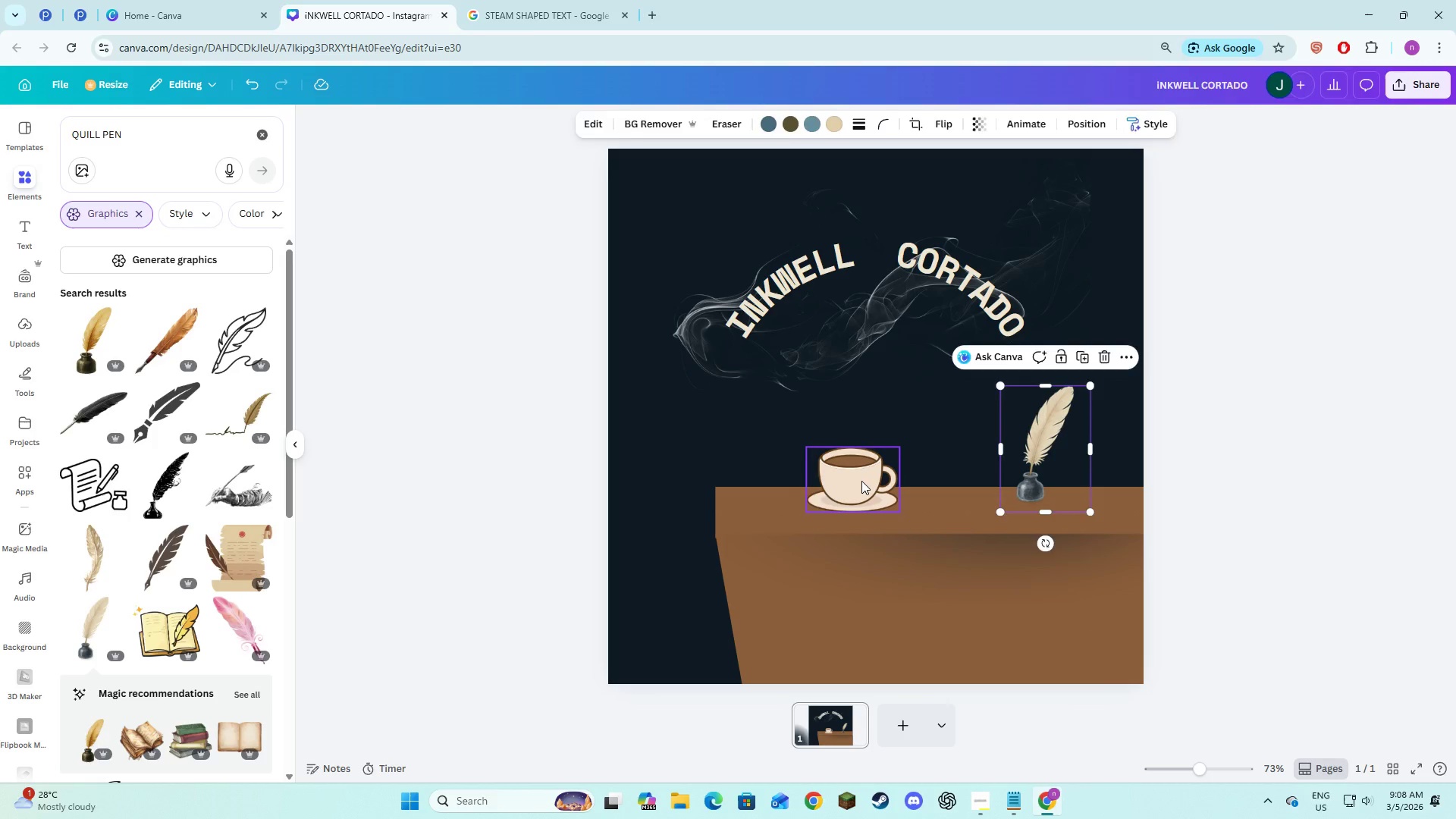 
left_click([861, 481])
 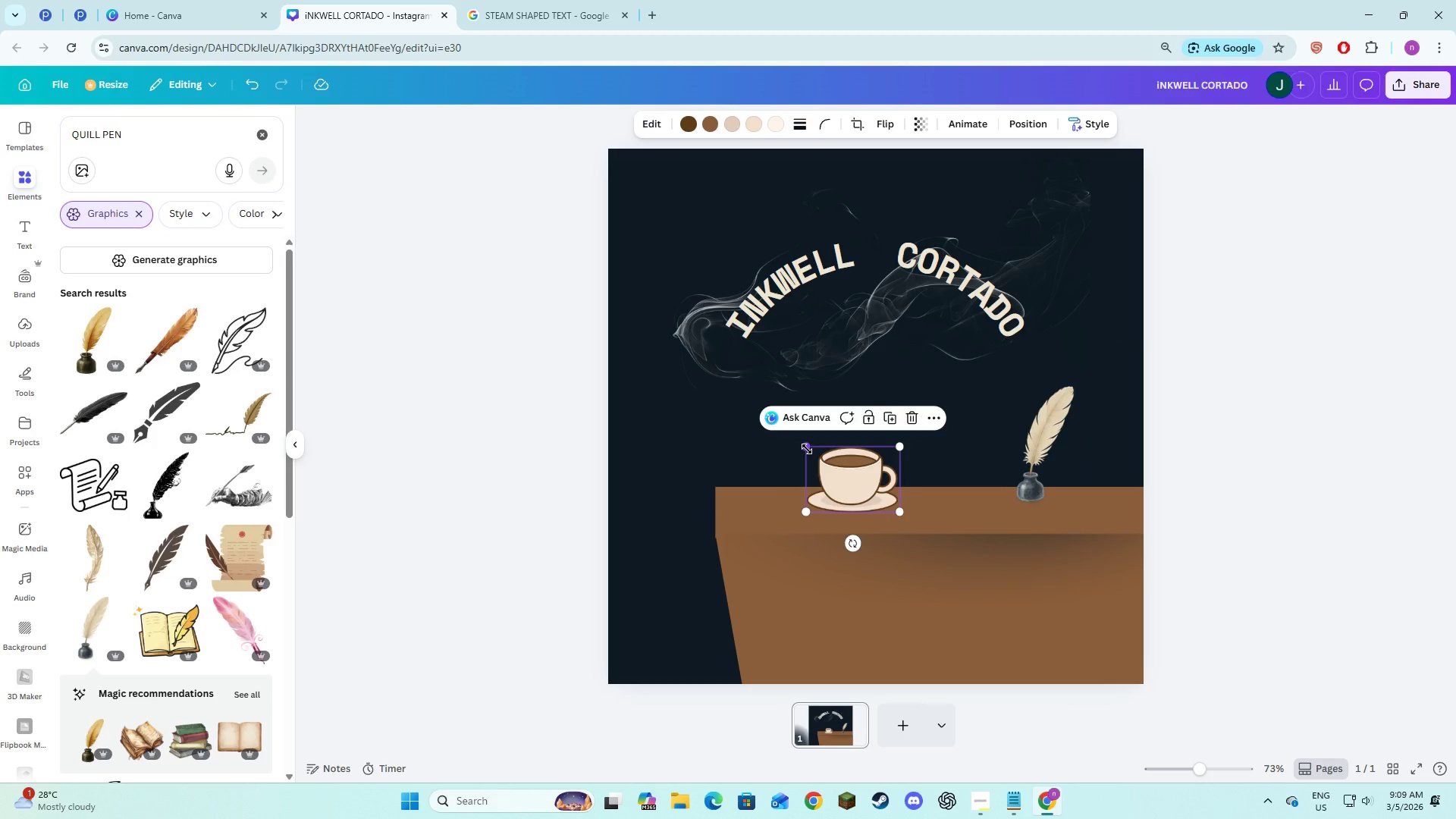 
left_click_drag(start_coordinate=[805, 447], to_coordinate=[784, 434])
 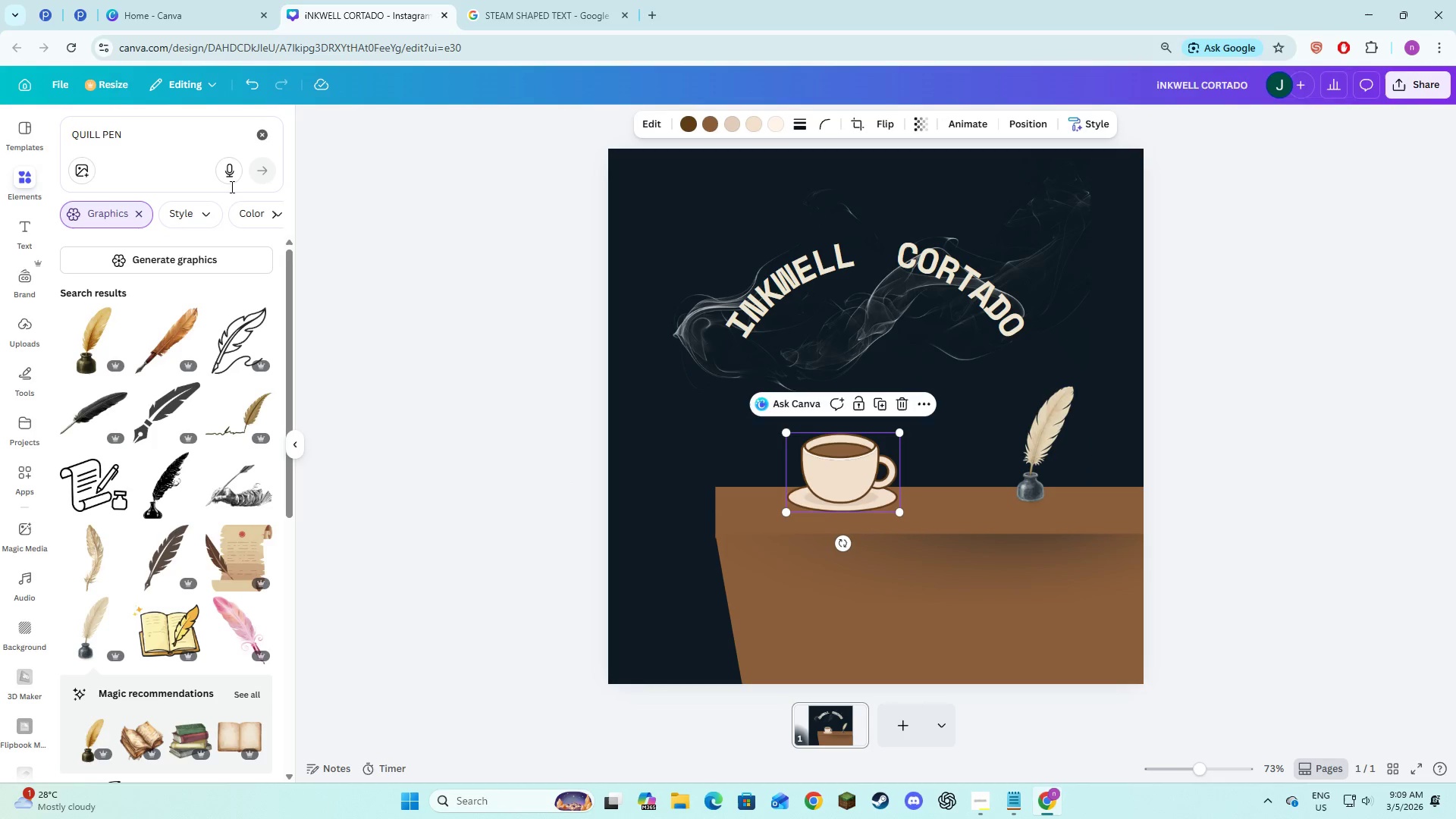 
left_click([265, 138])
 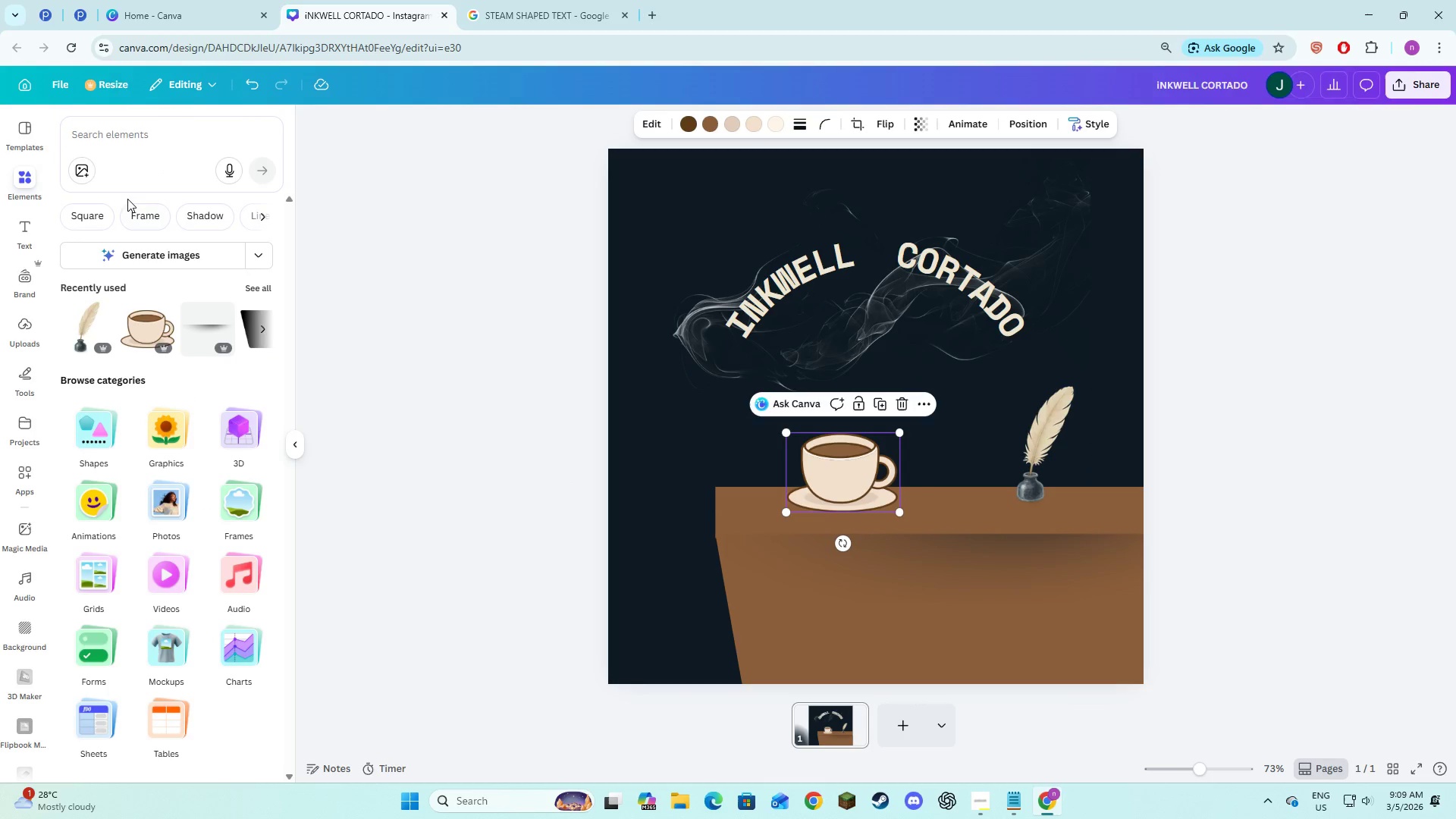 
left_click([124, 129])
 